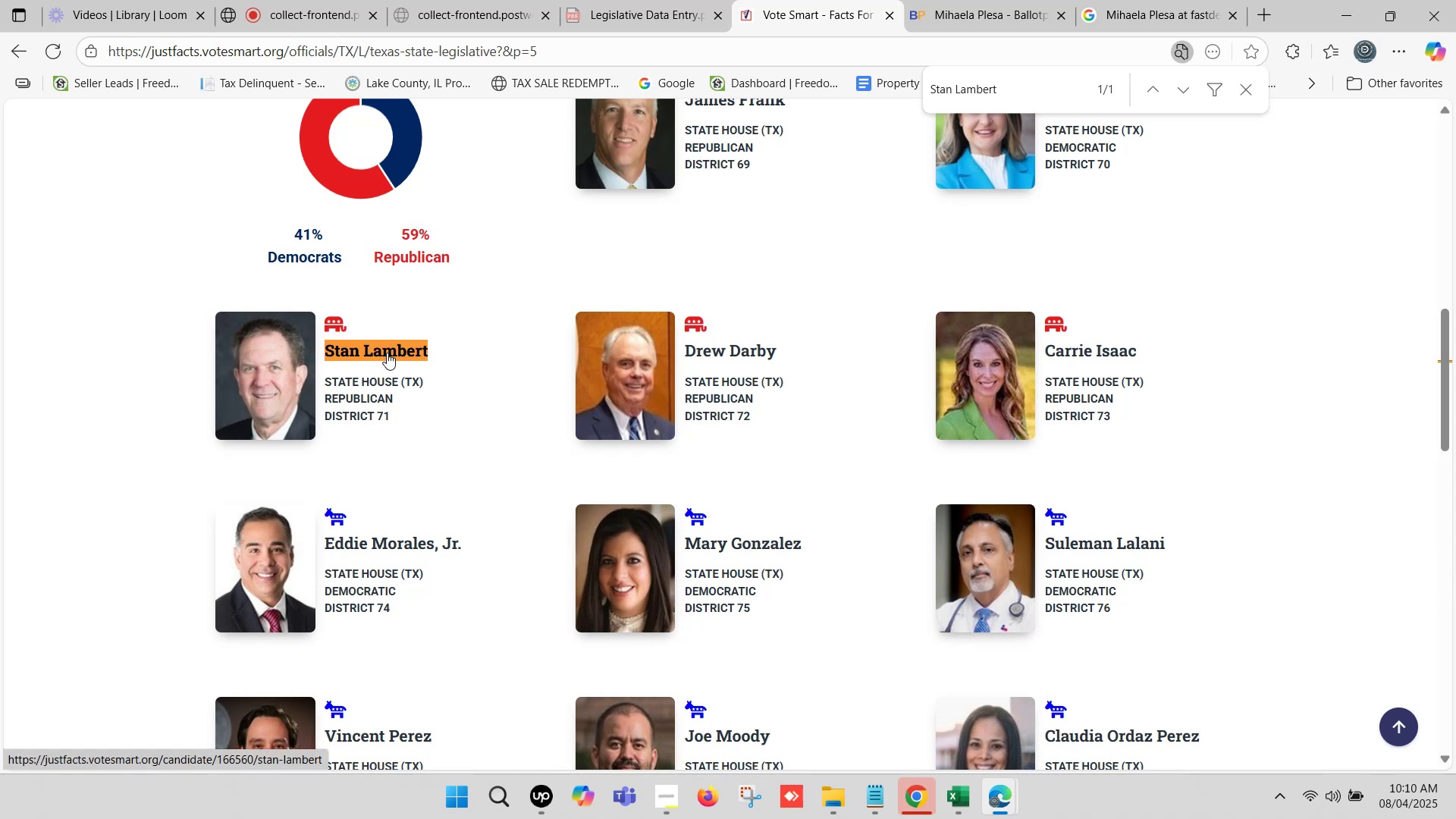 
right_click([388, 348])
 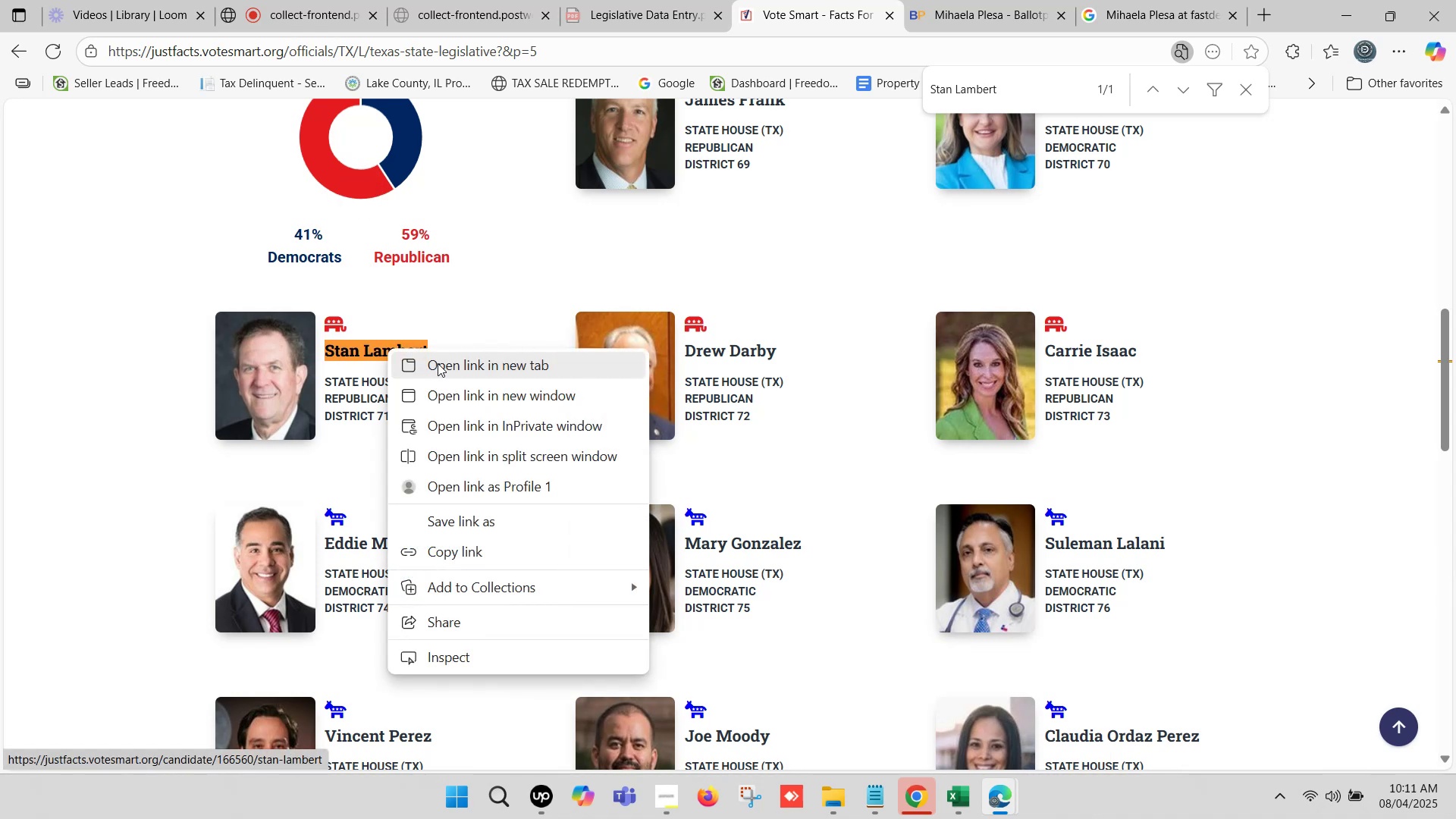 
left_click([441, 362])
 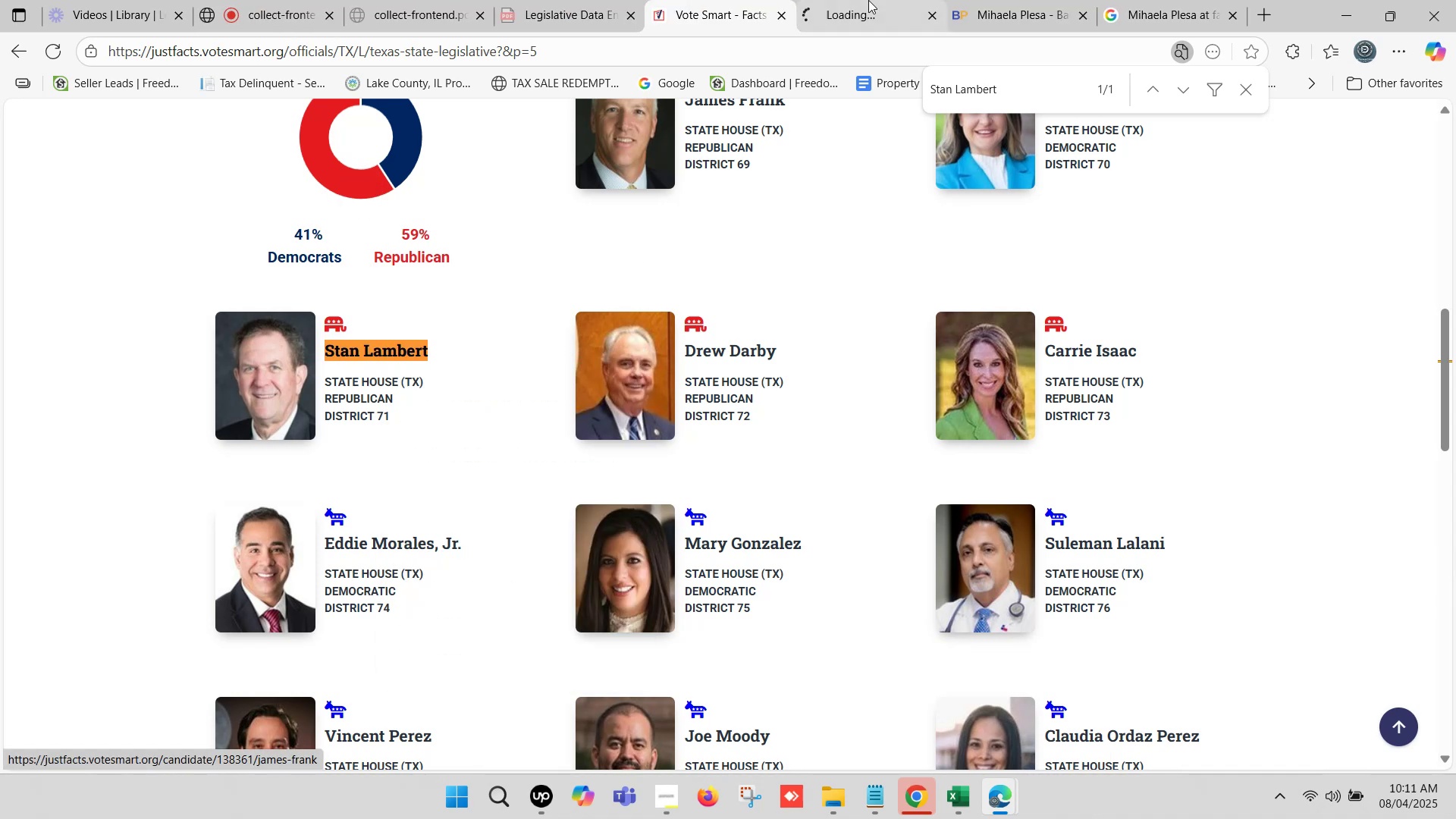 
left_click([873, 0])
 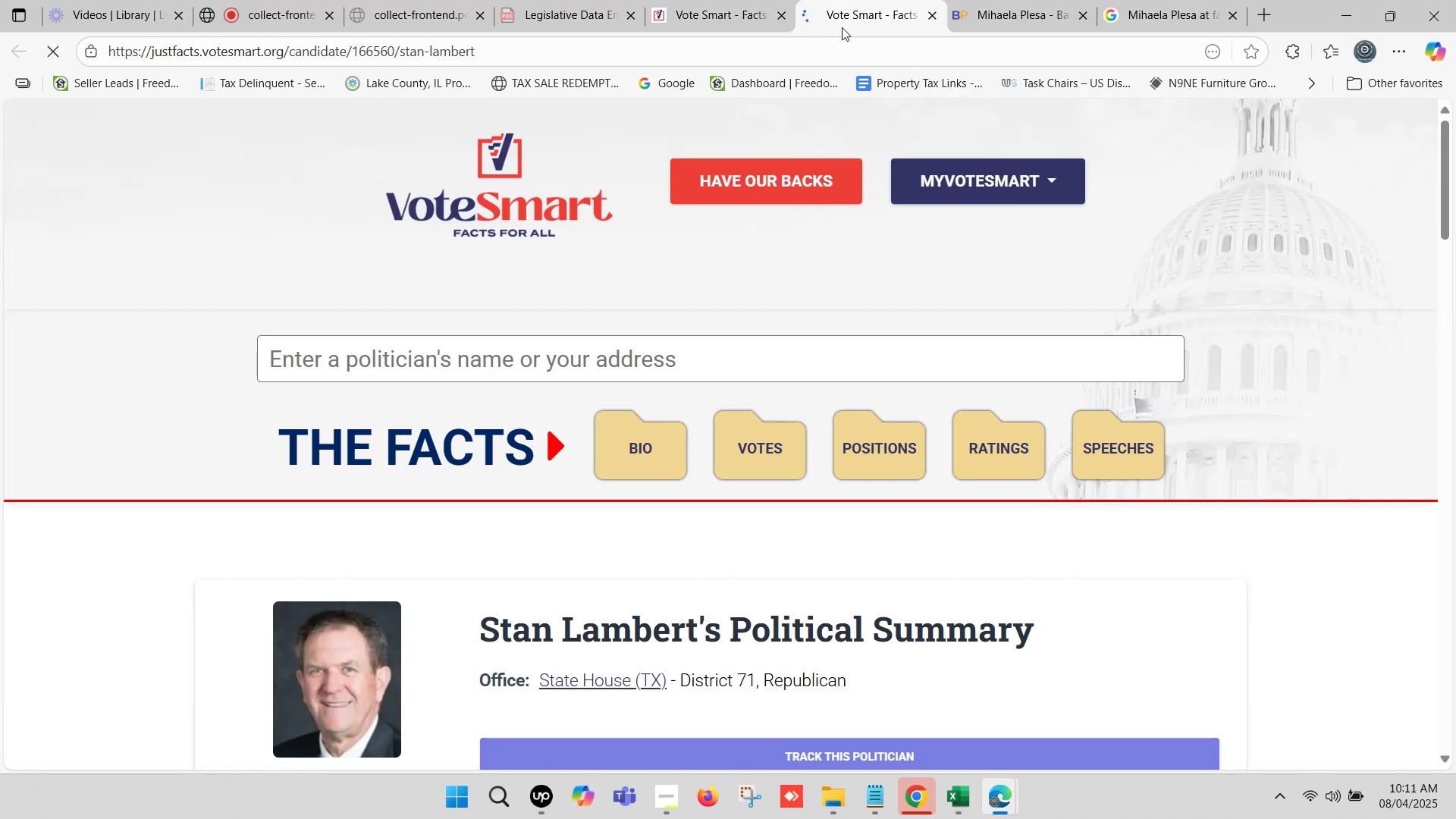 
left_click([994, 0])
 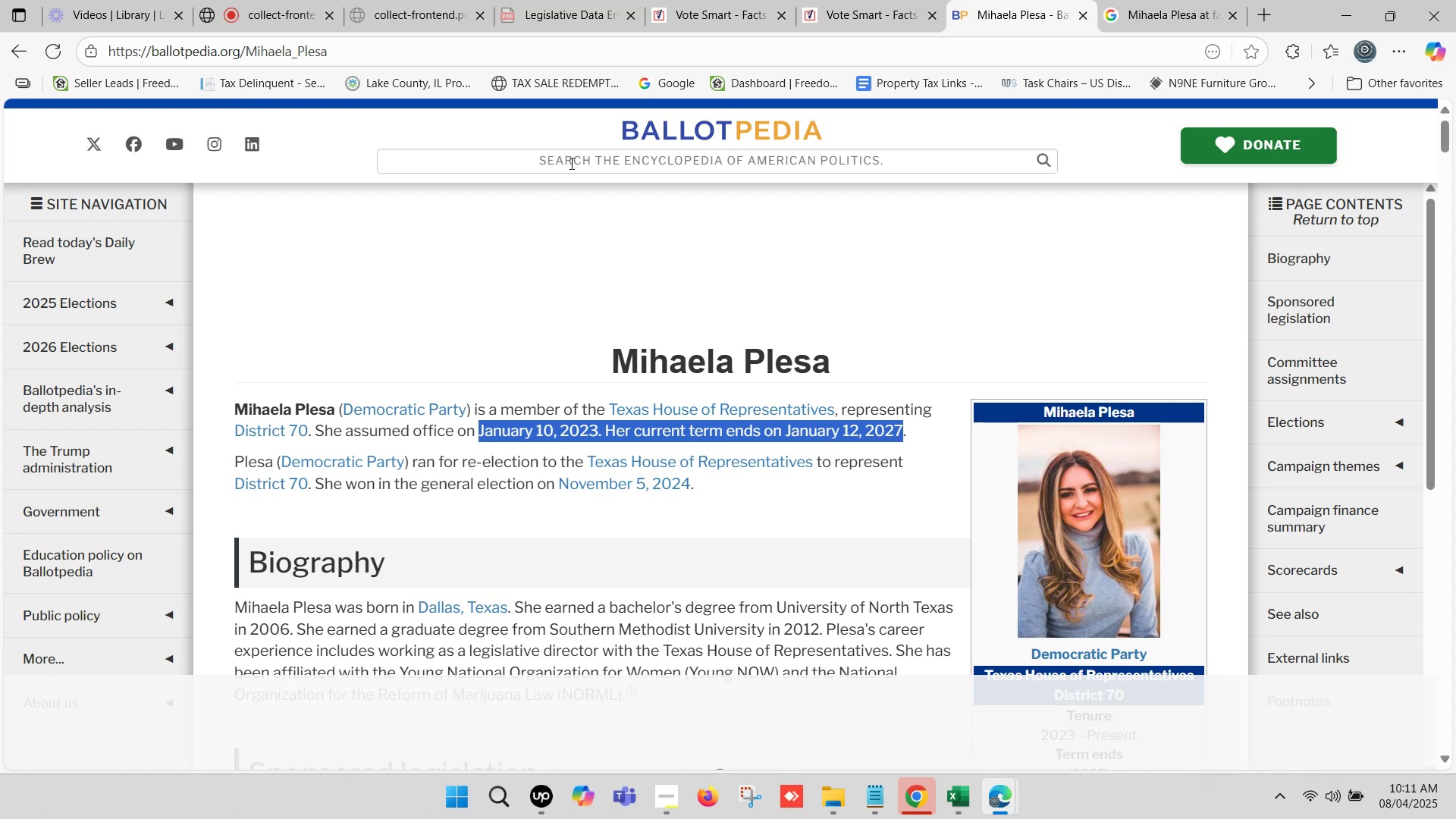 
left_click([570, 163])
 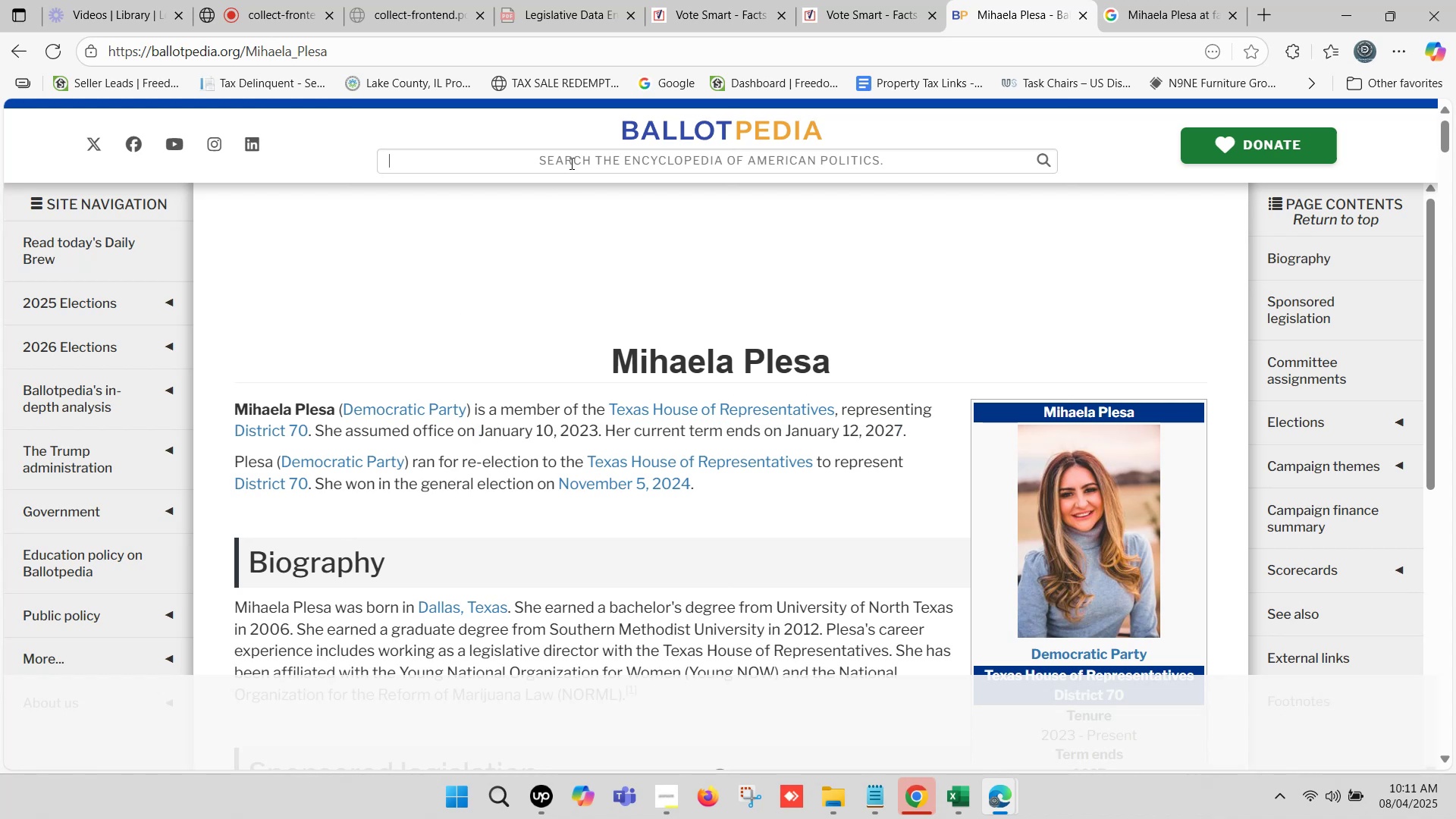 
key(Control+V)
 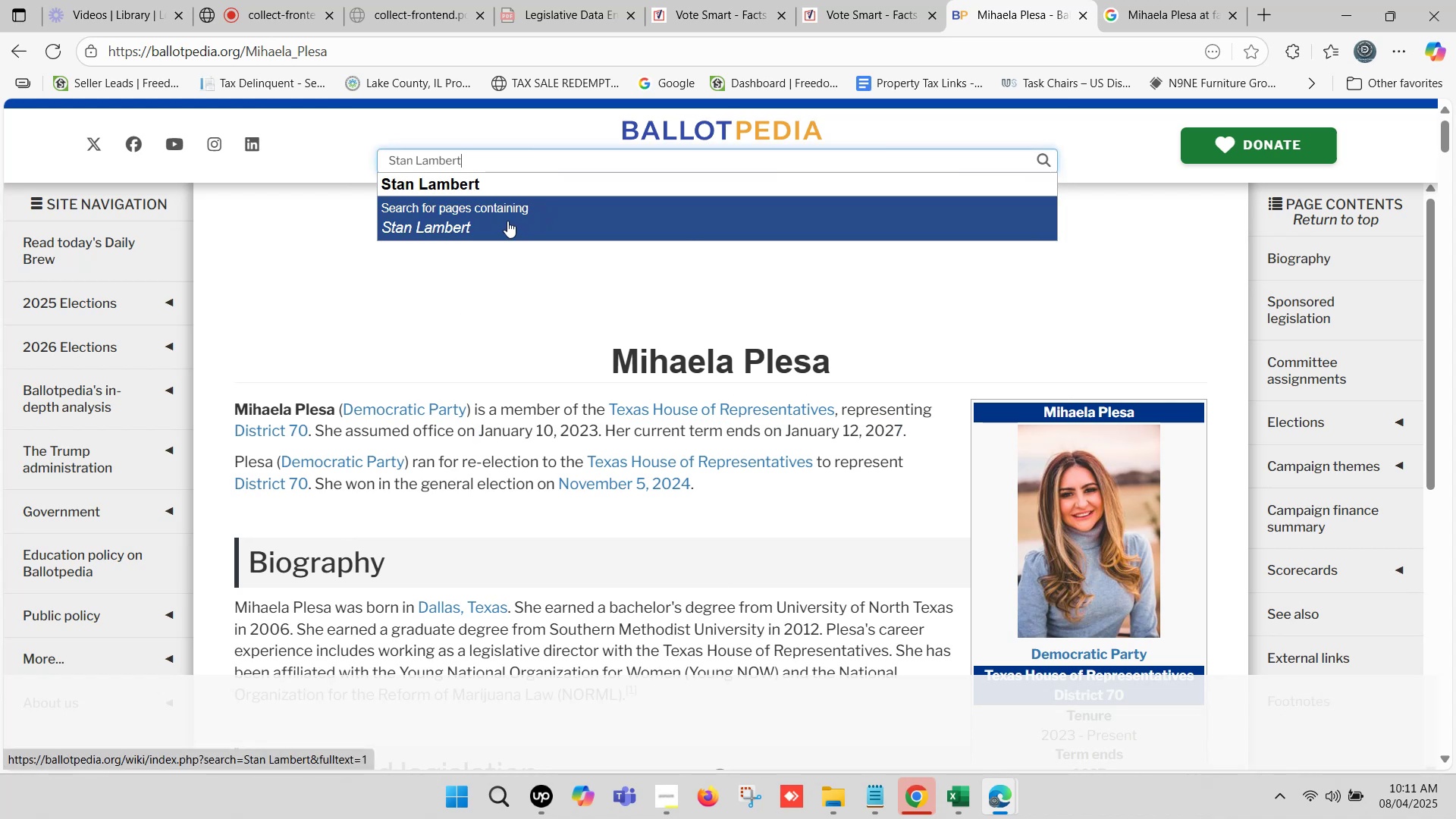 
left_click([474, 187])
 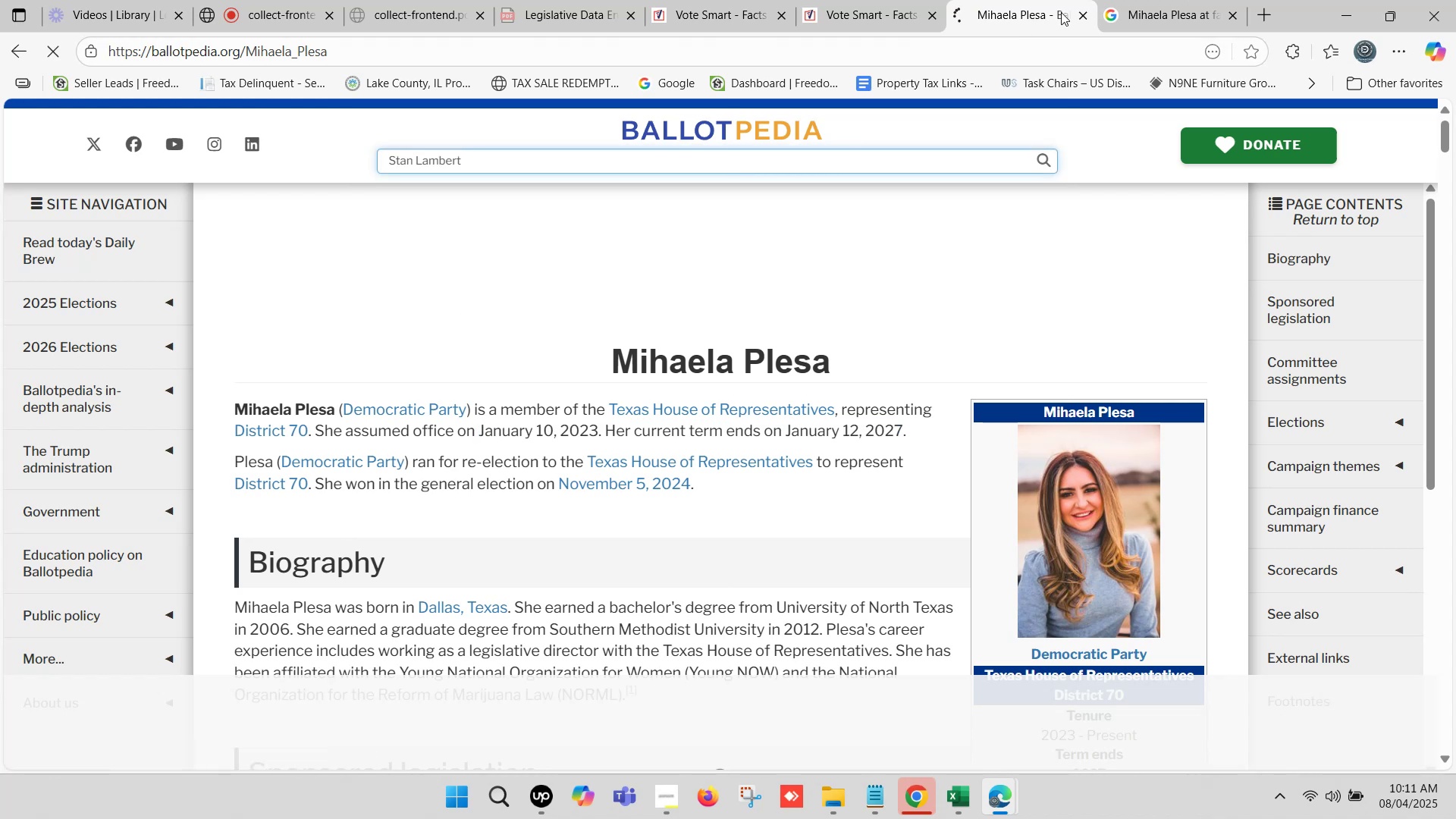 
left_click([1120, 0])
 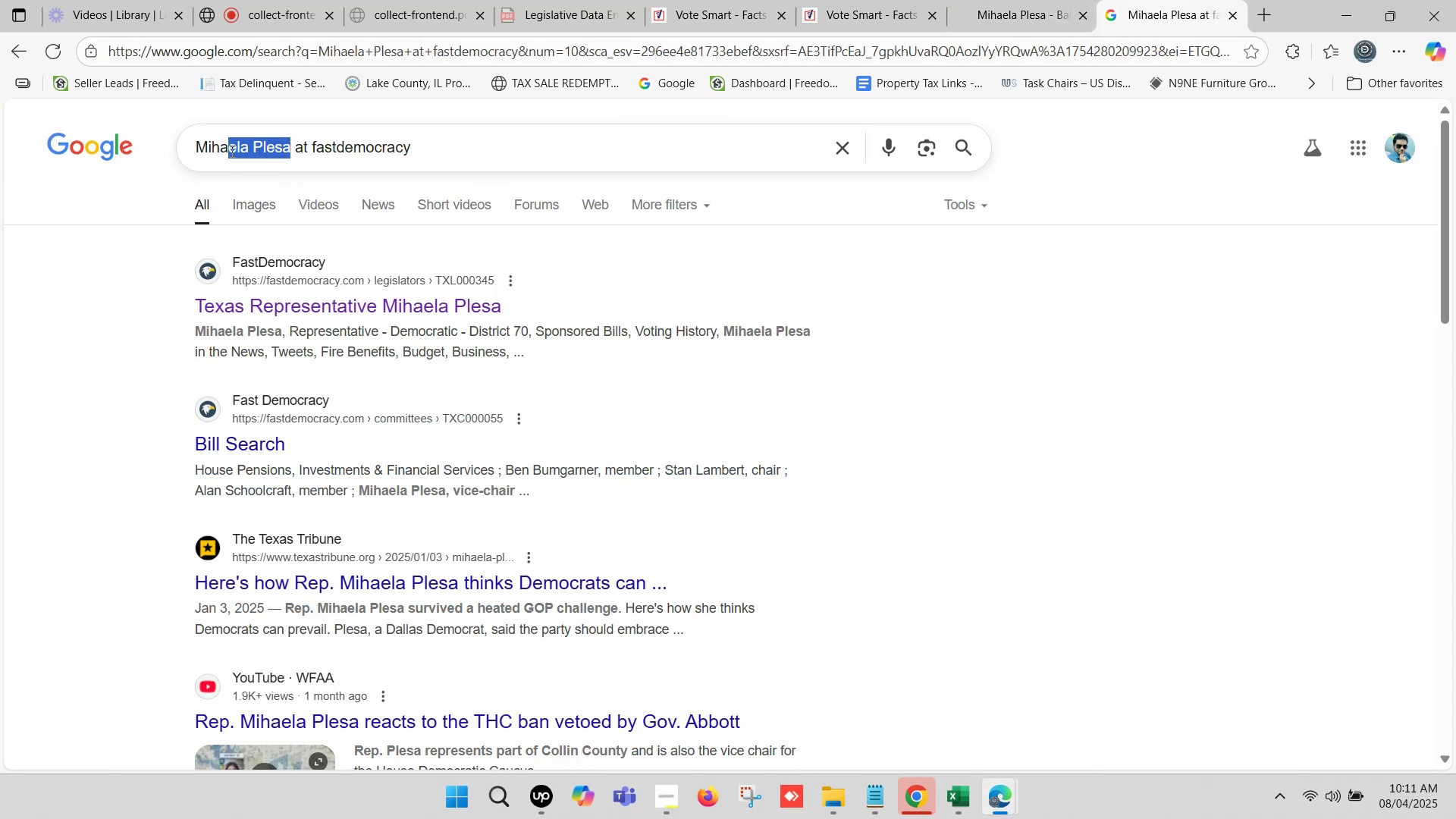 
key(Control+ControlLeft)
 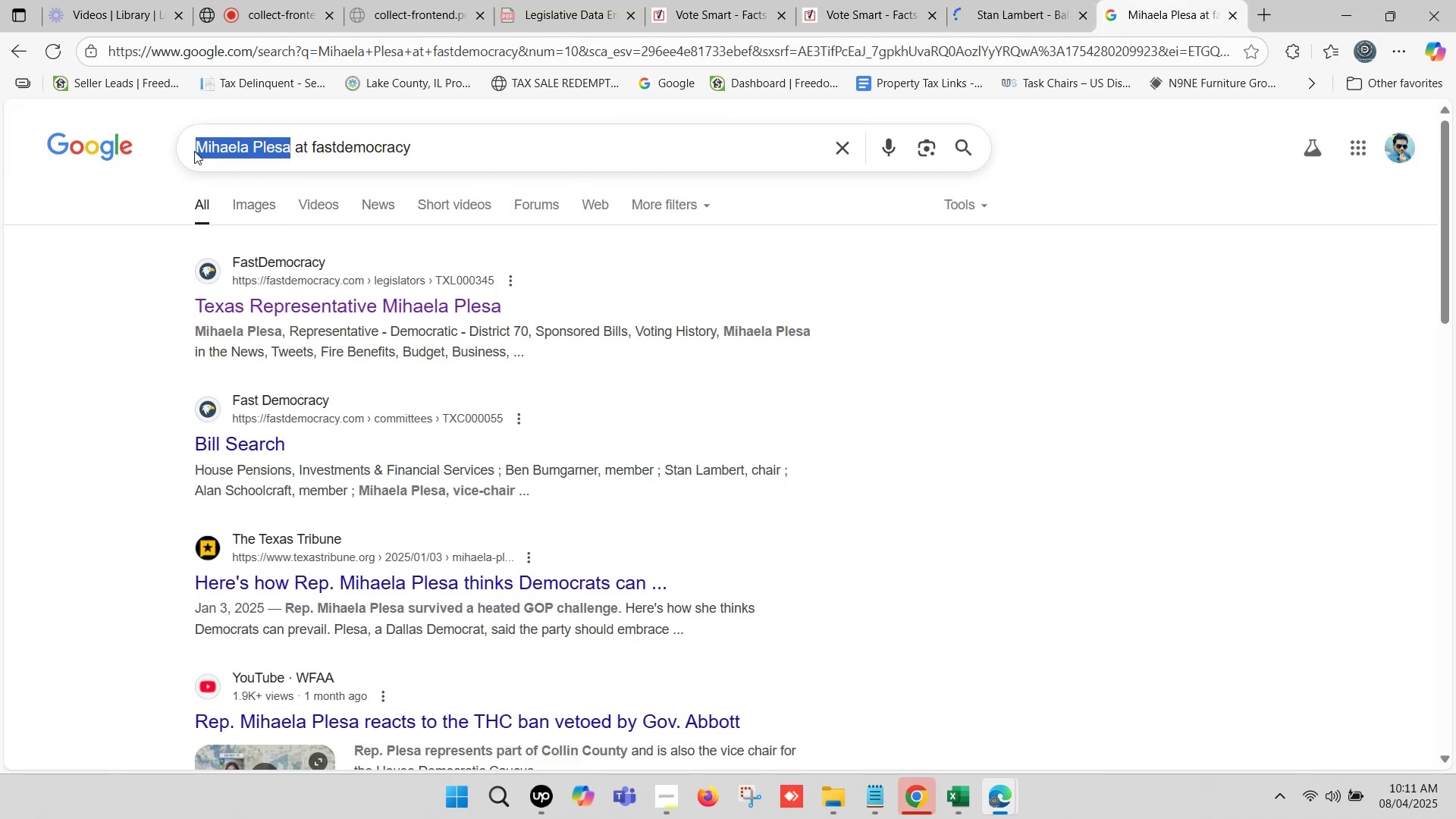 
key(Control+V)
 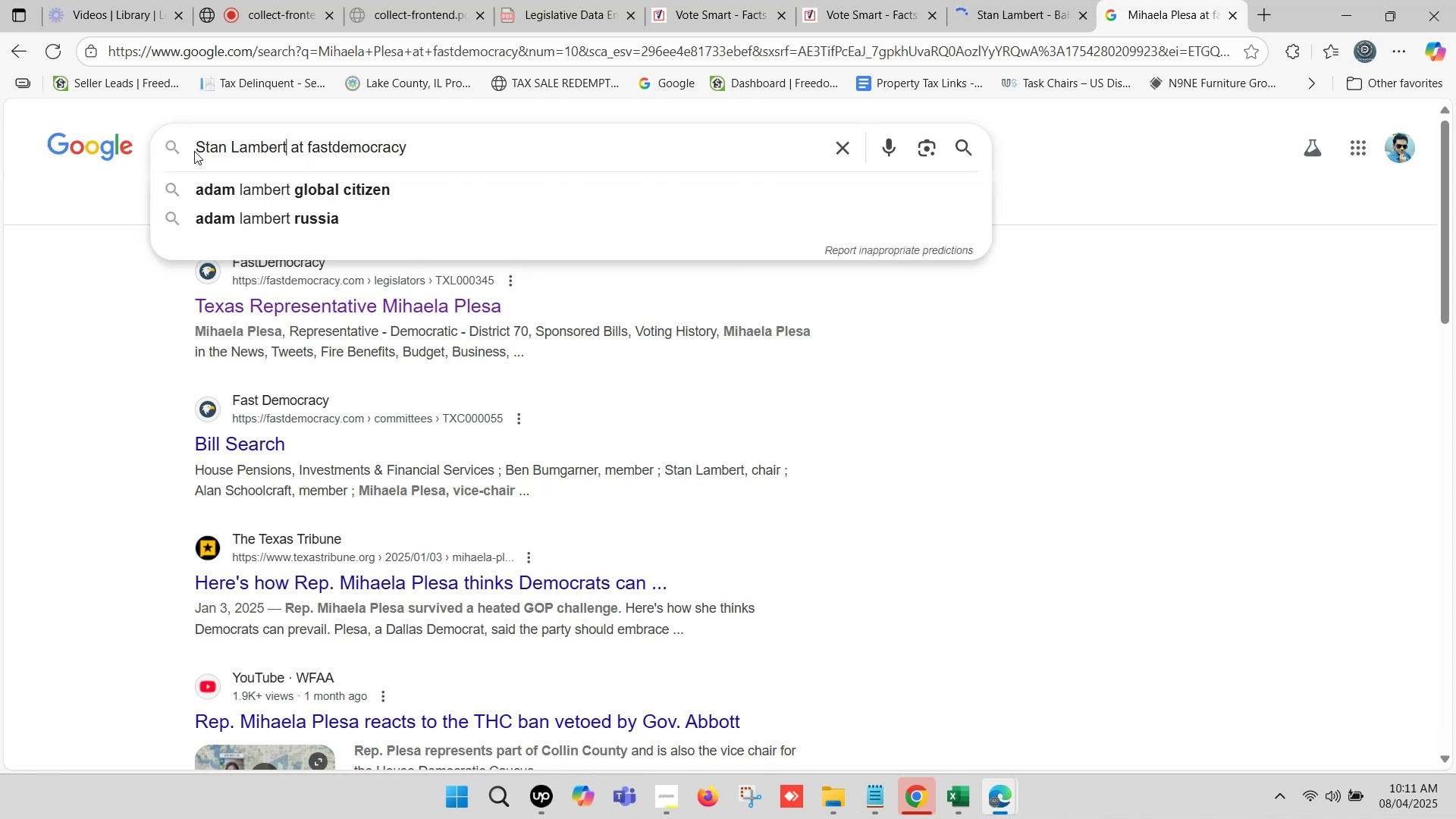 
key(Enter)
 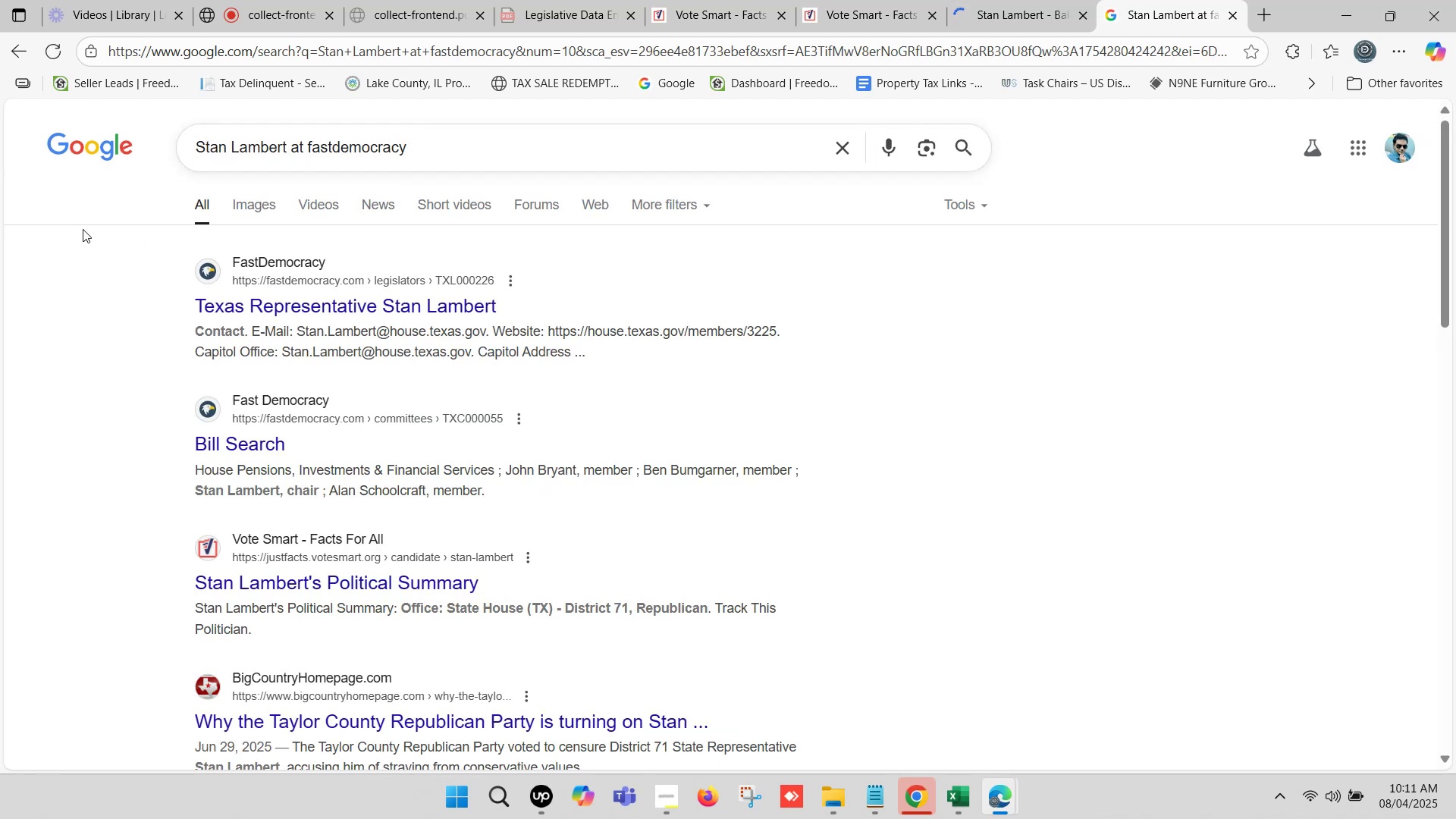 
right_click([206, 303])
 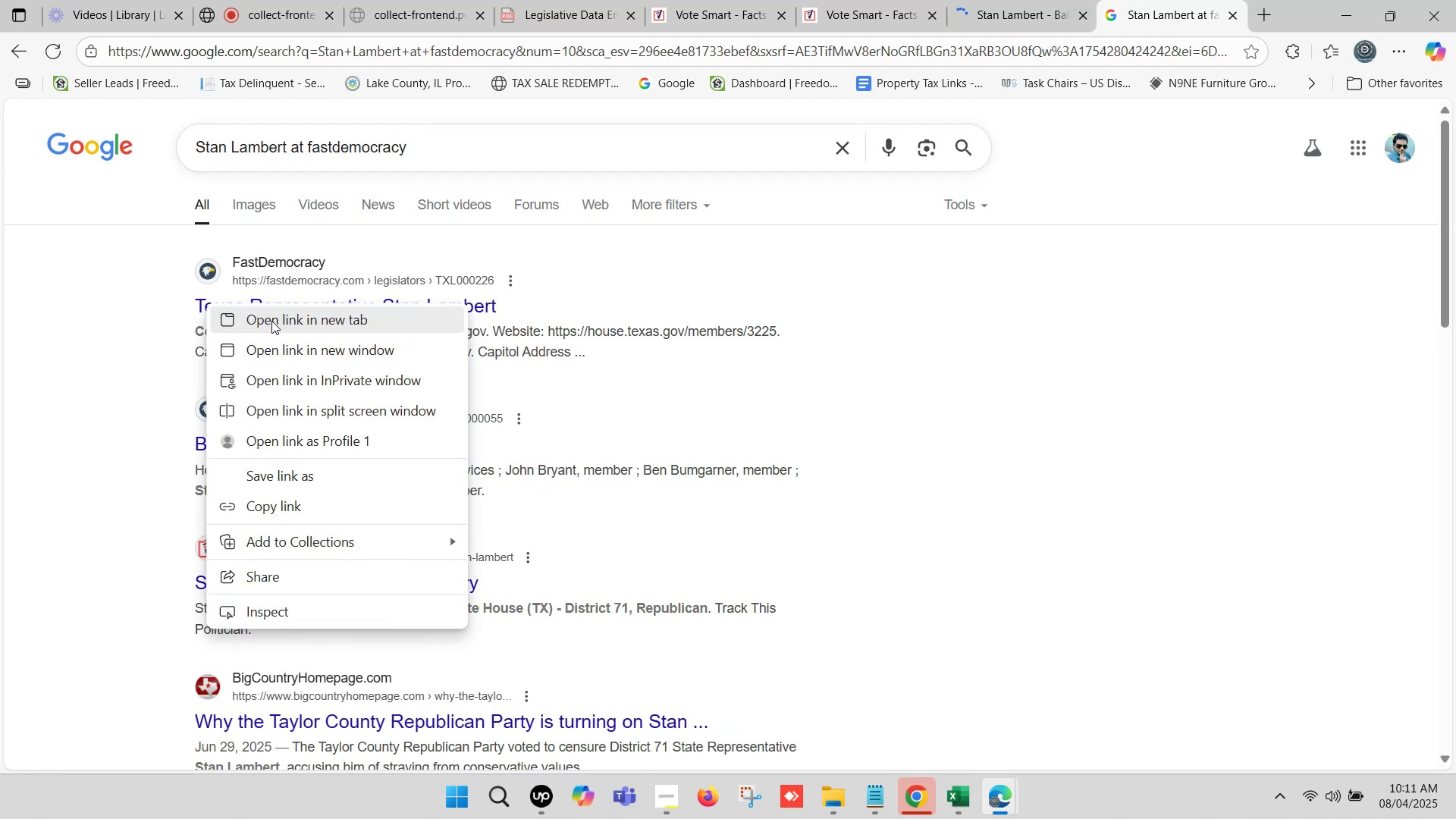 
left_click([273, 319])
 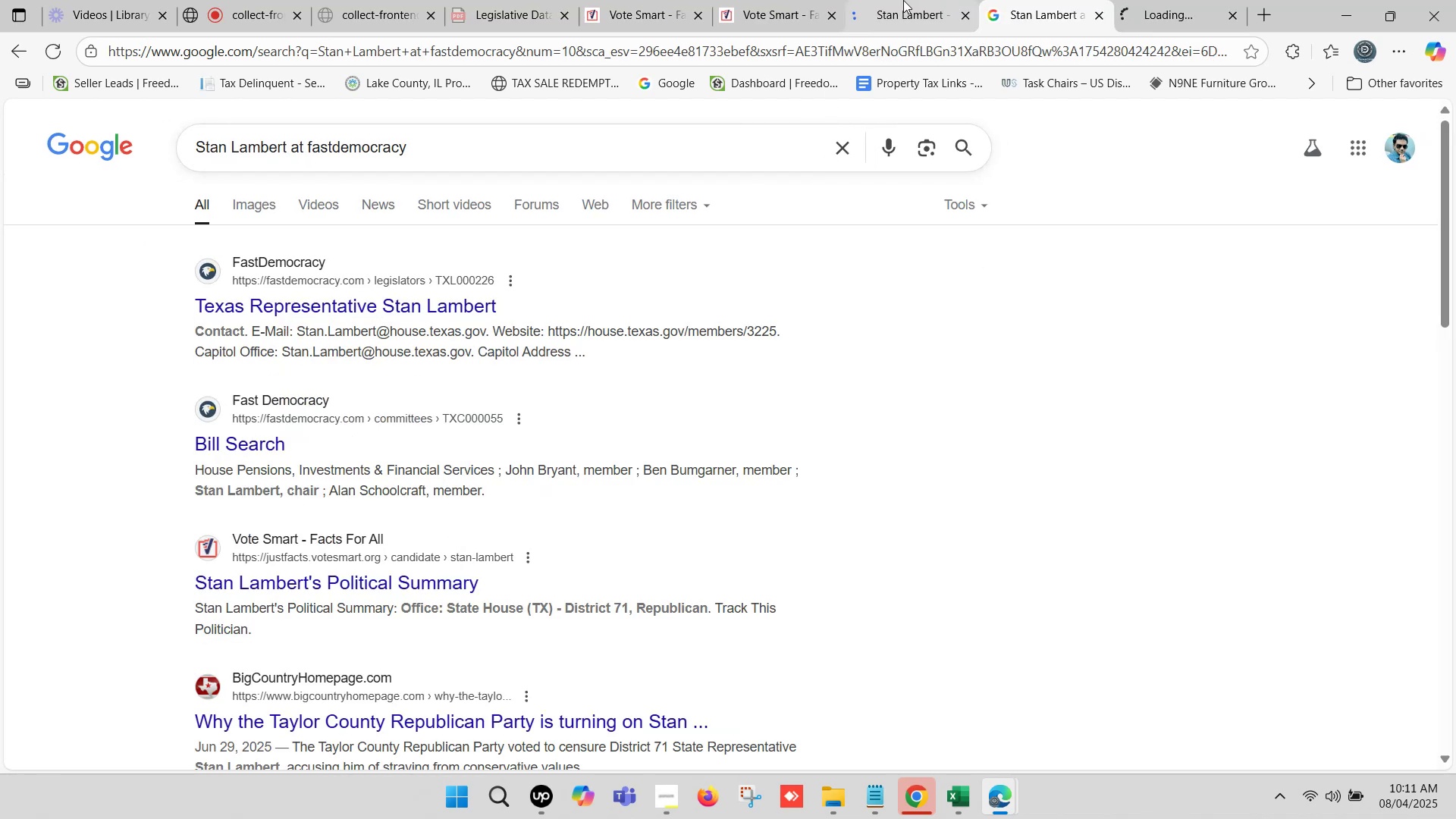 
left_click([904, 0])
 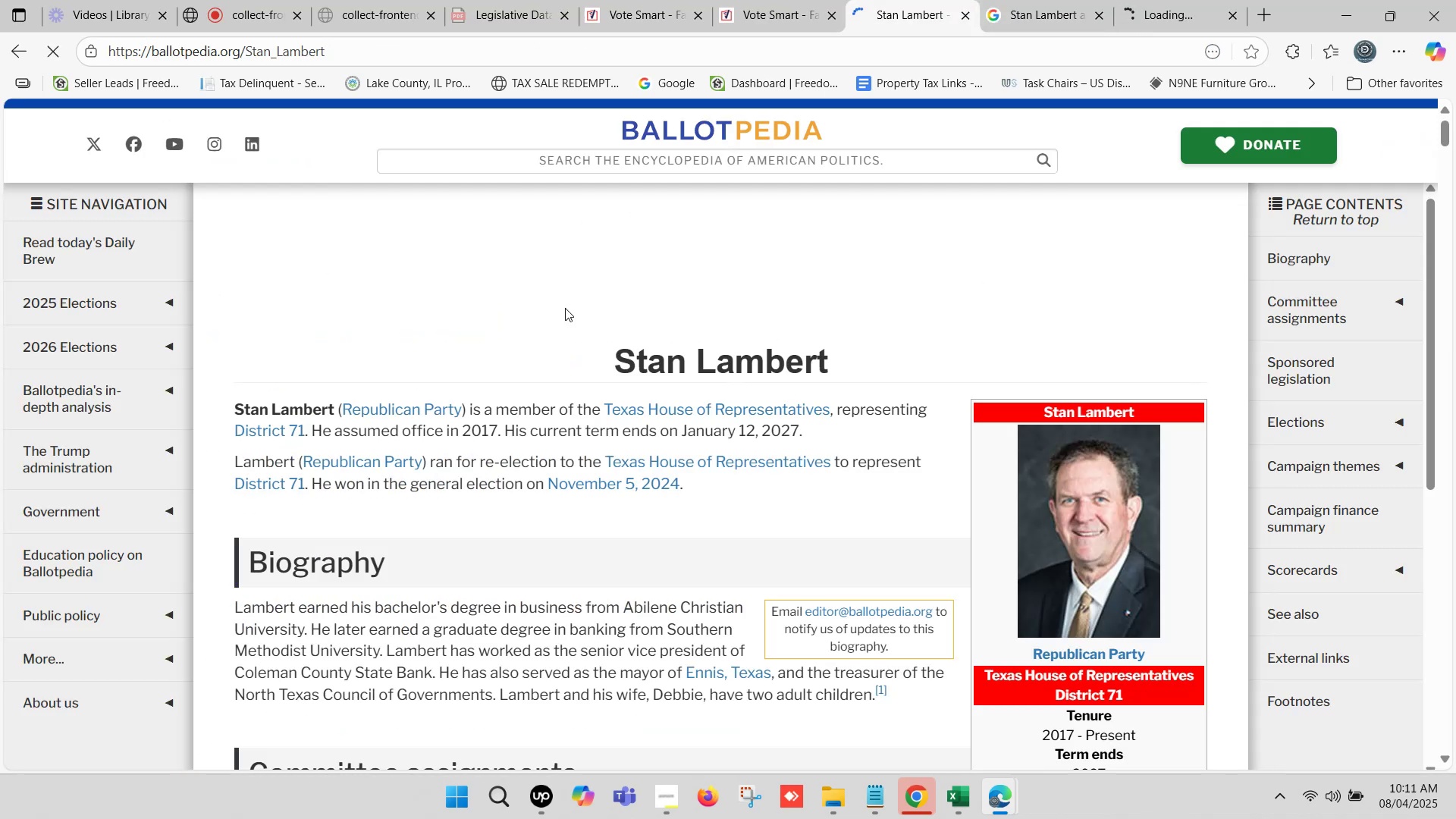 
scroll: coordinate [1110, 532], scroll_direction: down, amount: 7.0
 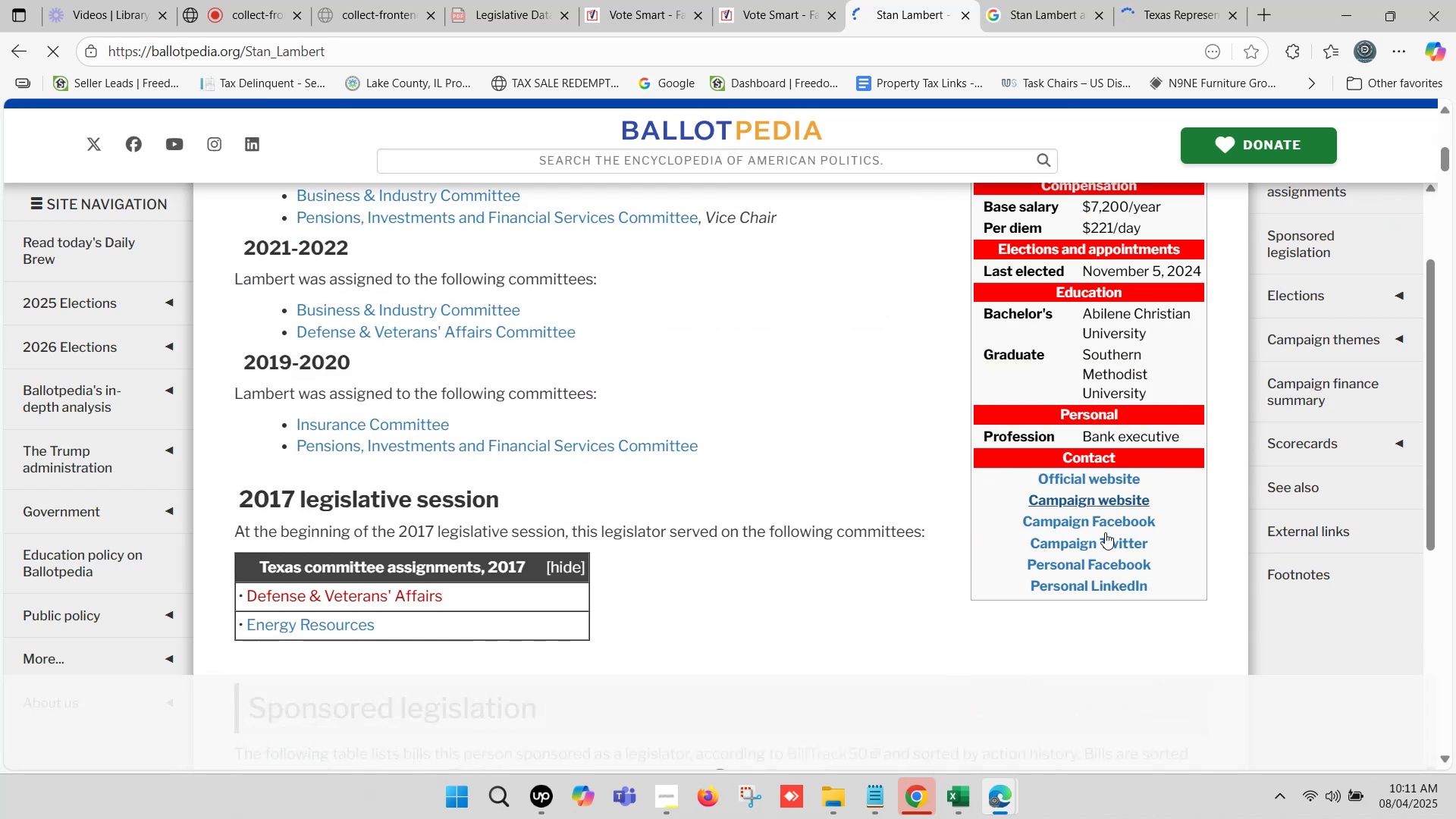 
hold_key(key=ControlLeft, duration=1.5)
left_click([1105, 479])
 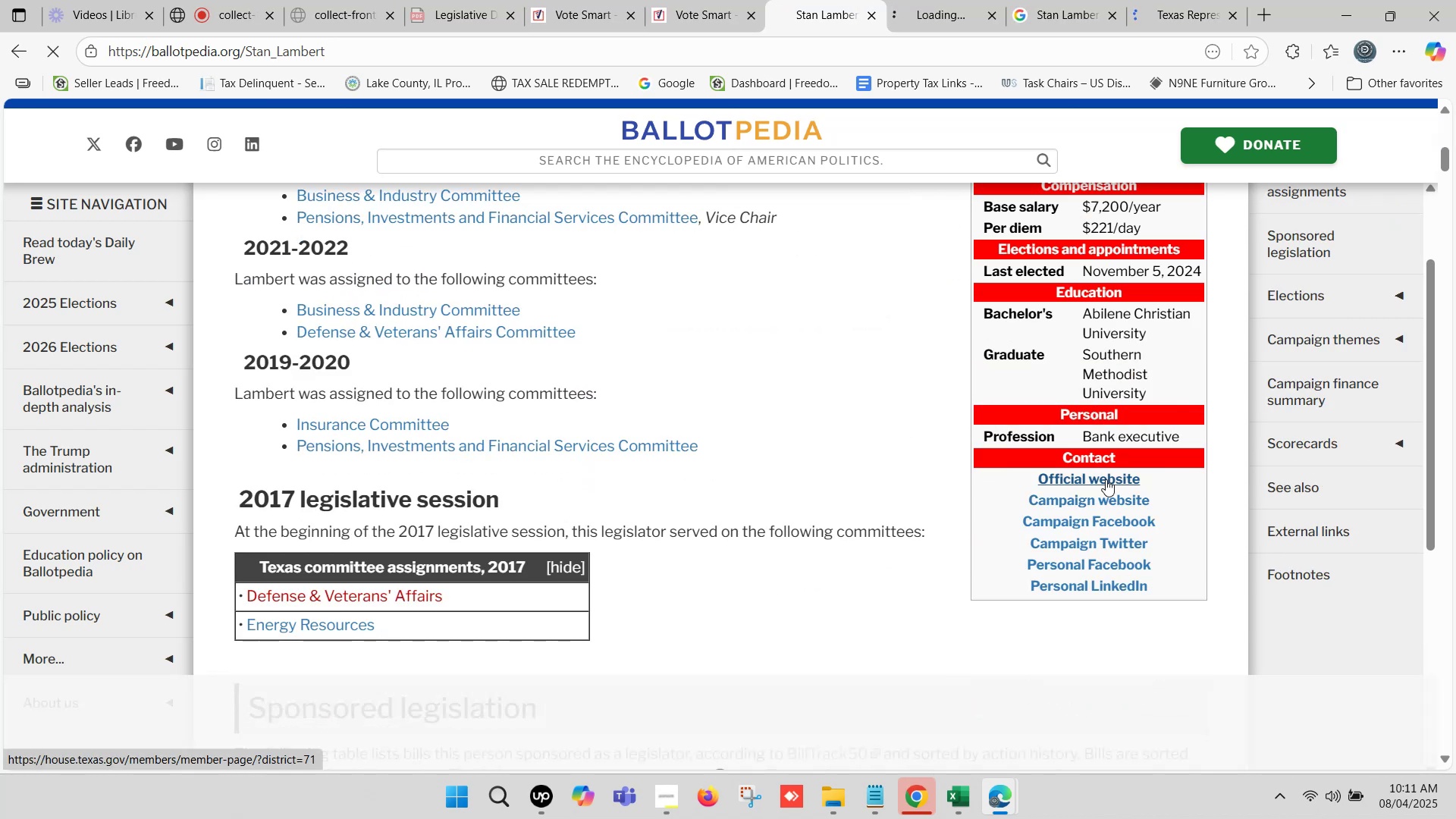 
hold_key(key=ControlLeft, duration=0.7)
left_click([1107, 502])
 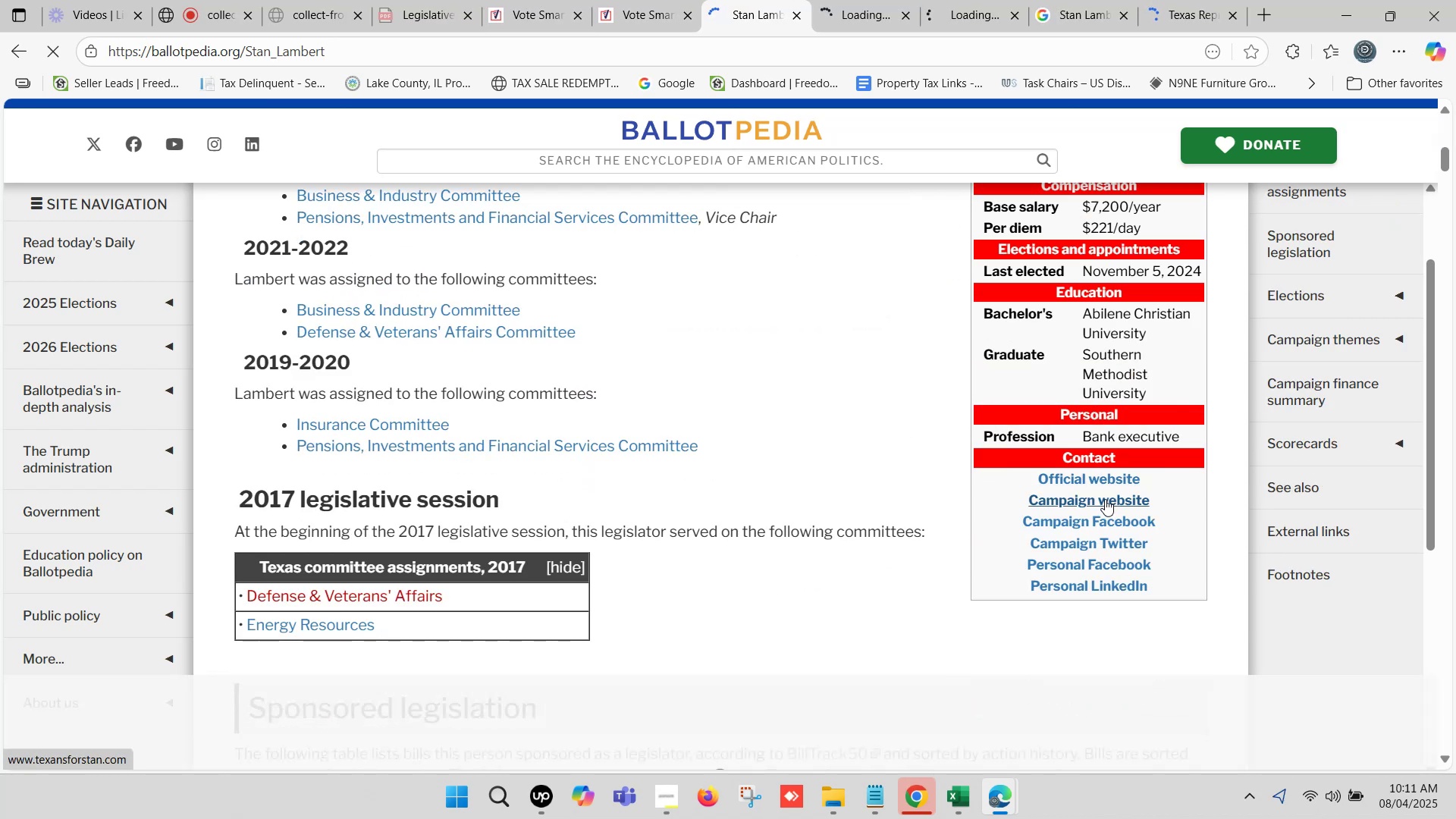 
scroll: coordinate [920, 362], scroll_direction: up, amount: 6.0
 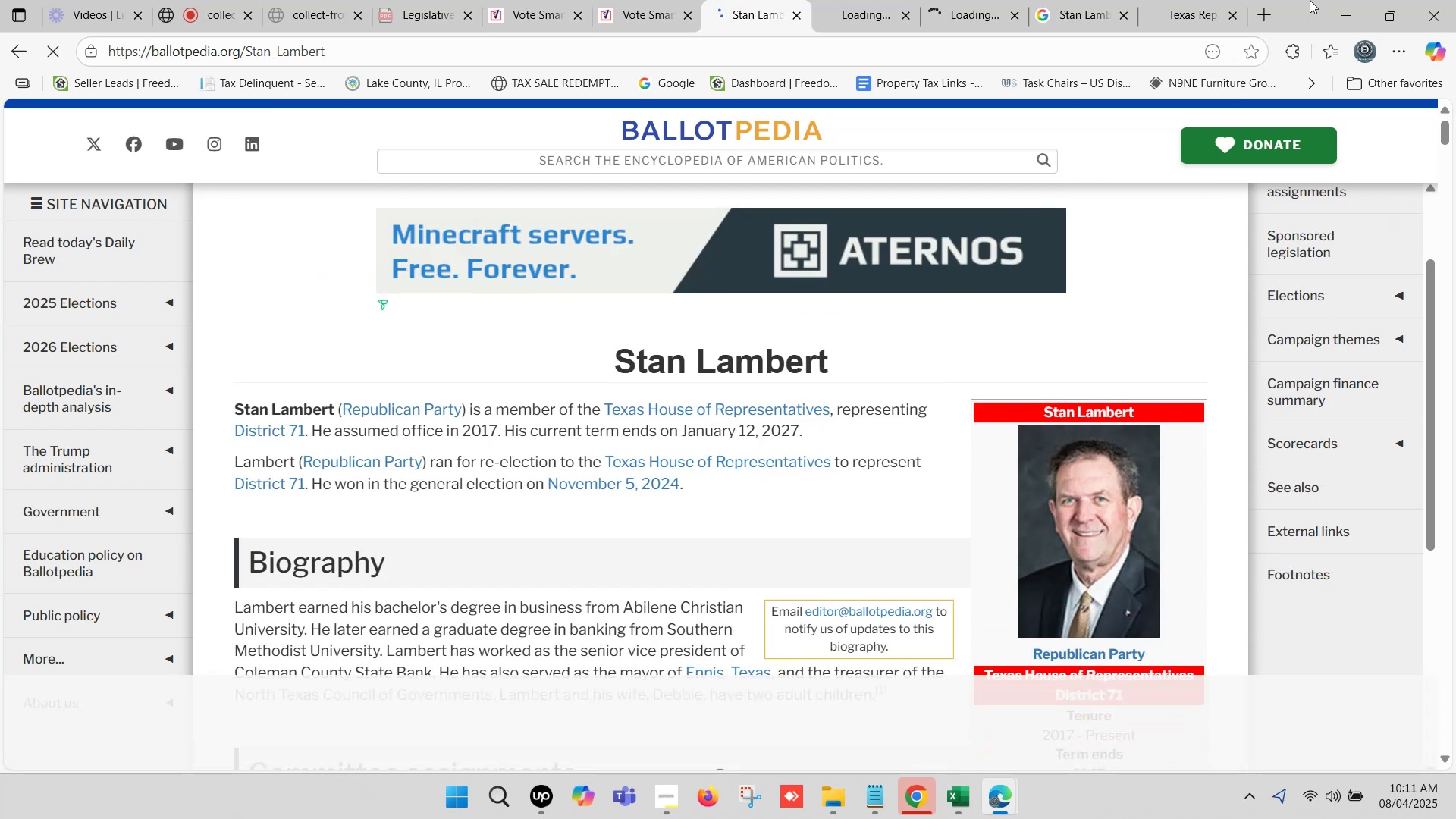 
left_click([1188, 0])
 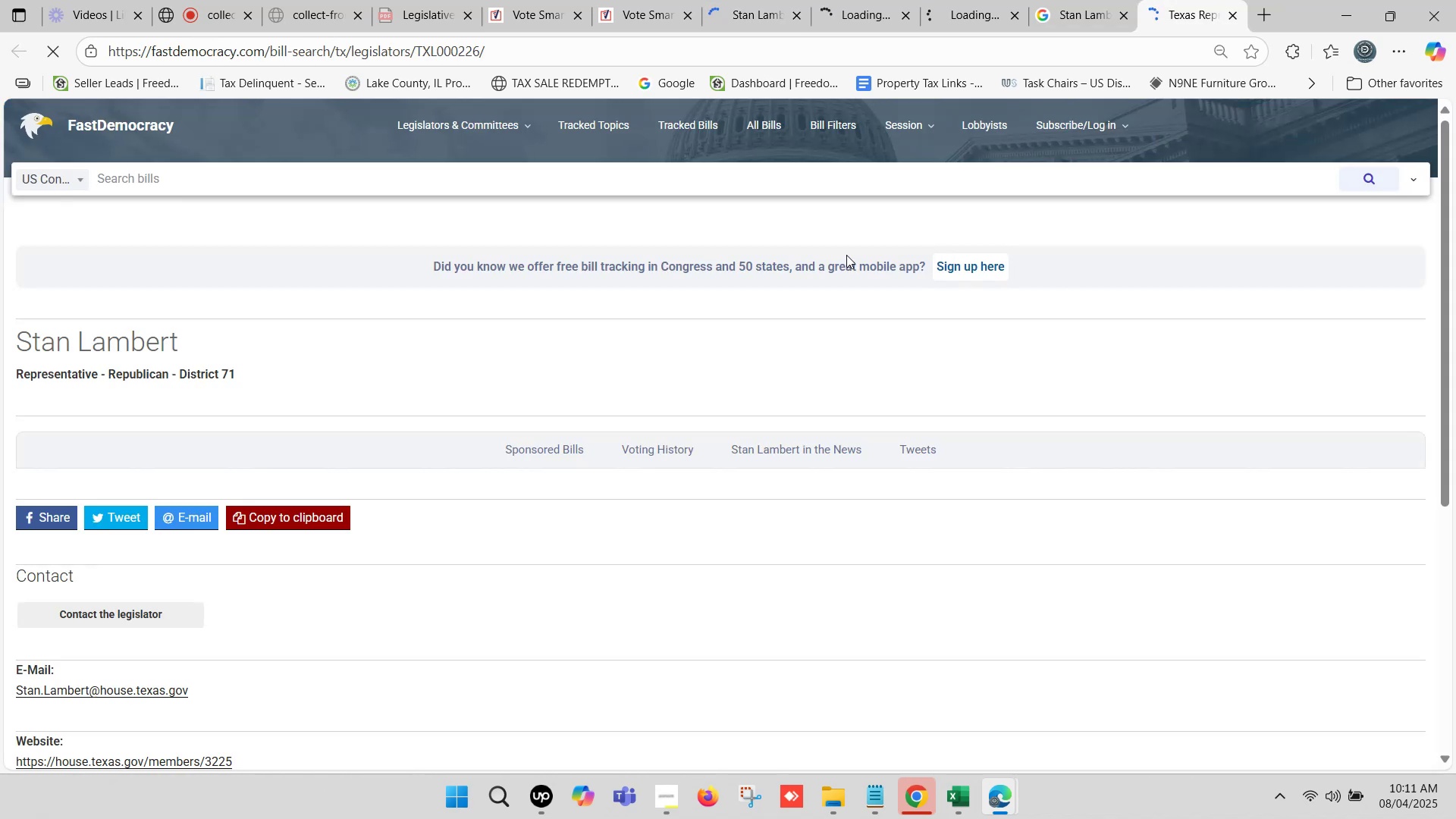 
scroll: coordinate [679, 279], scroll_direction: down, amount: 4.0
 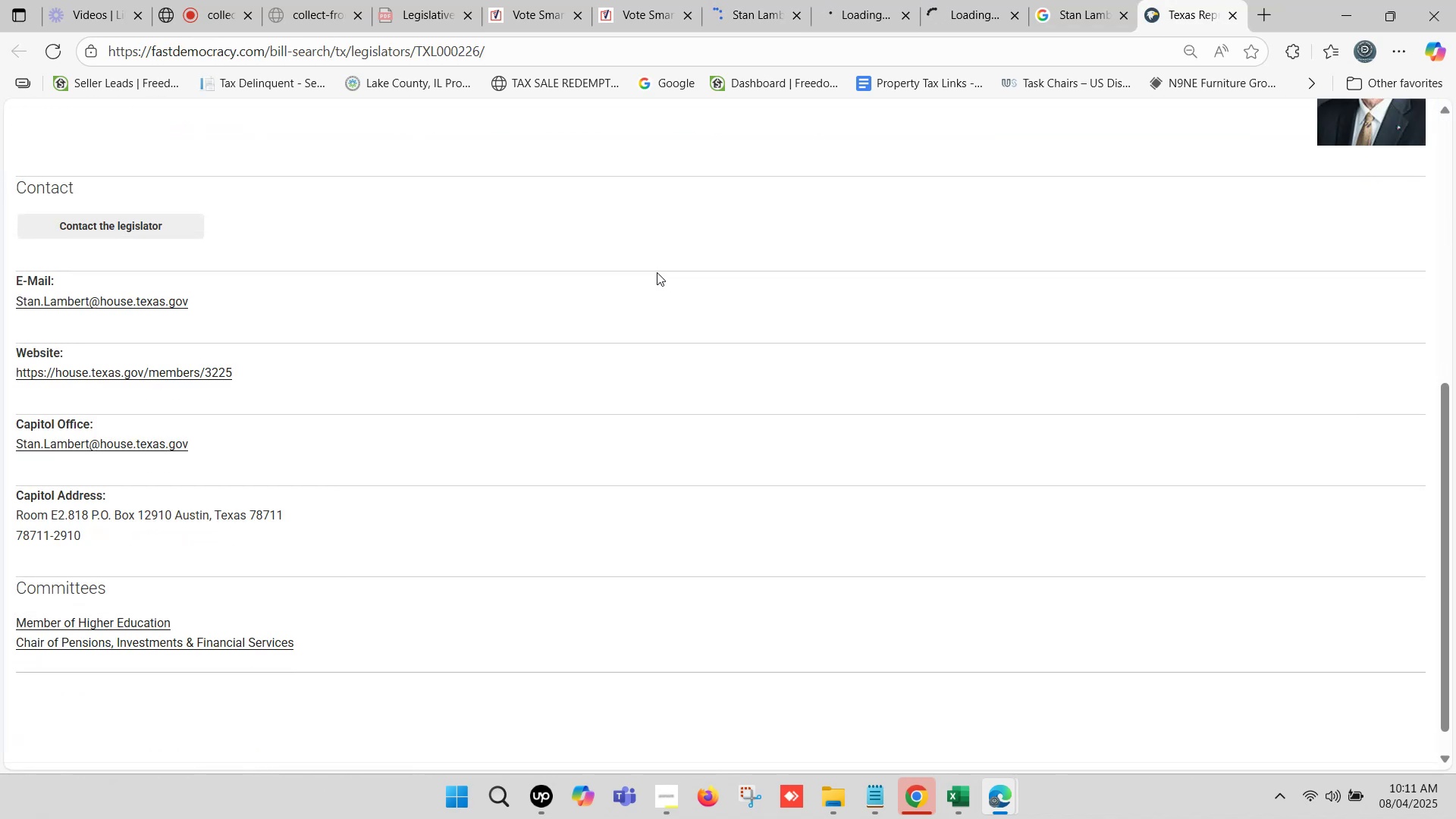 
scroll: coordinate [658, 271], scroll_direction: up, amount: 3.0
 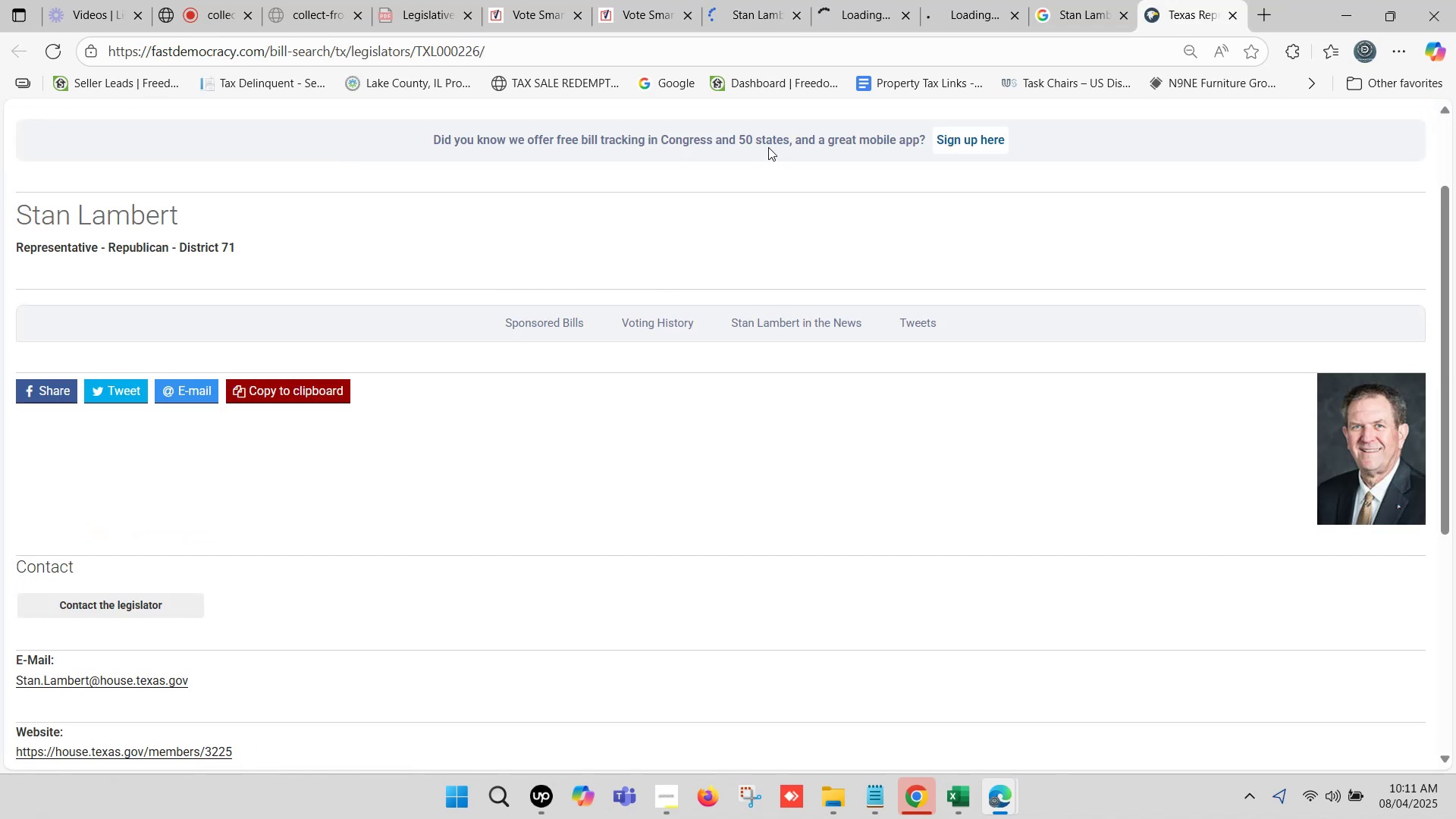 
left_click([739, 0])
 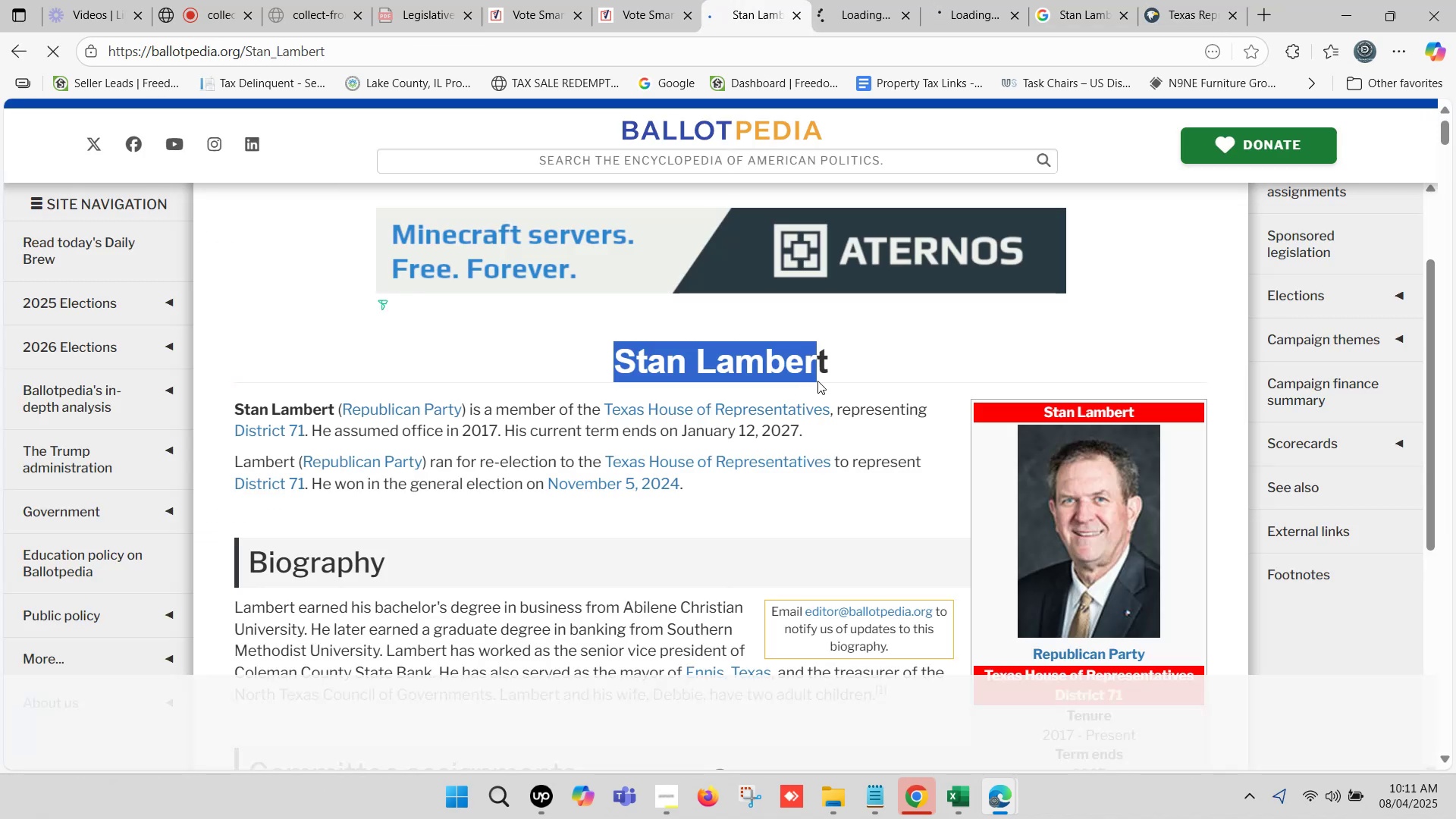 
key(Control+C)
 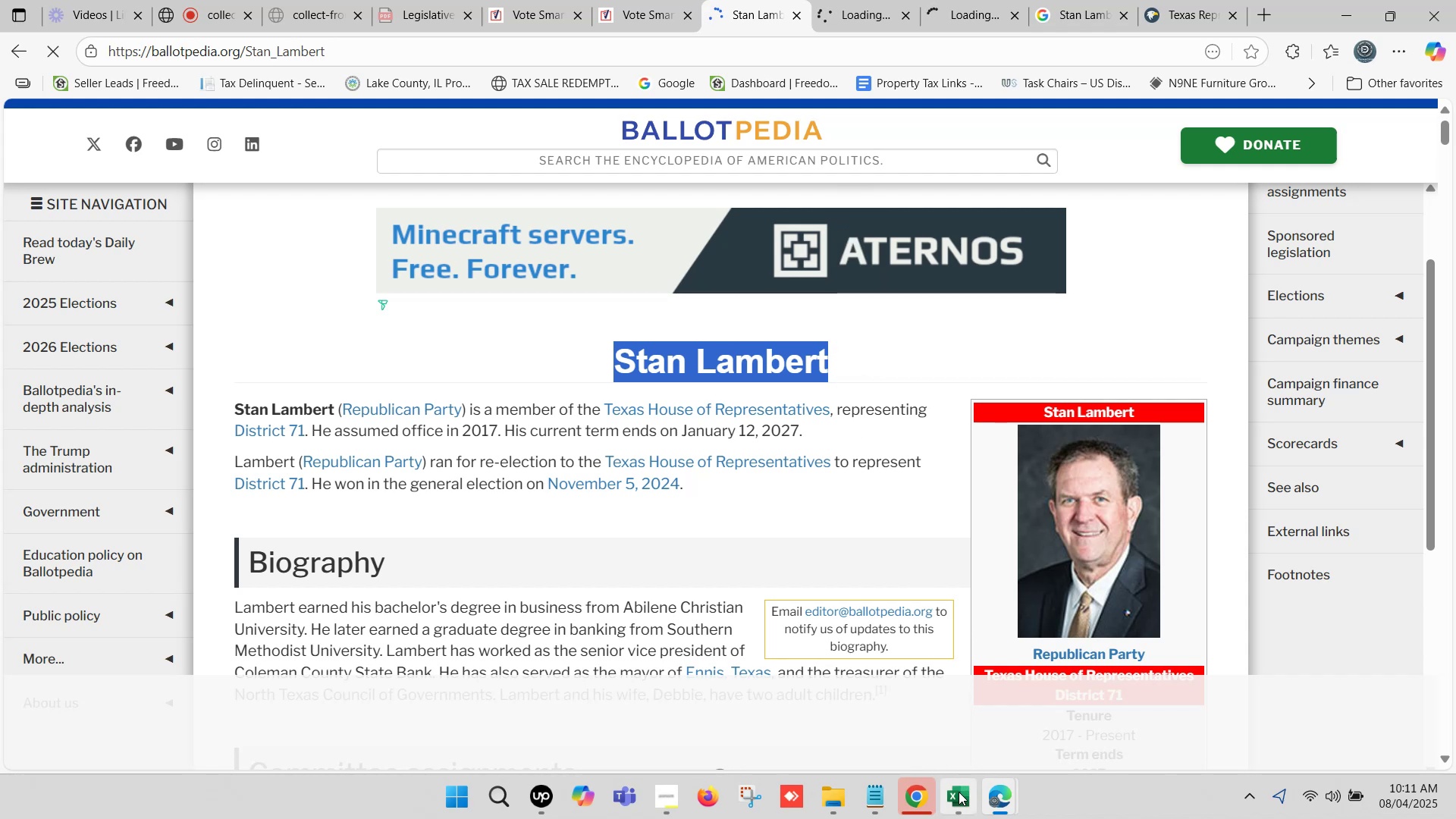 
left_click([959, 793])
 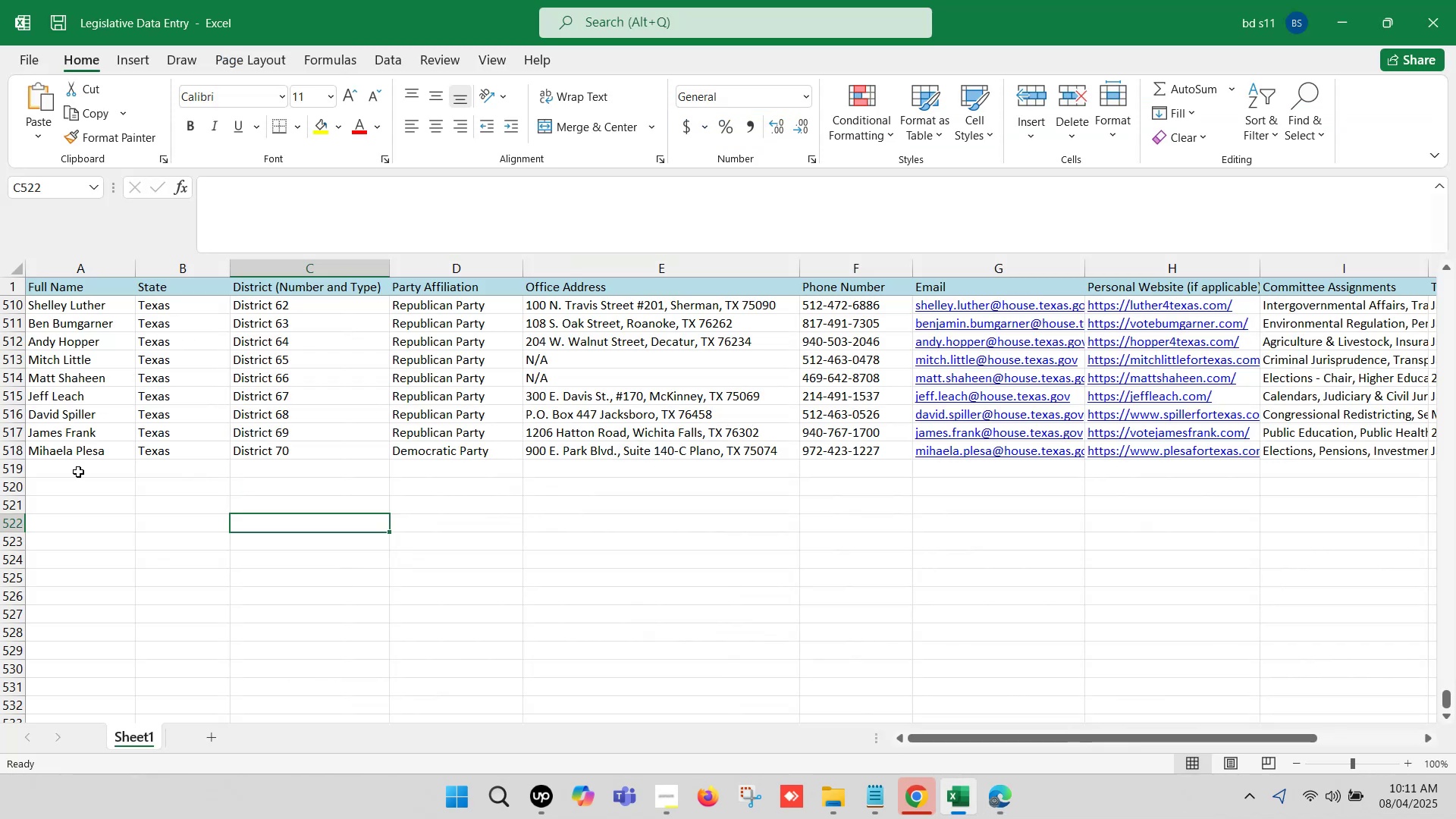 
left_click([74, 469])
 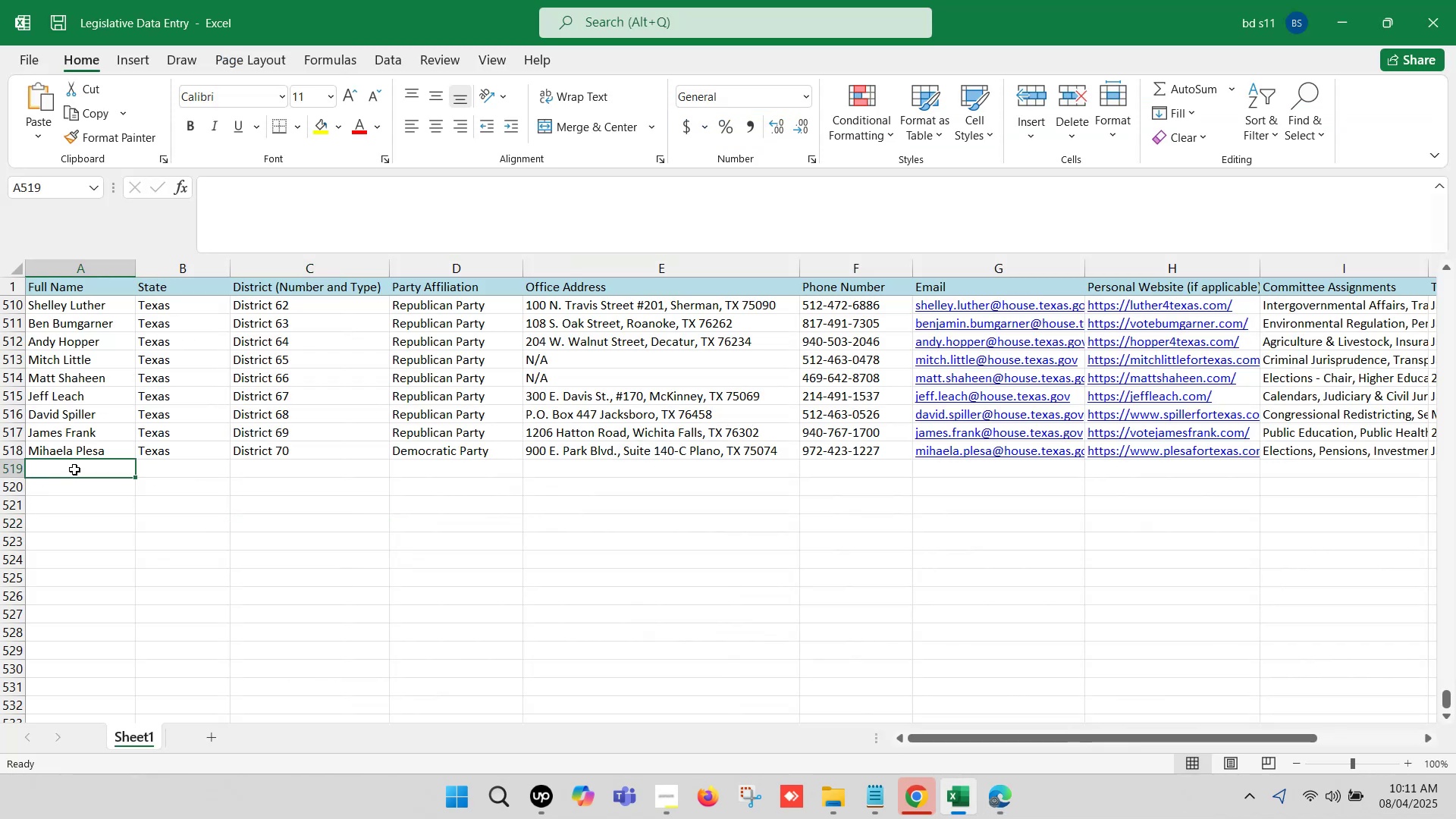 
double_click([74, 469])
 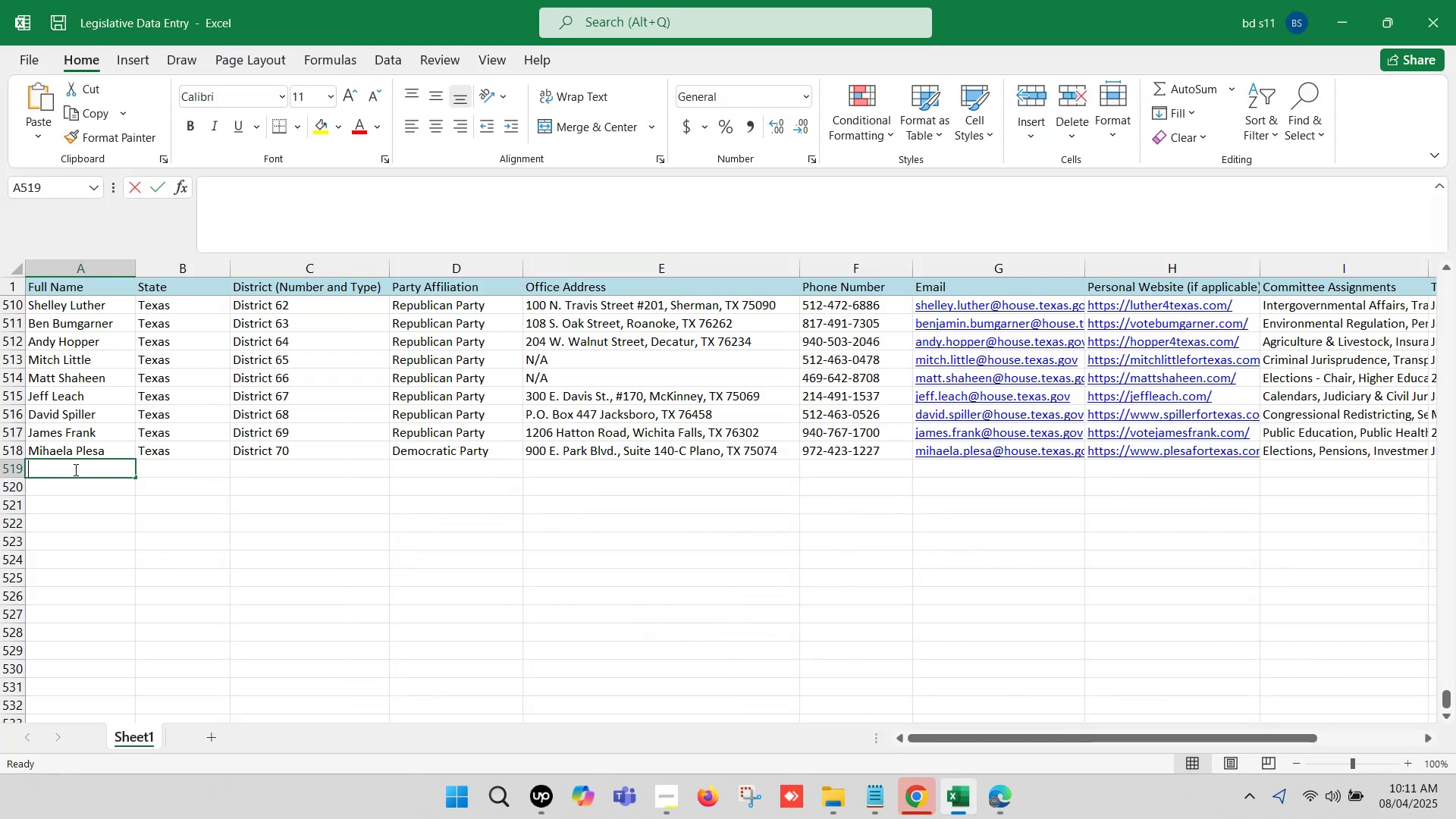 
key(Control+ControlLeft)
 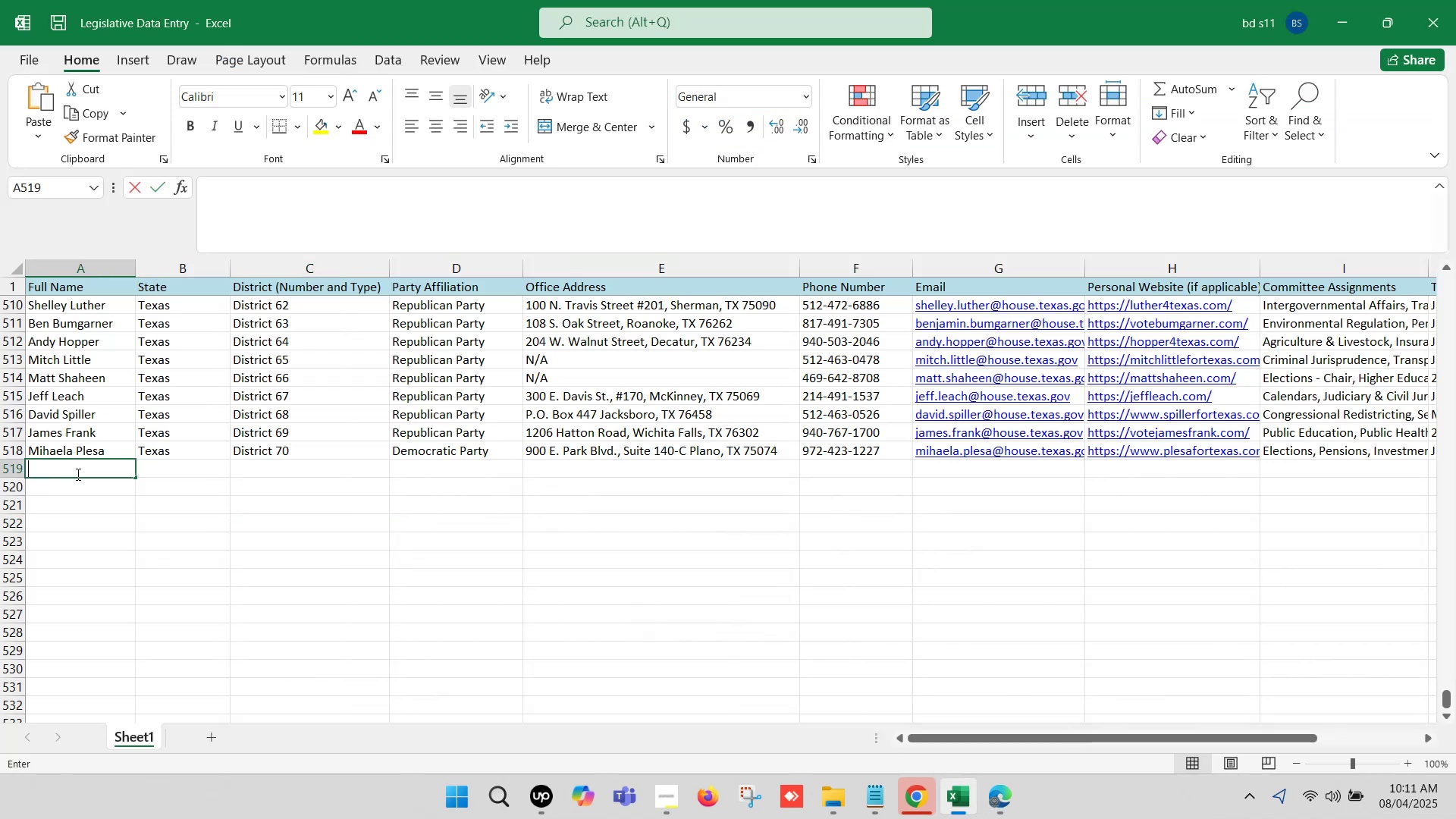 
key(Control+V)
 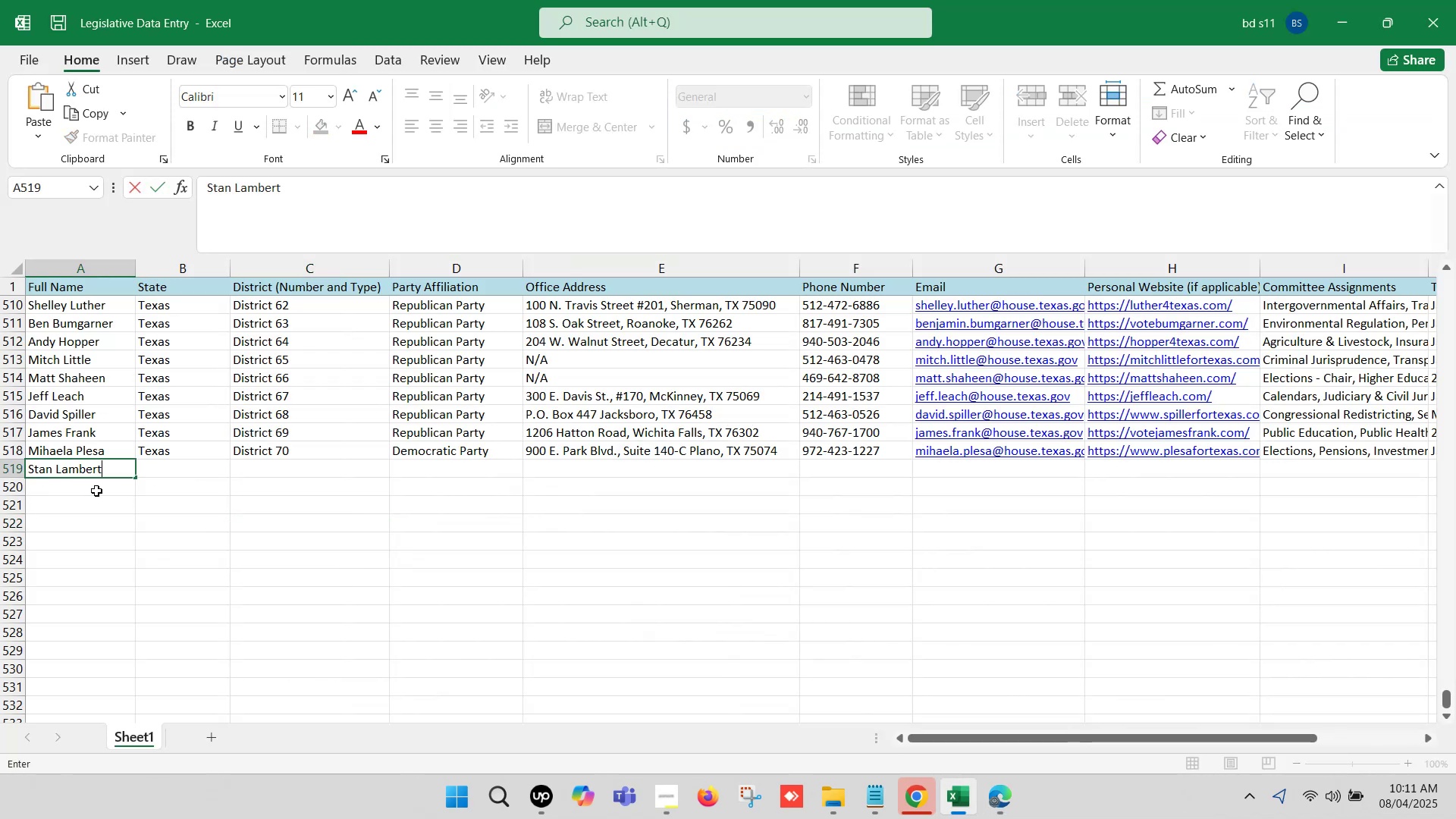 
left_click([121, 520])
 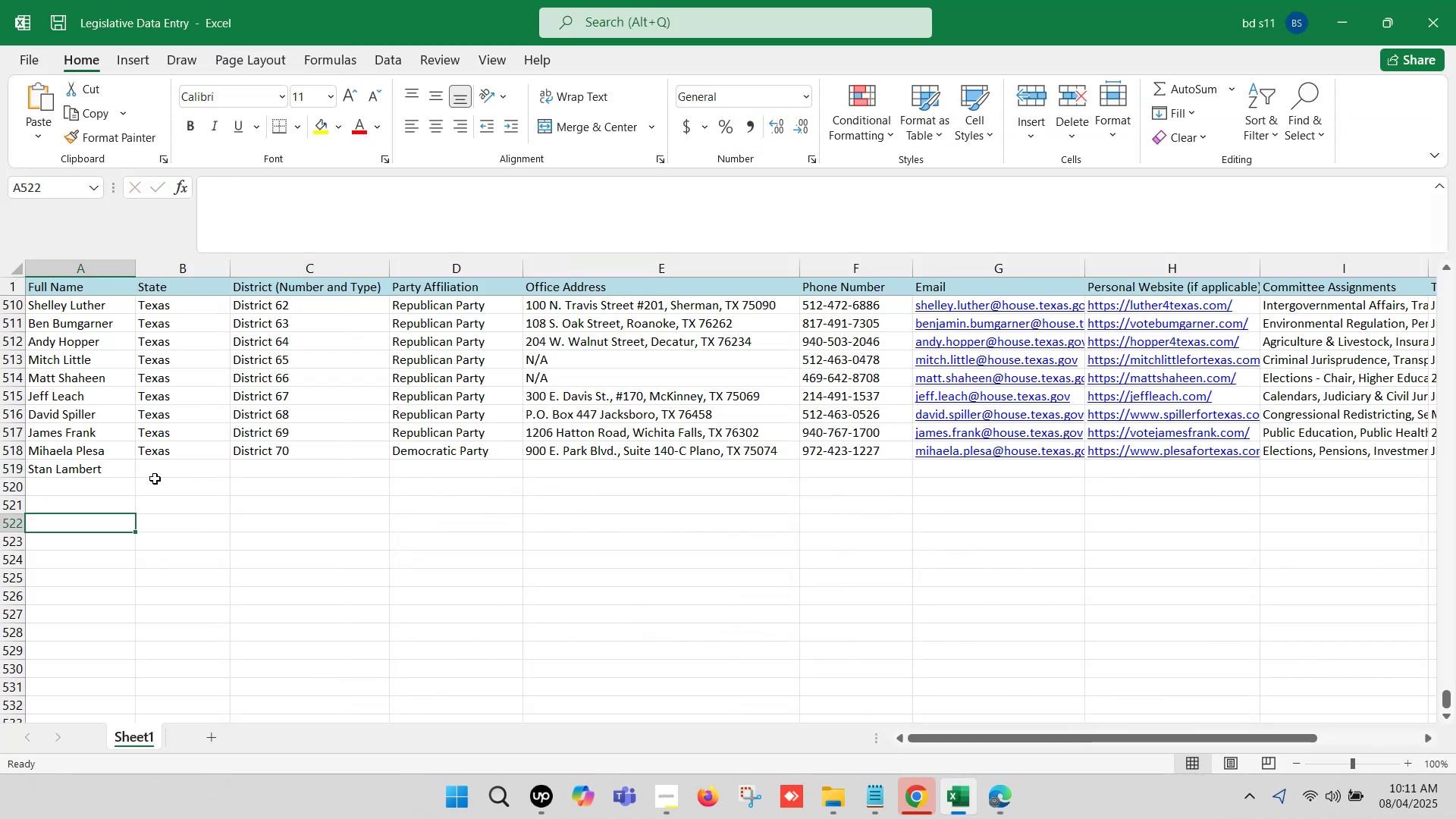 
left_click([162, 469])
 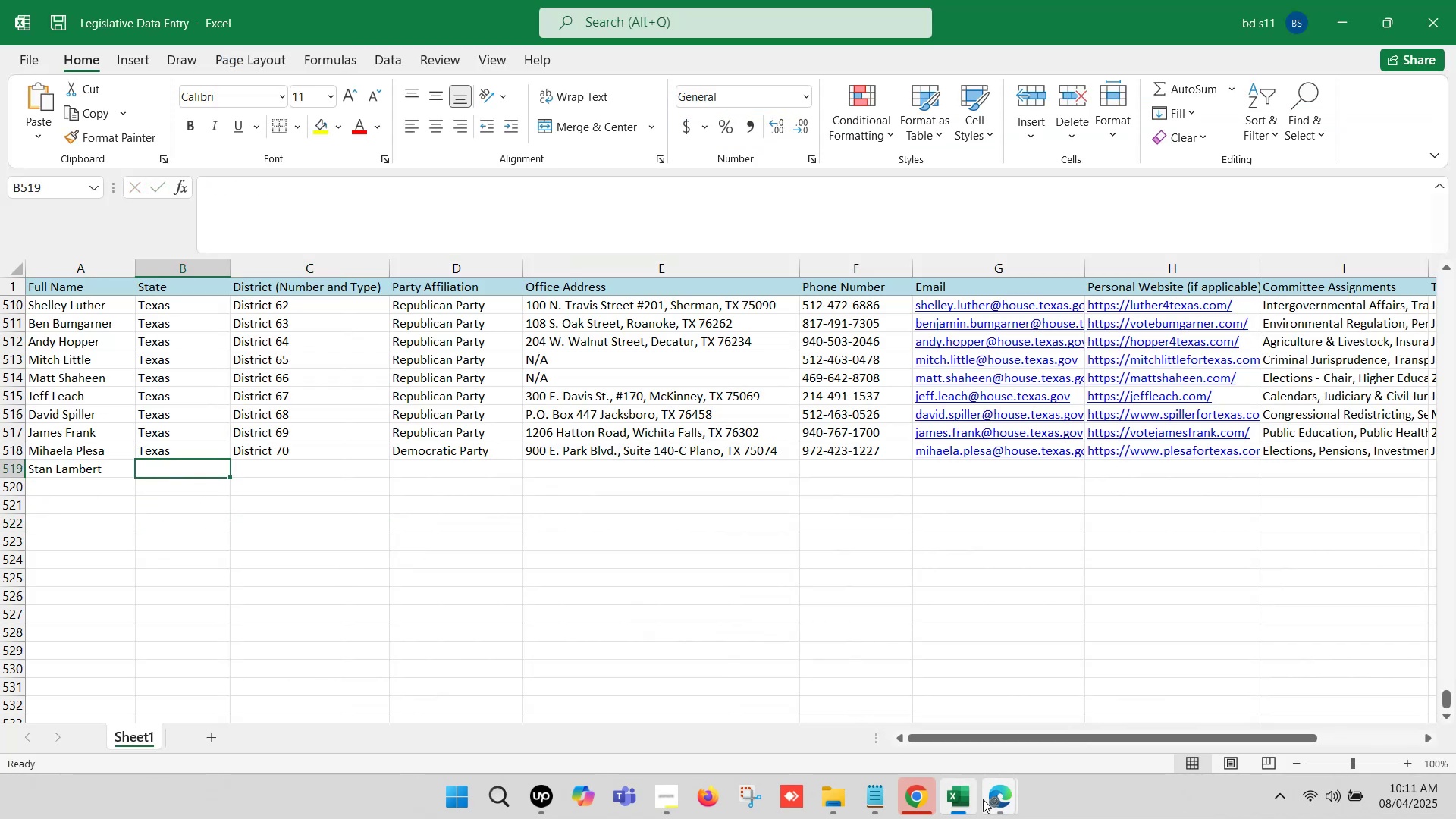 
left_click([994, 799])
 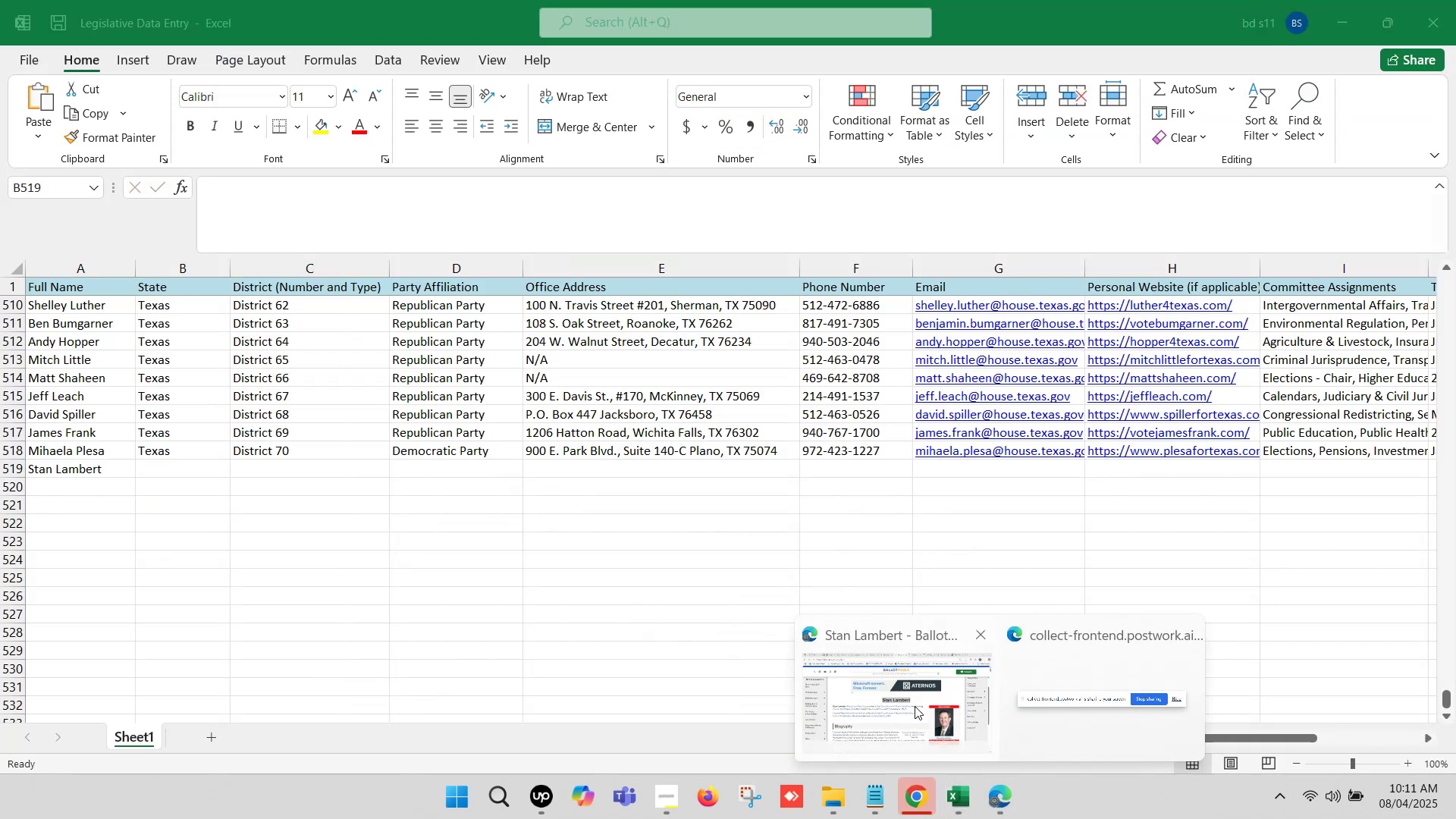 
left_click([905, 701])
 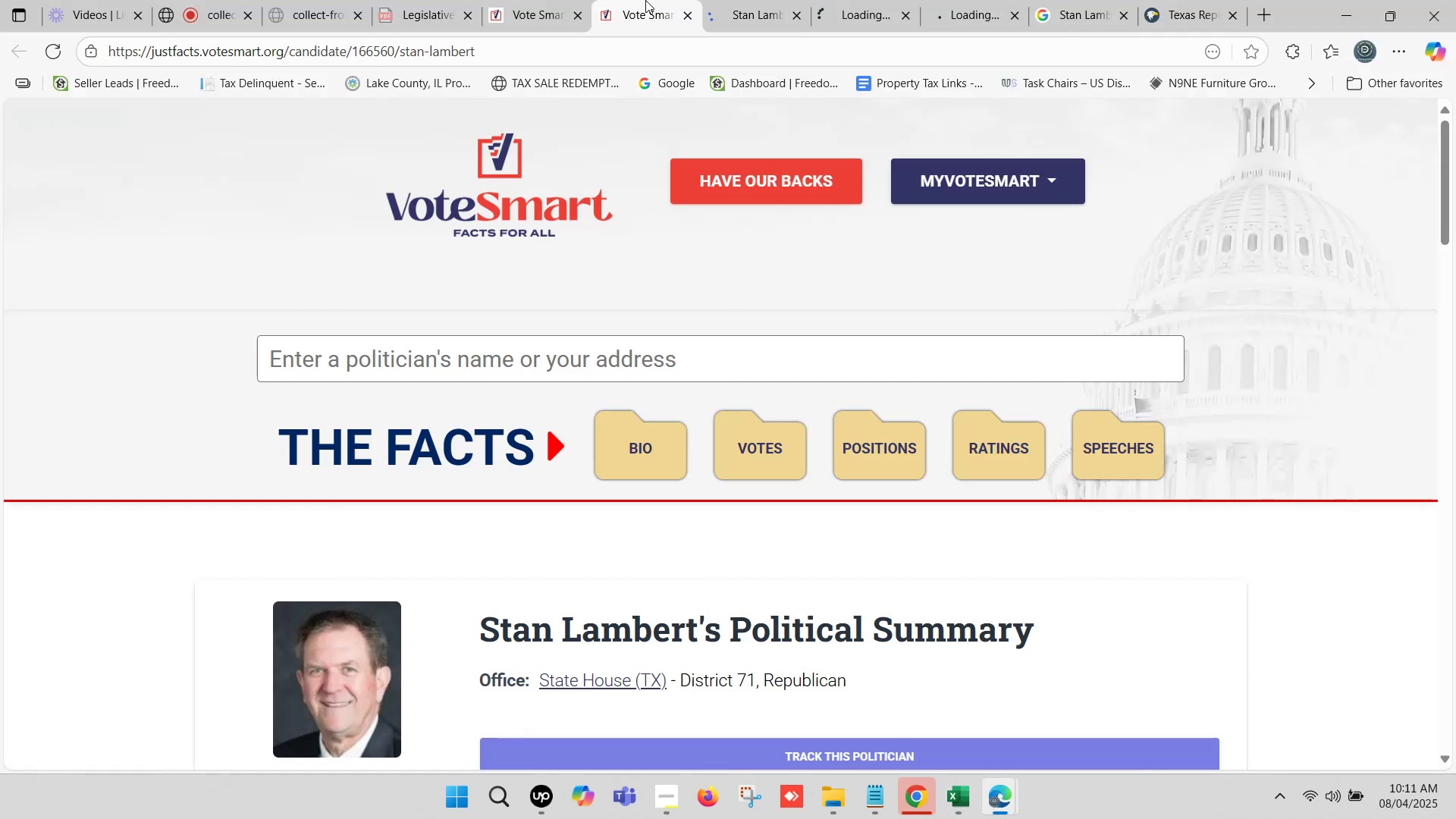 
scroll: coordinate [666, 284], scroll_direction: down, amount: 1.0
 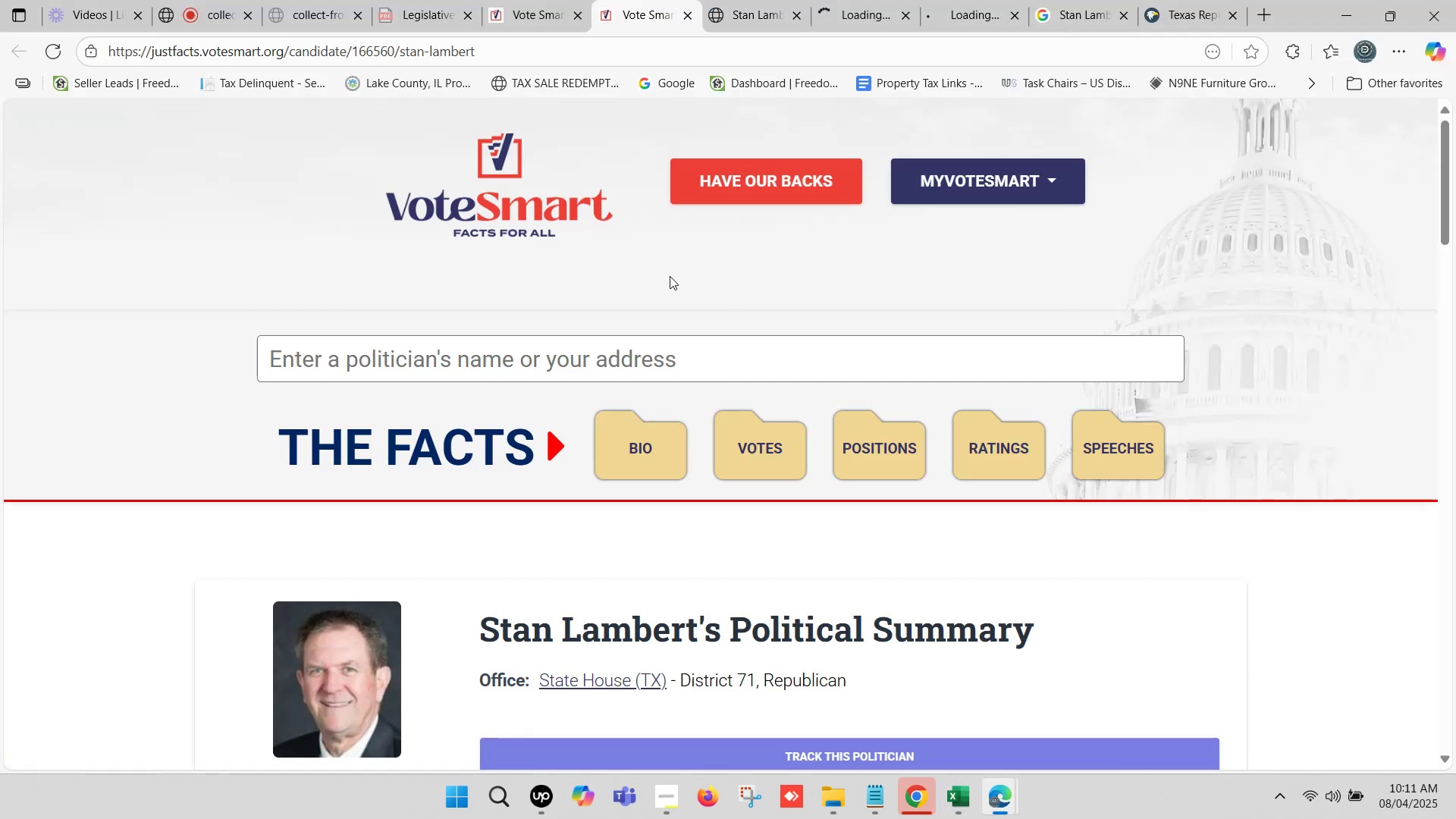 
mouse_move([648, 289])
 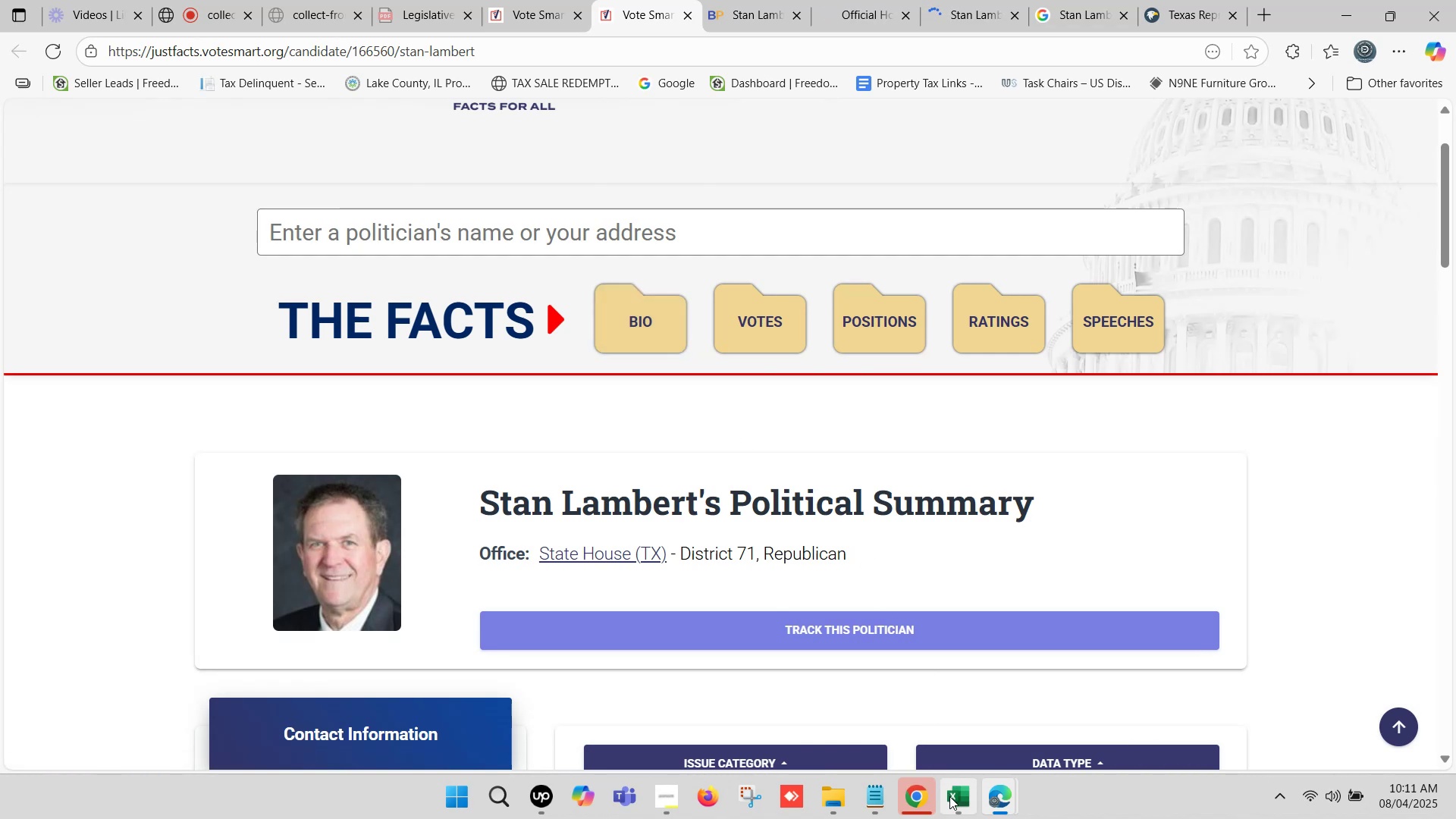 
left_click([953, 798])
 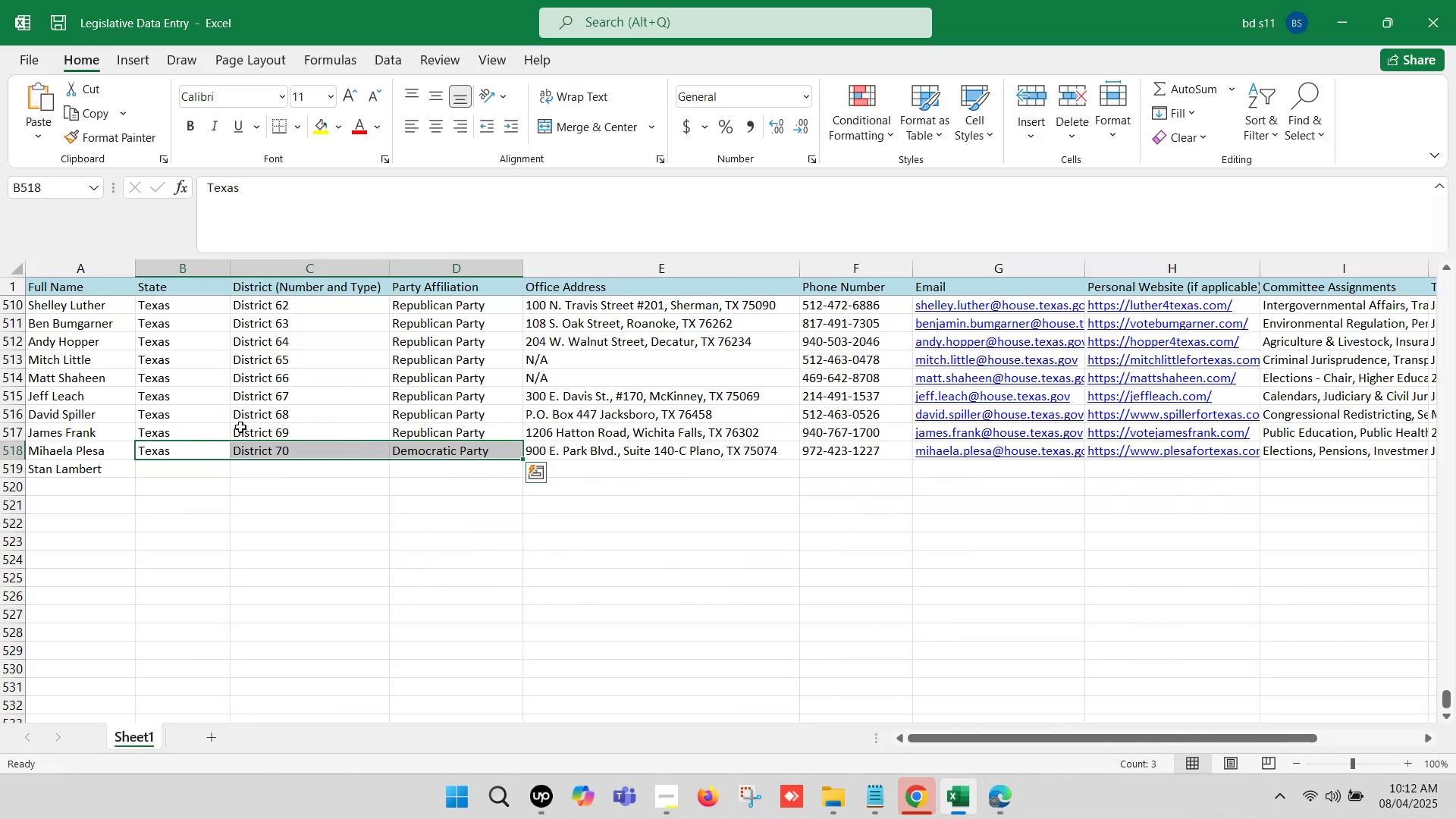 
left_click([174, 450])
 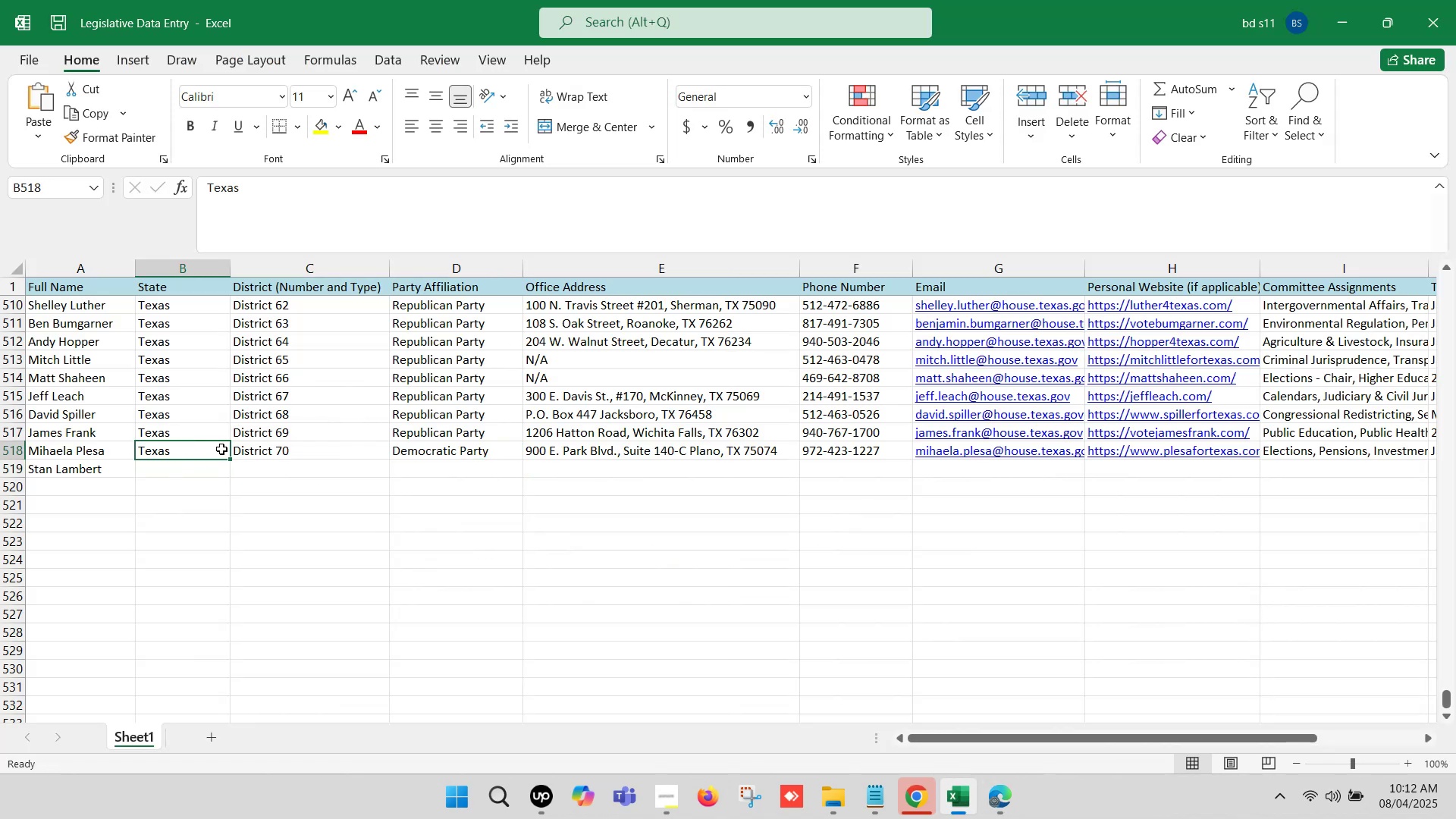 
key(Control+ControlLeft)
 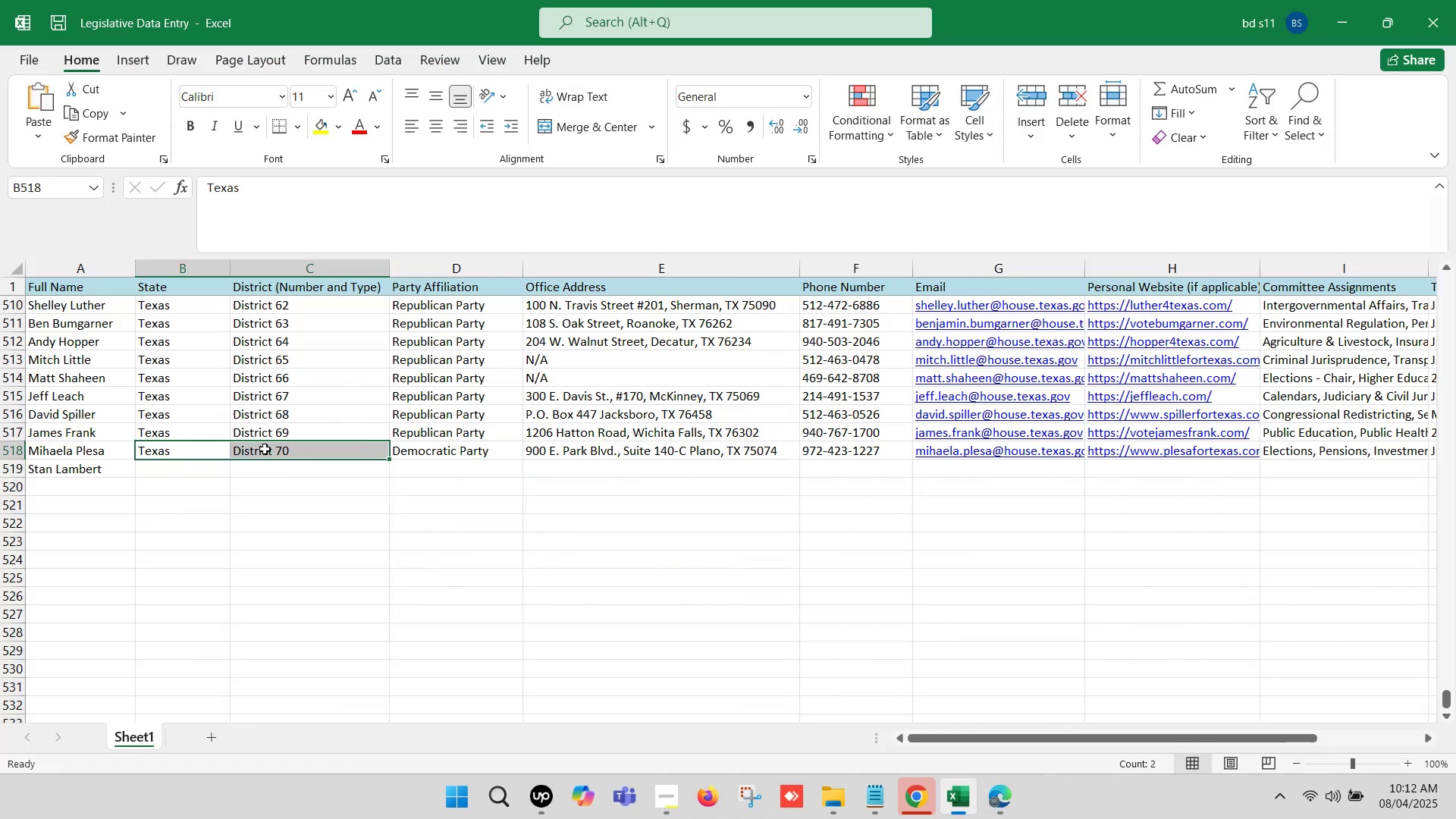 
key(Control+C)
 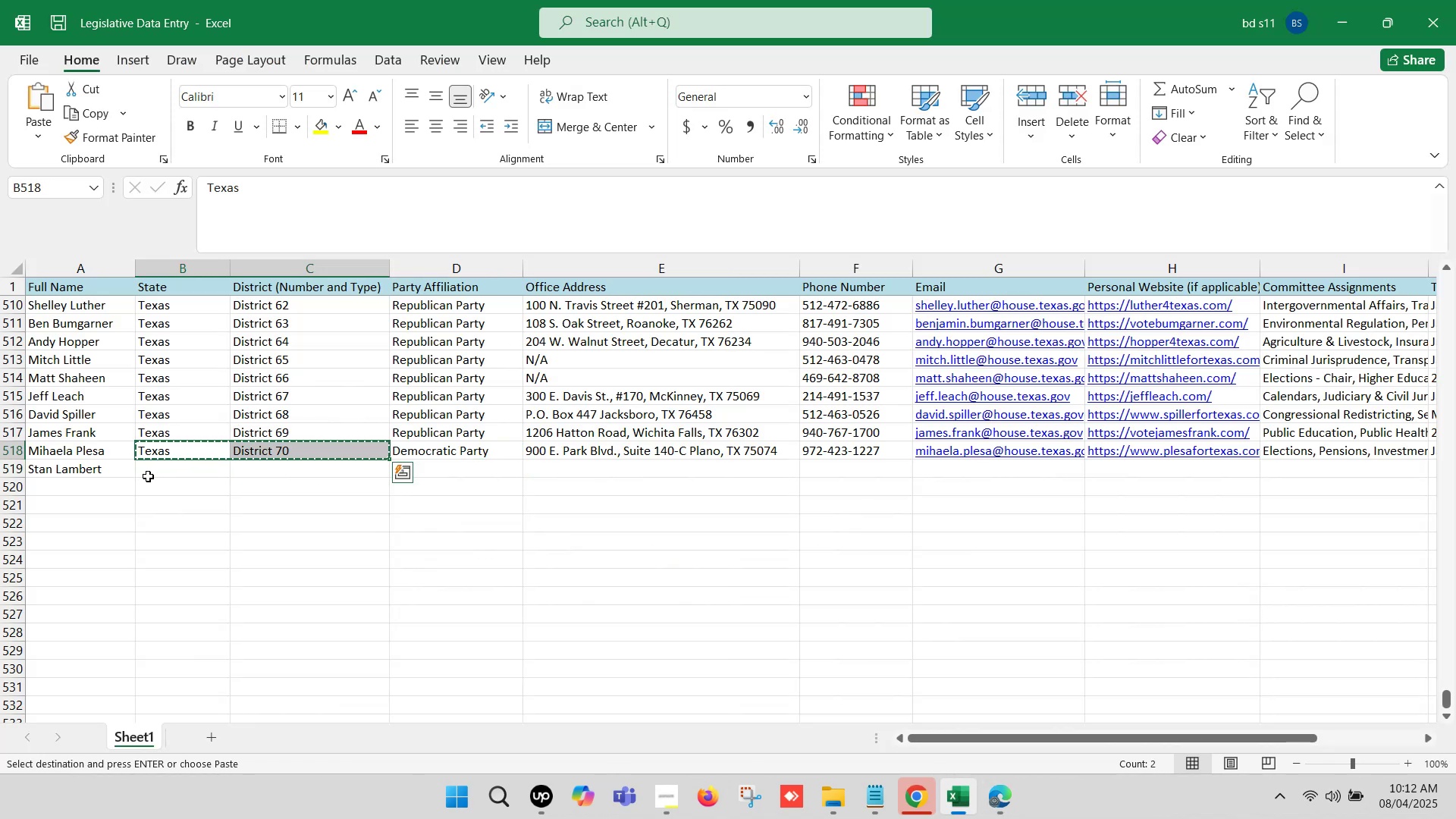 
left_click([145, 469])
 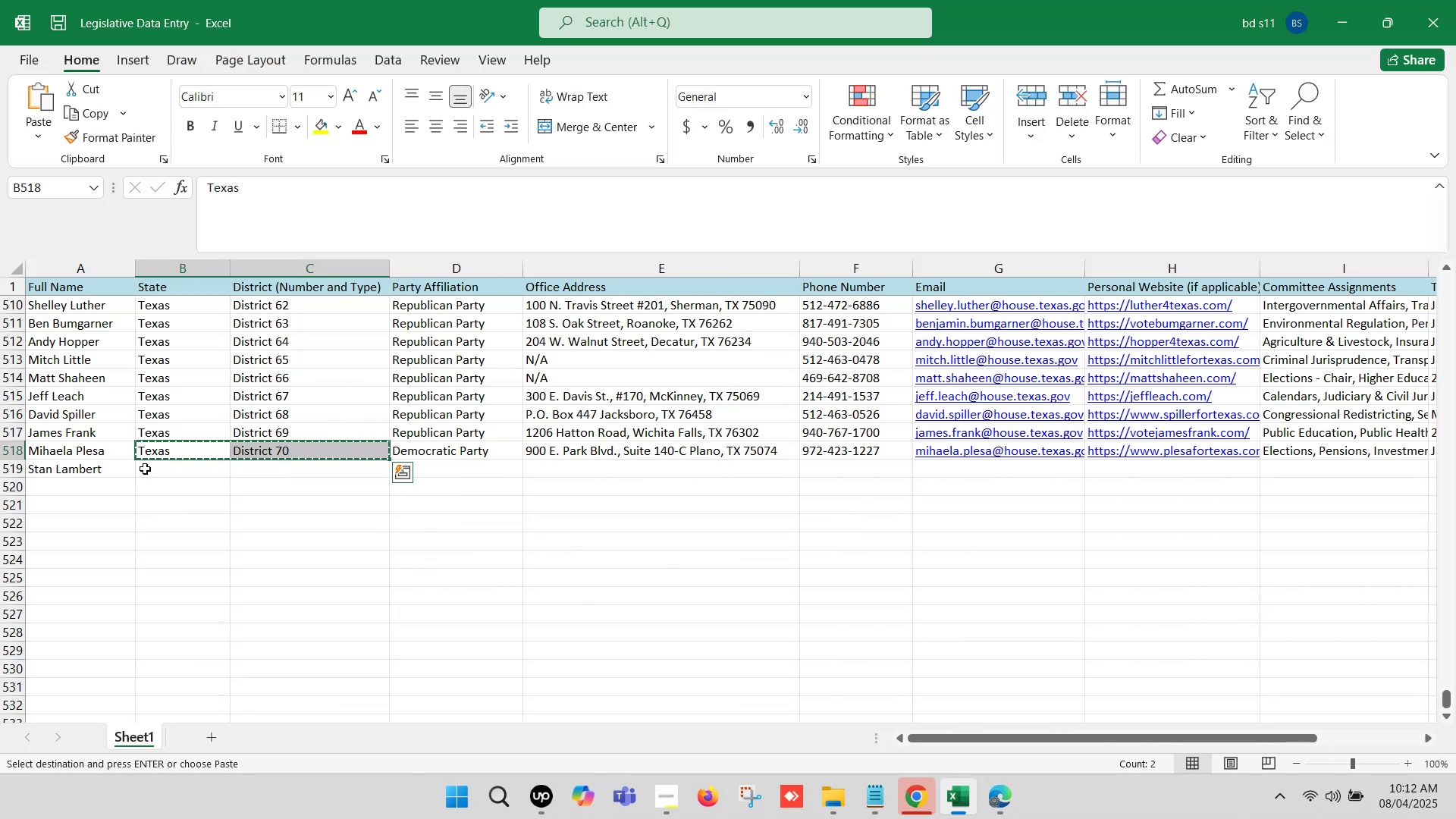 
key(Control+ControlLeft)
 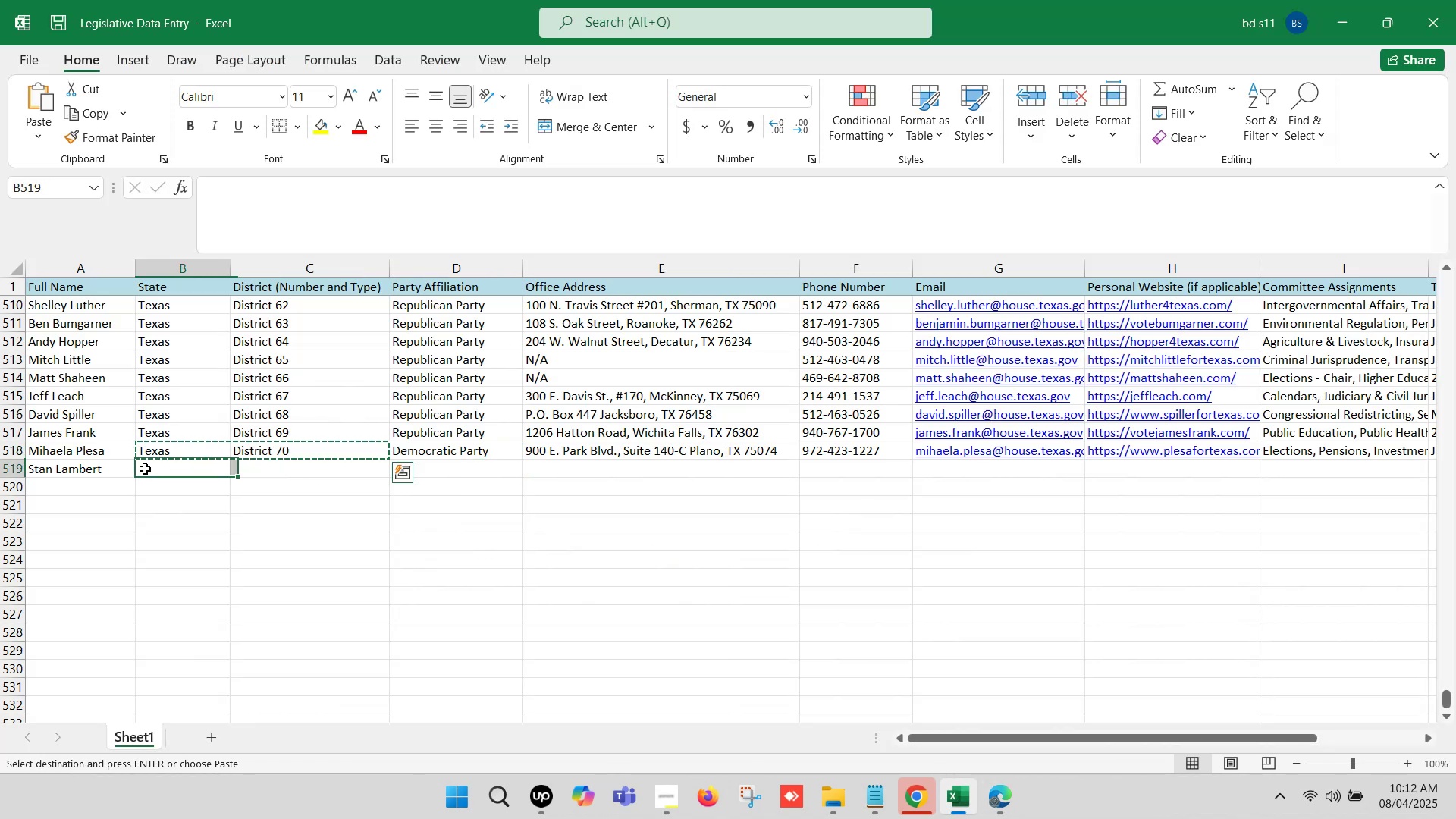 
key(Control+V)
 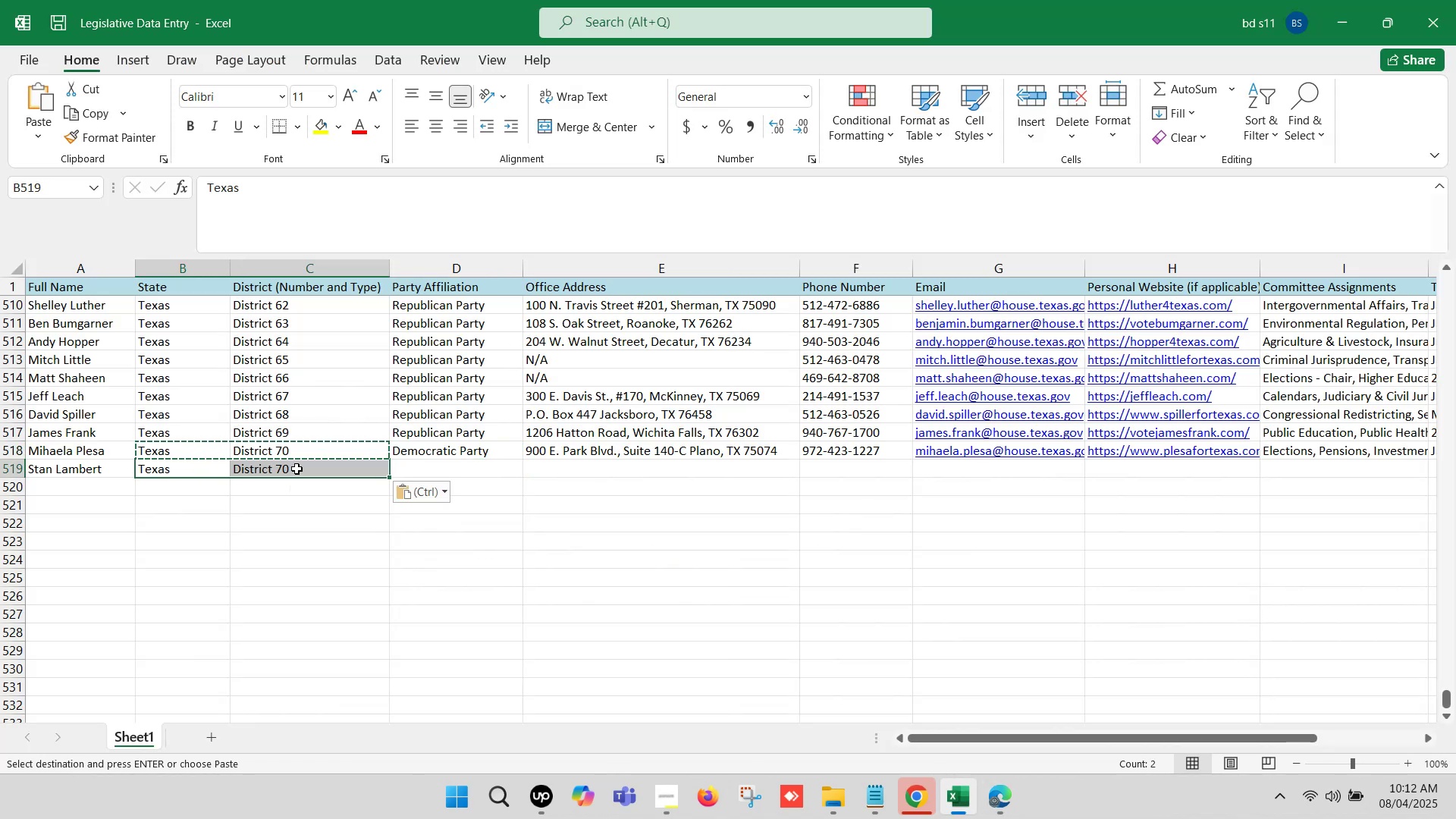 
double_click([297, 468])
 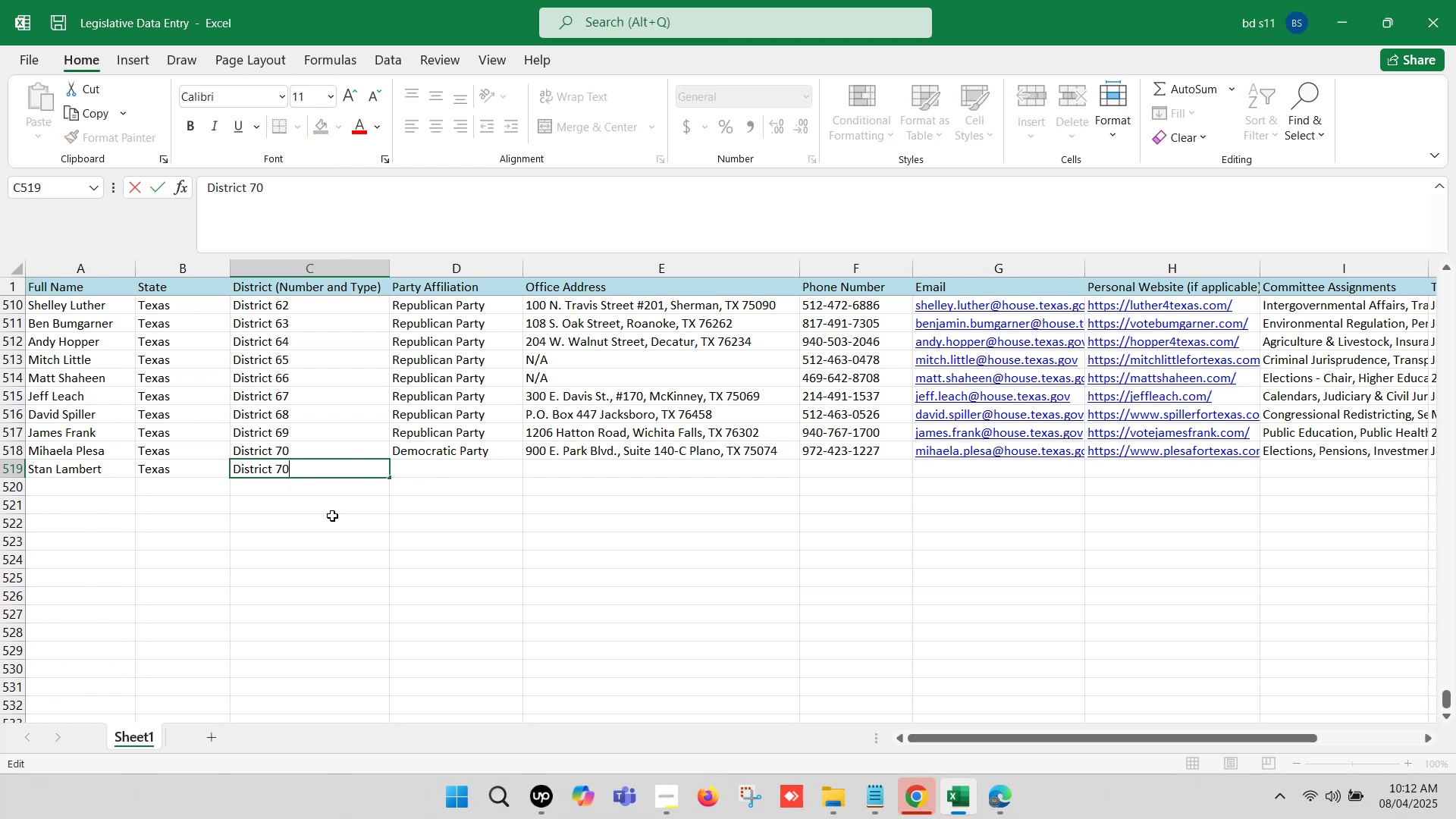 
key(Backspace)
 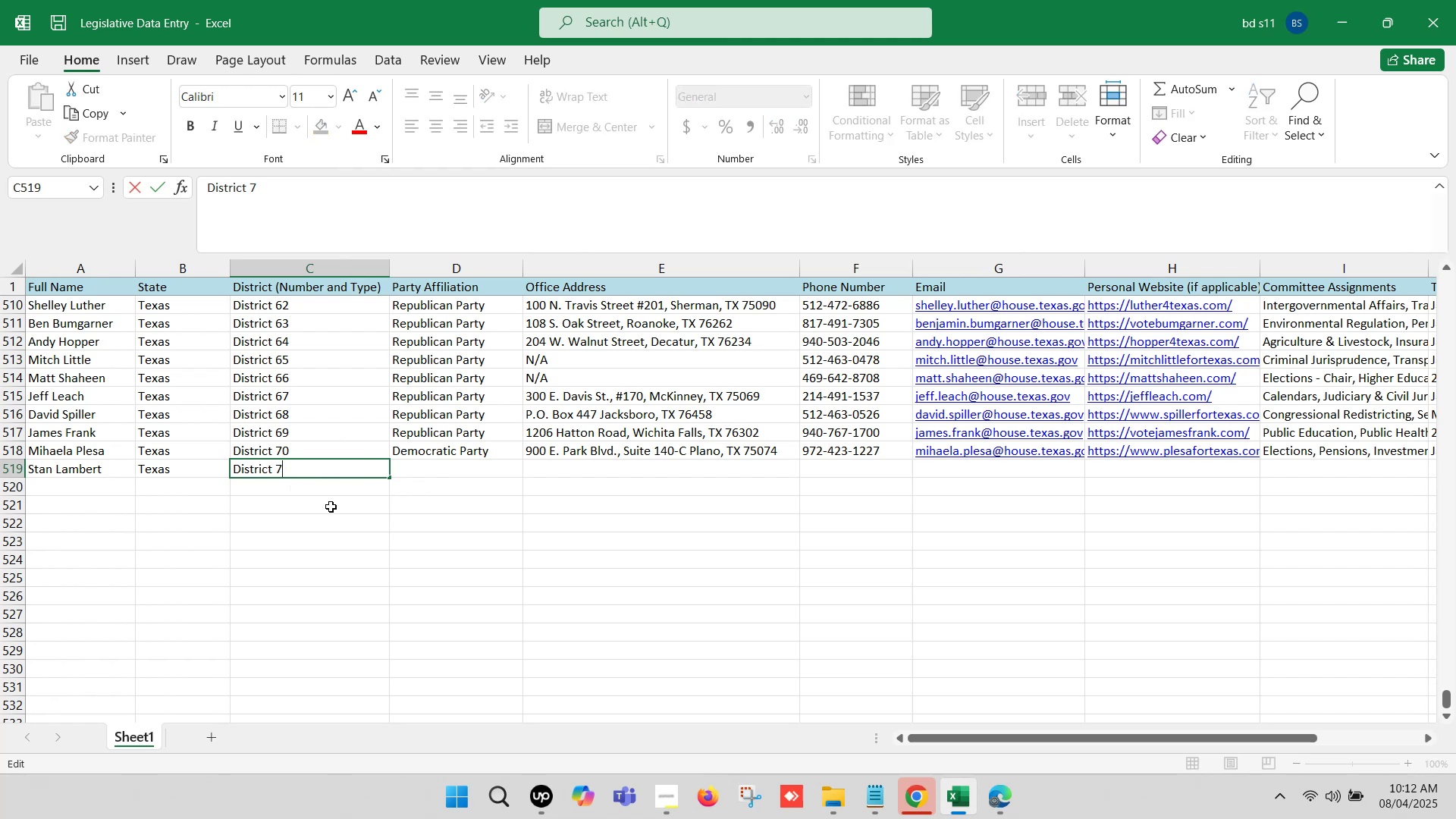 
key(1)
 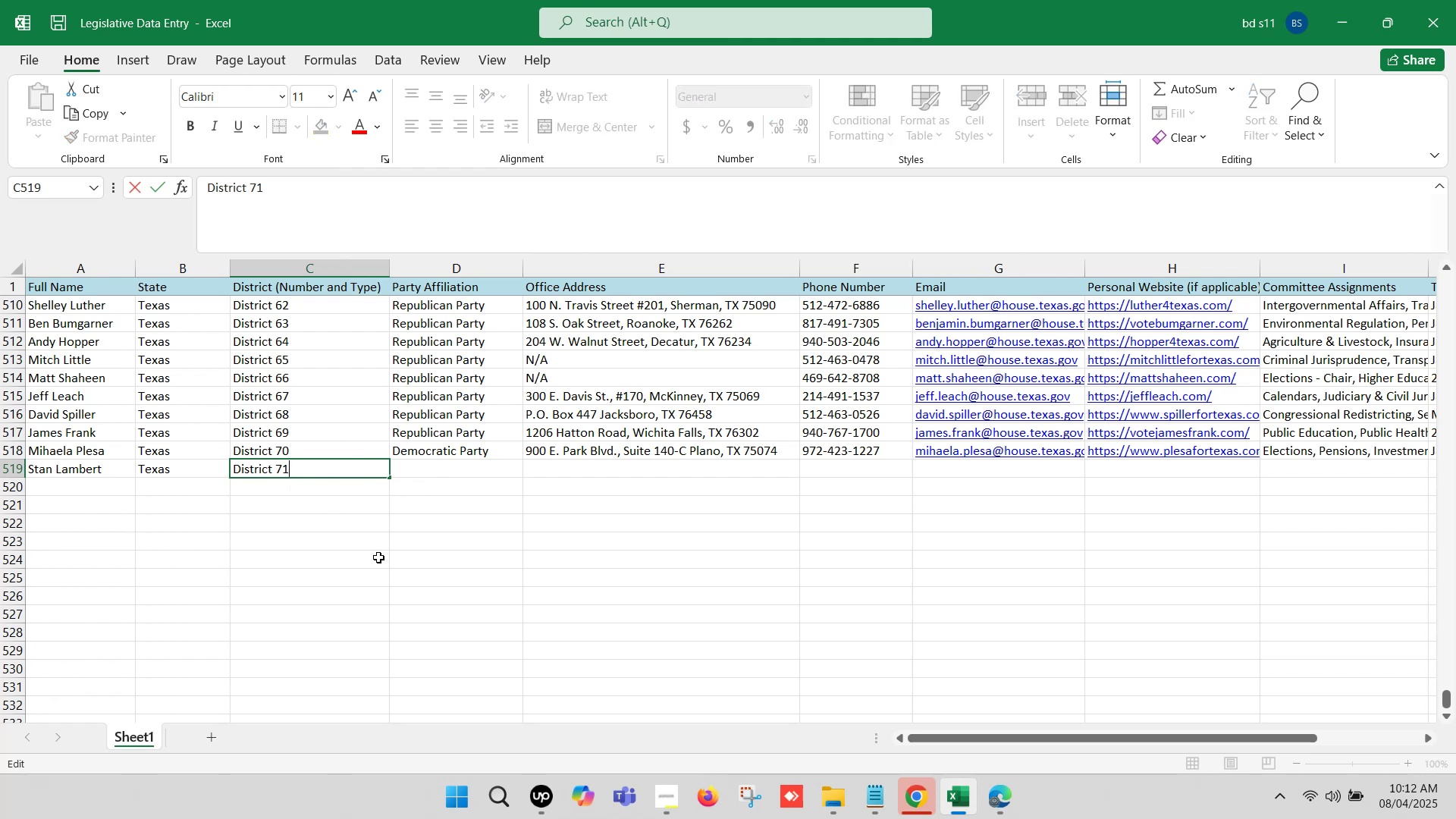 
left_click([392, 543])
 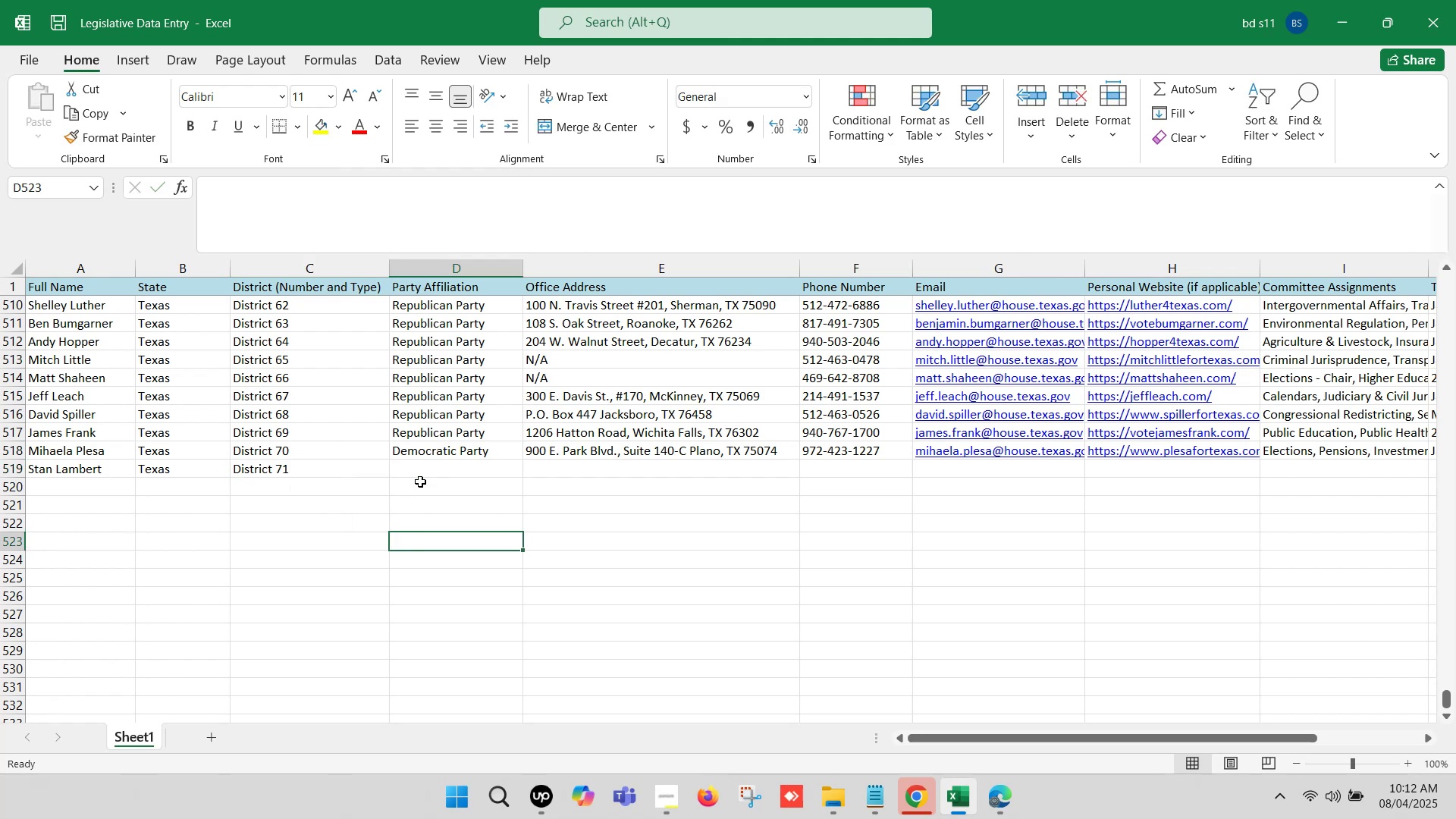 
left_click([420, 471])
 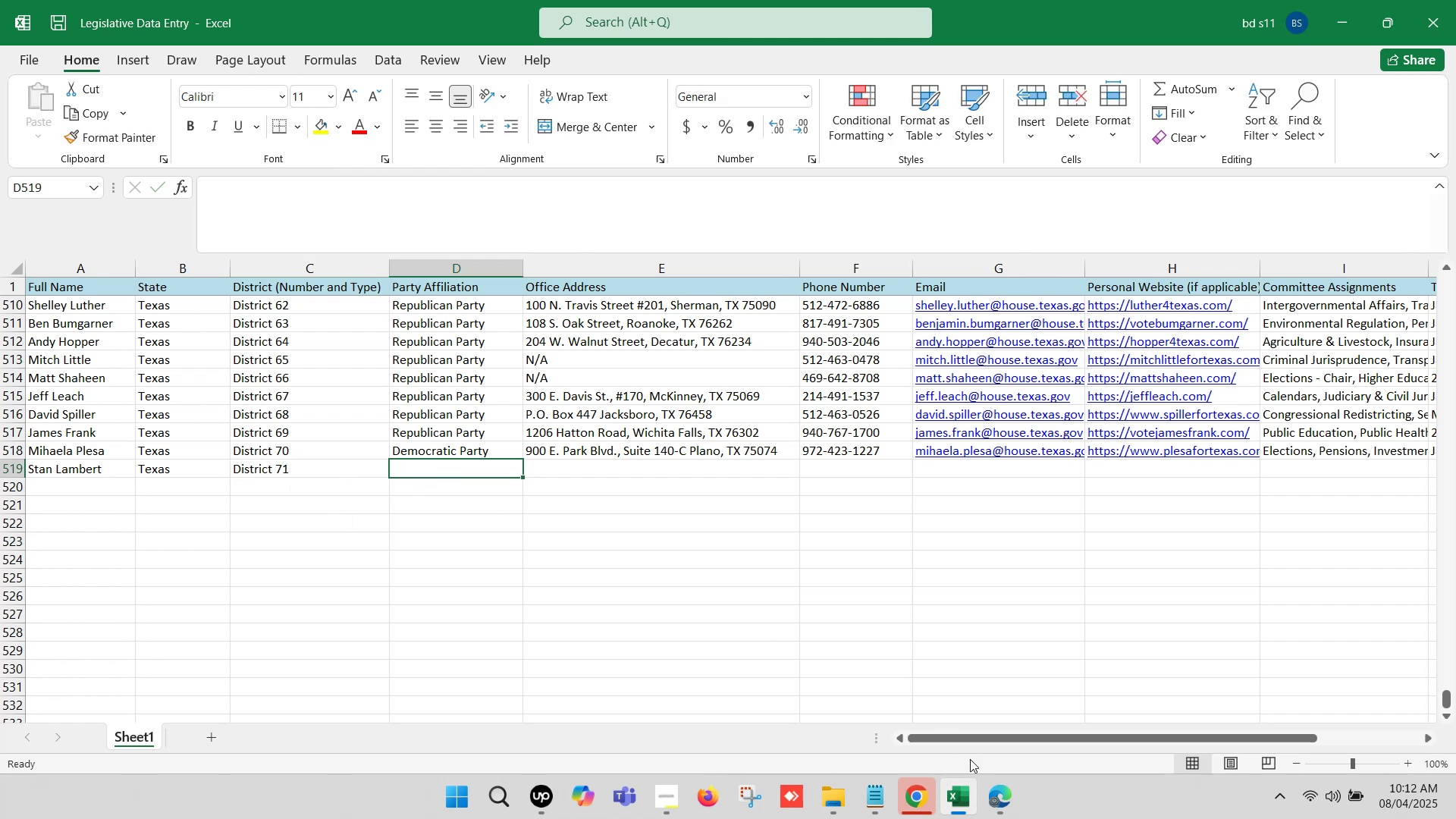 
left_click([996, 788])
 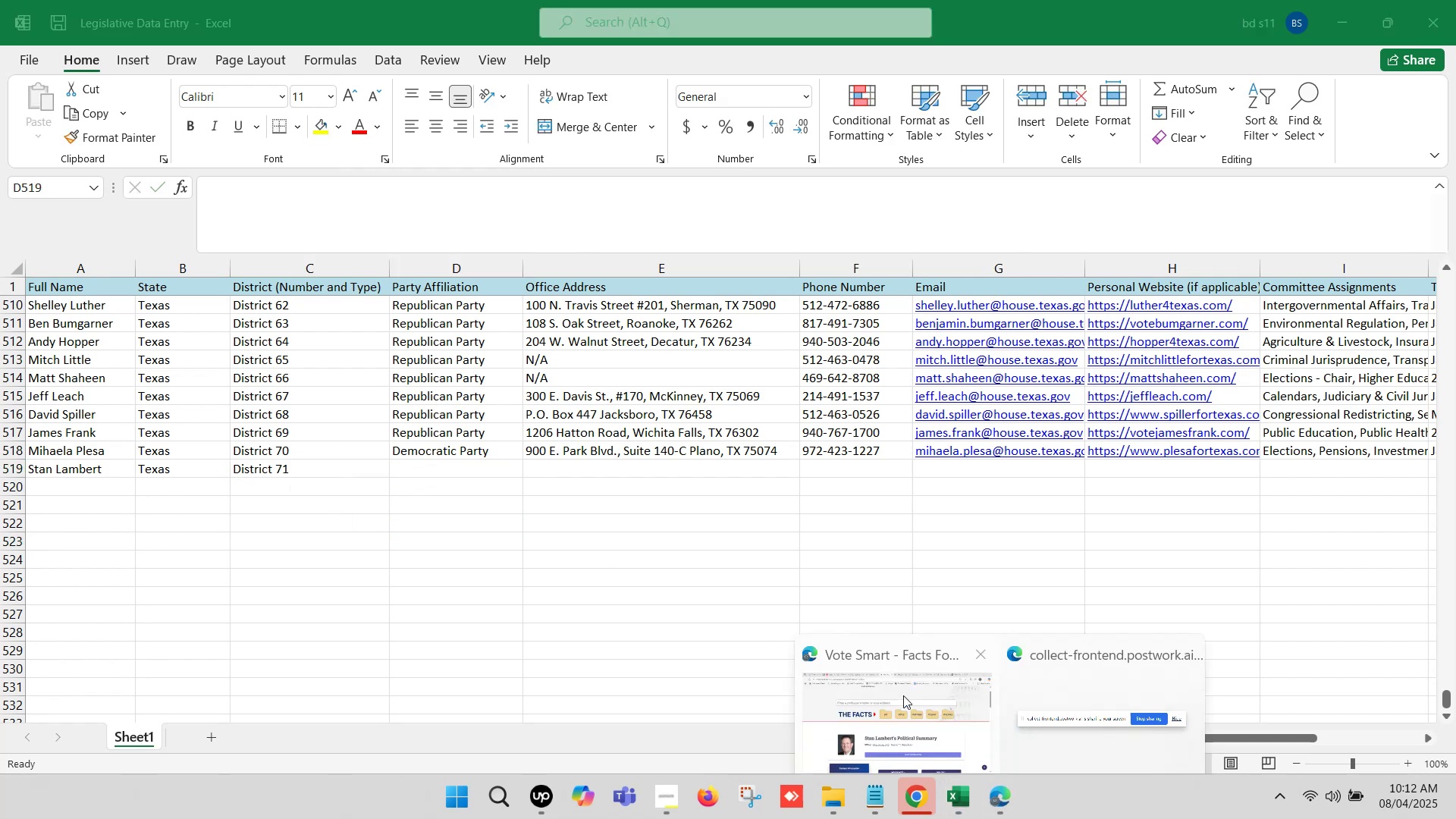 
left_click([889, 683])
 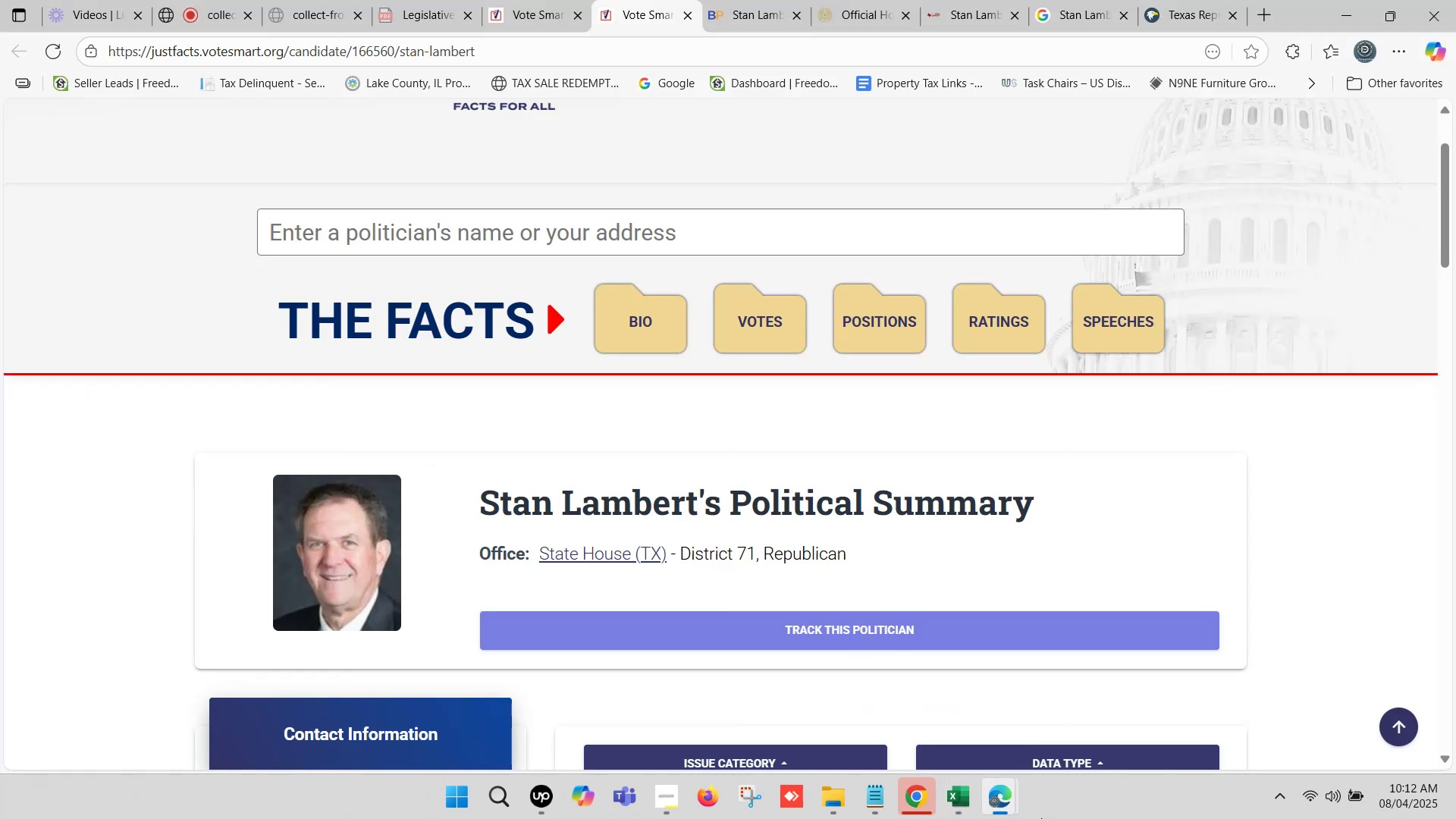 
left_click([953, 794])
 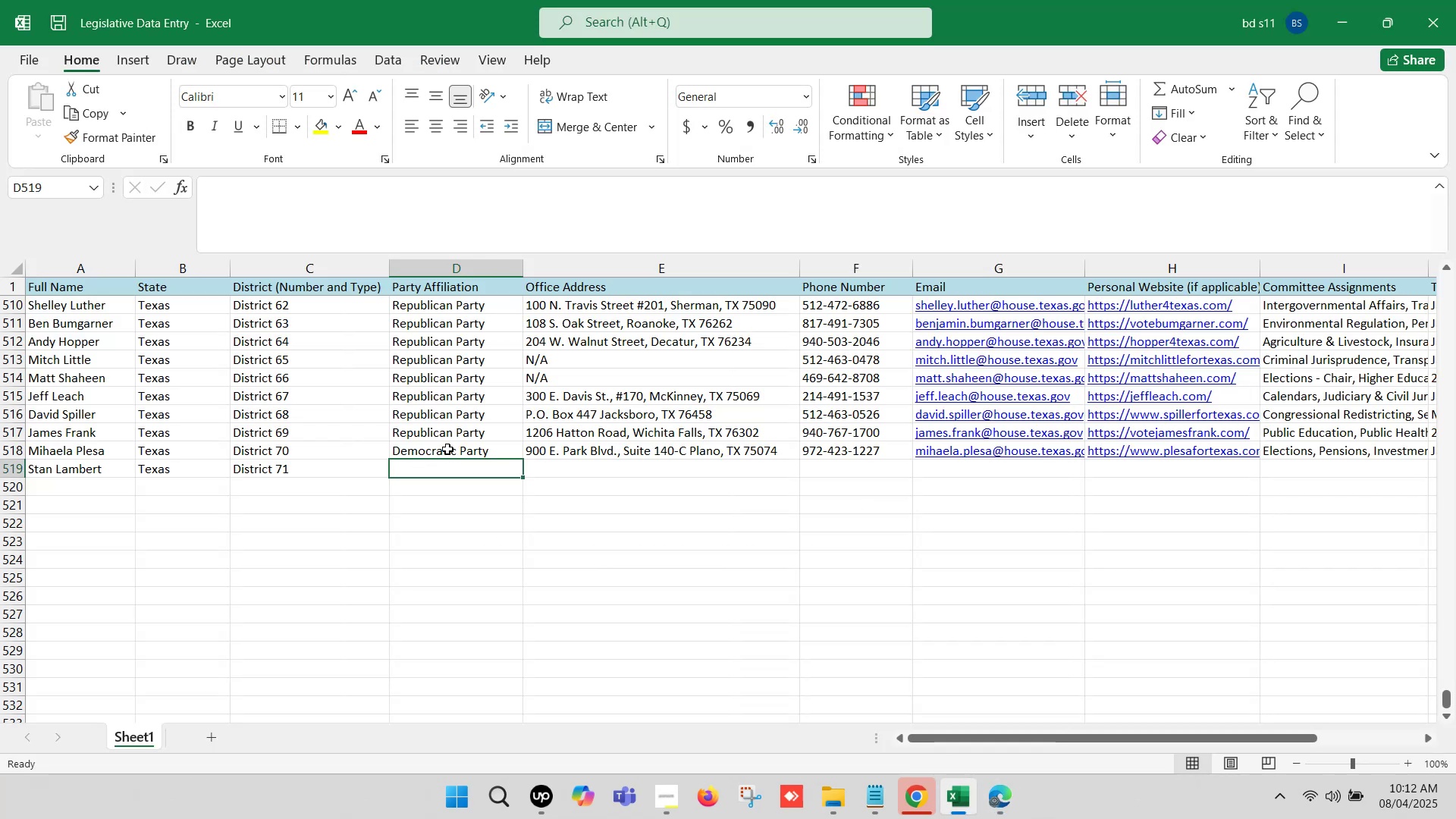 
left_click([442, 436])
 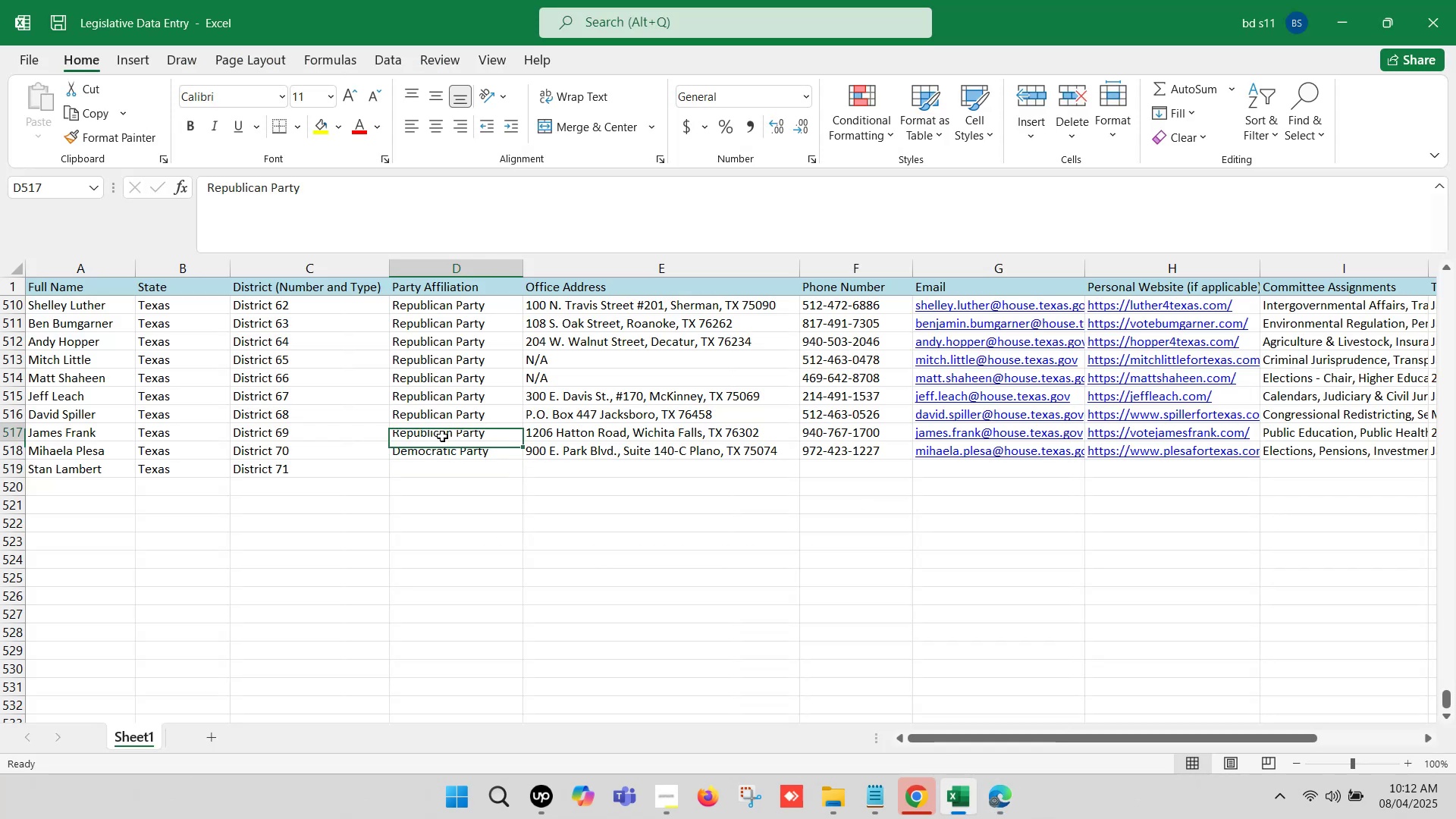 
key(Control+ControlLeft)
 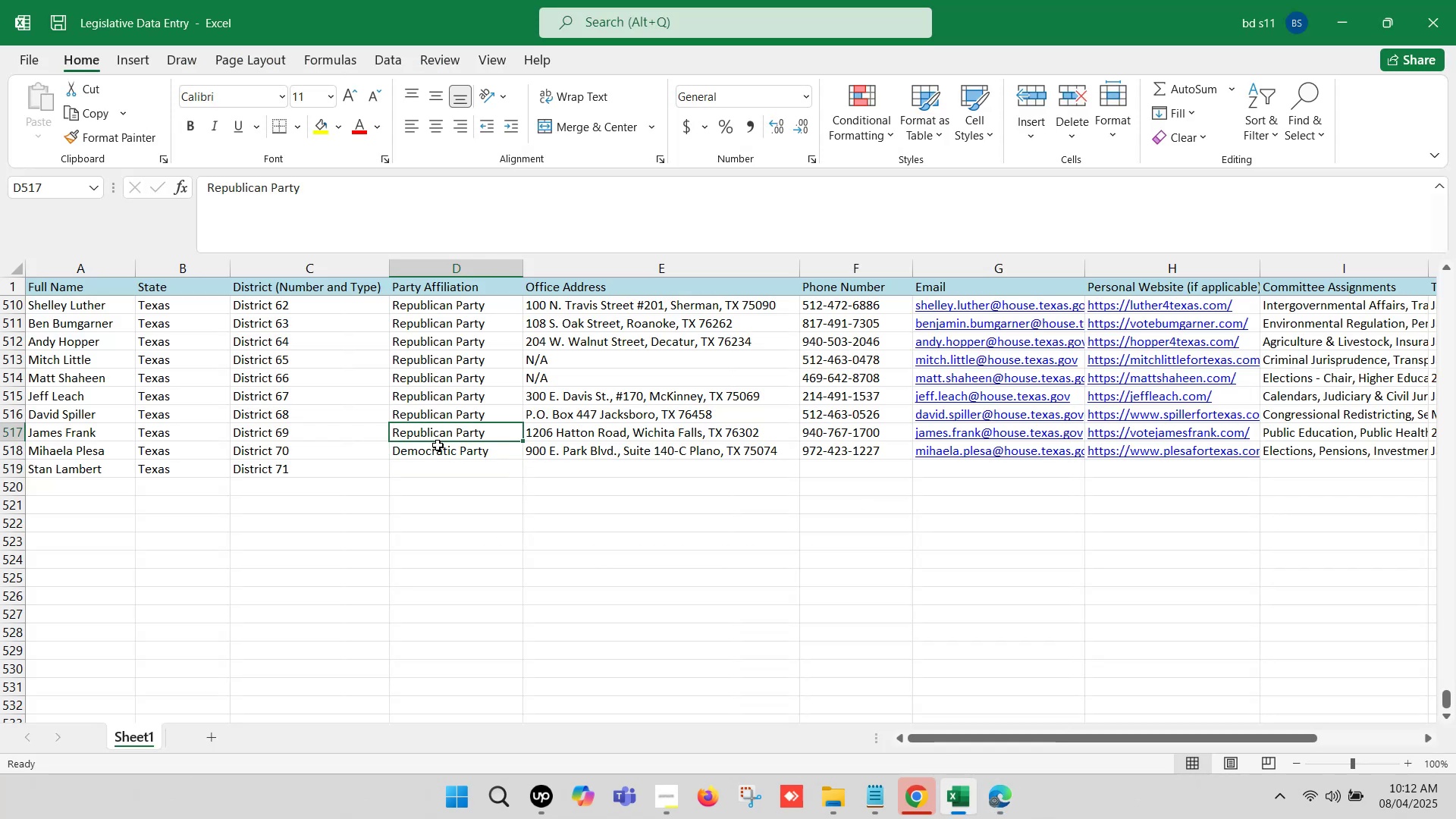 
key(Control+C)
 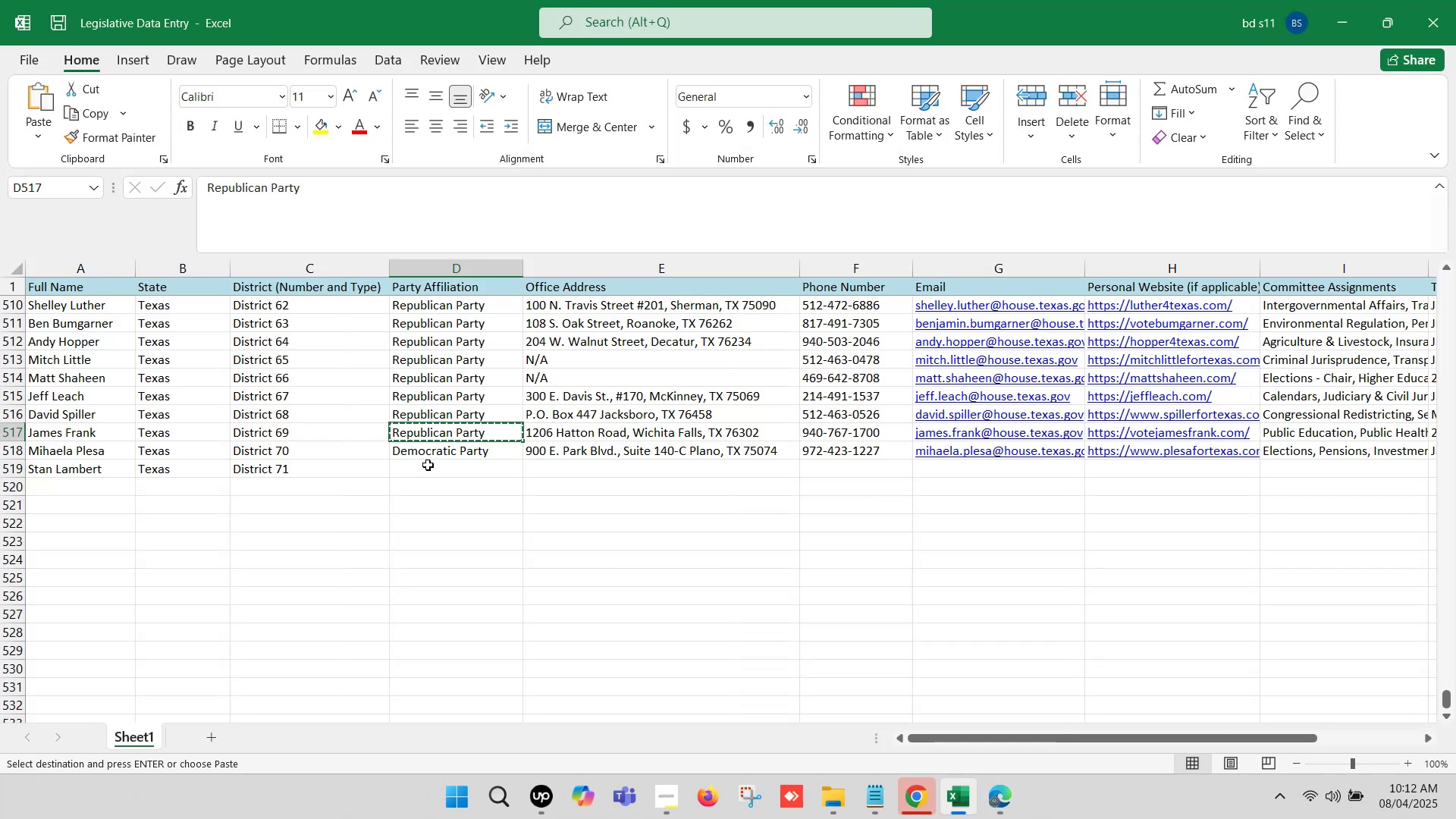 
left_click([428, 465])
 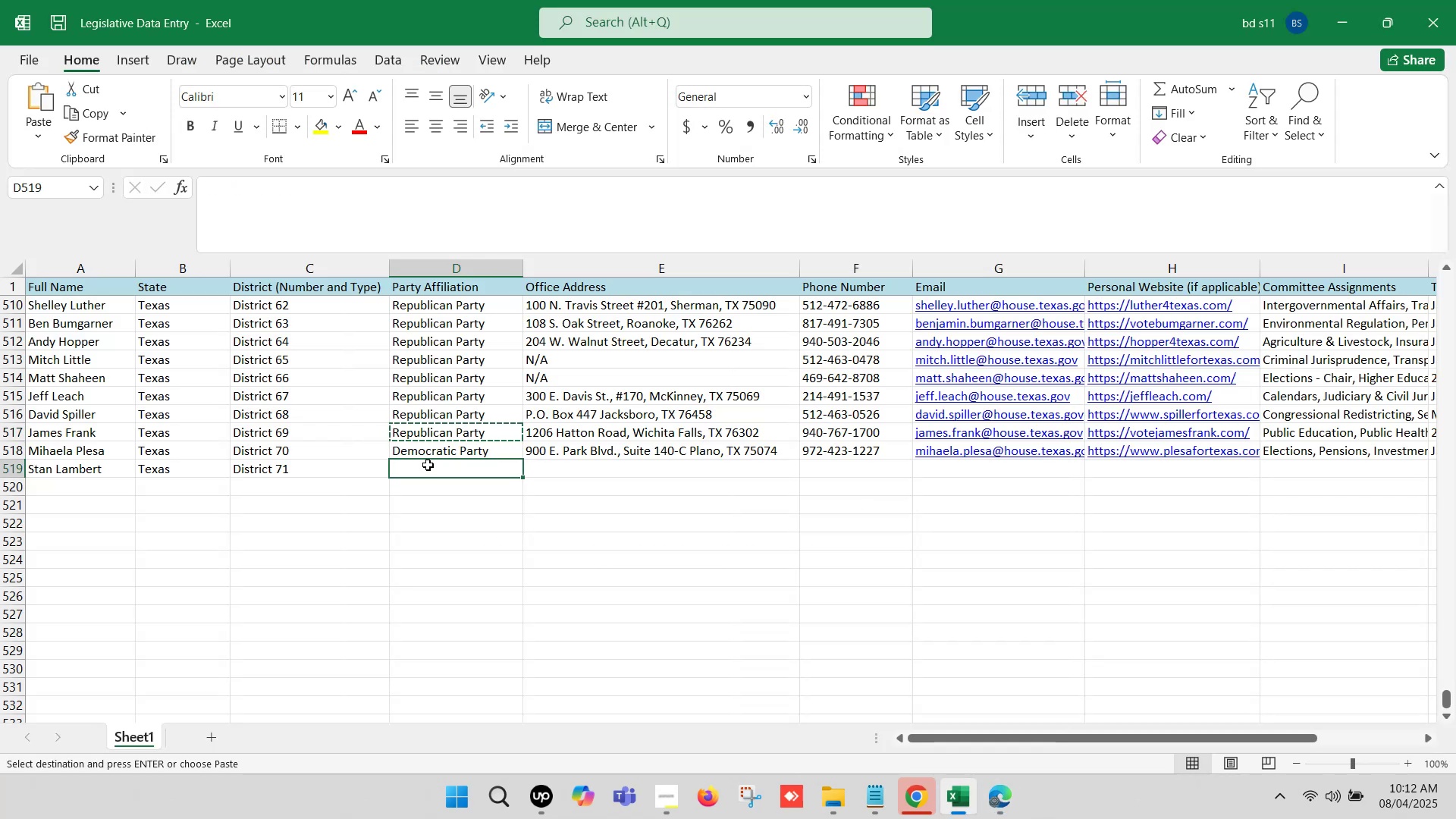 
key(Control+V)
 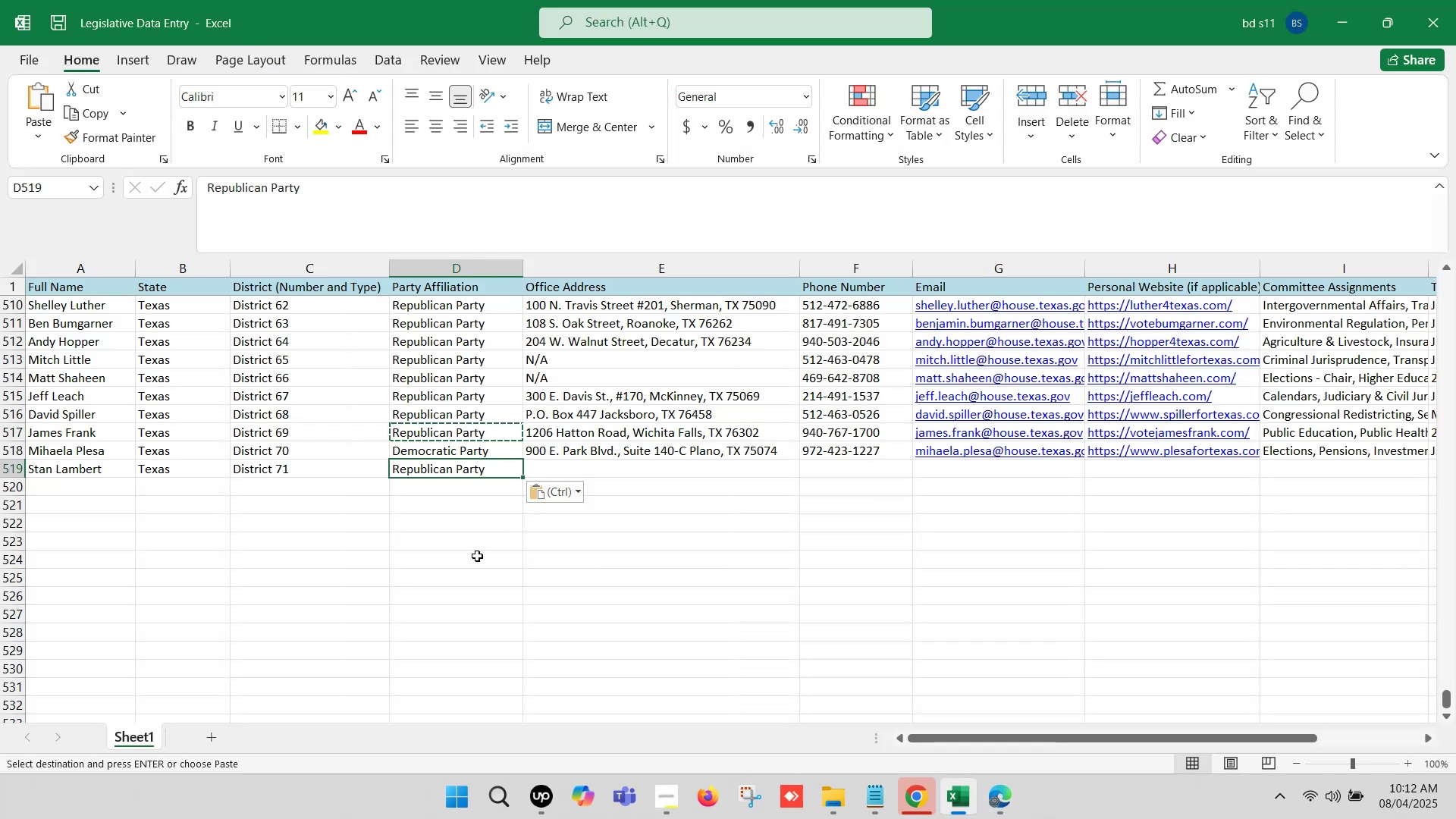 
left_click([426, 572])
 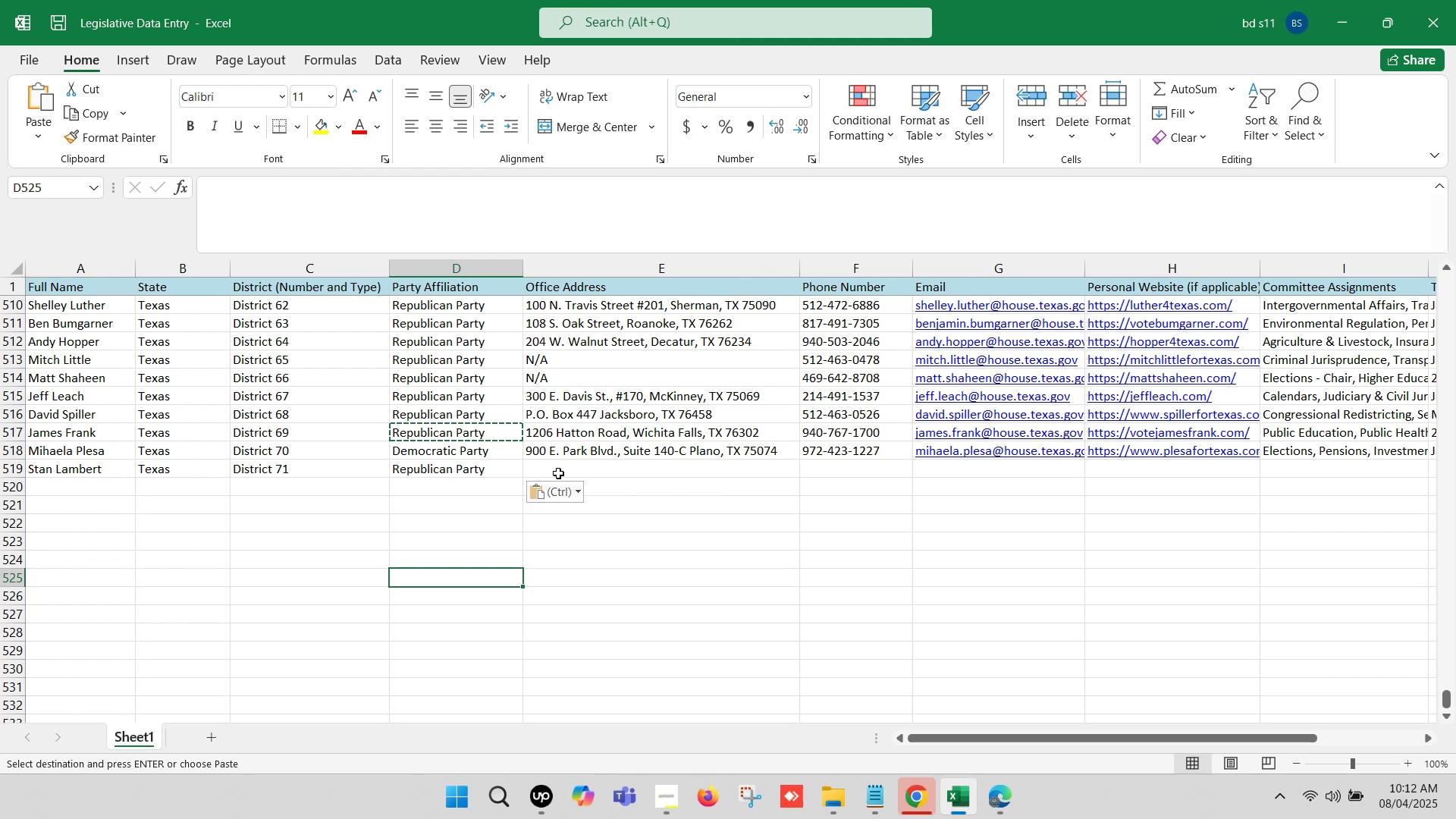 
left_click([558, 472])
 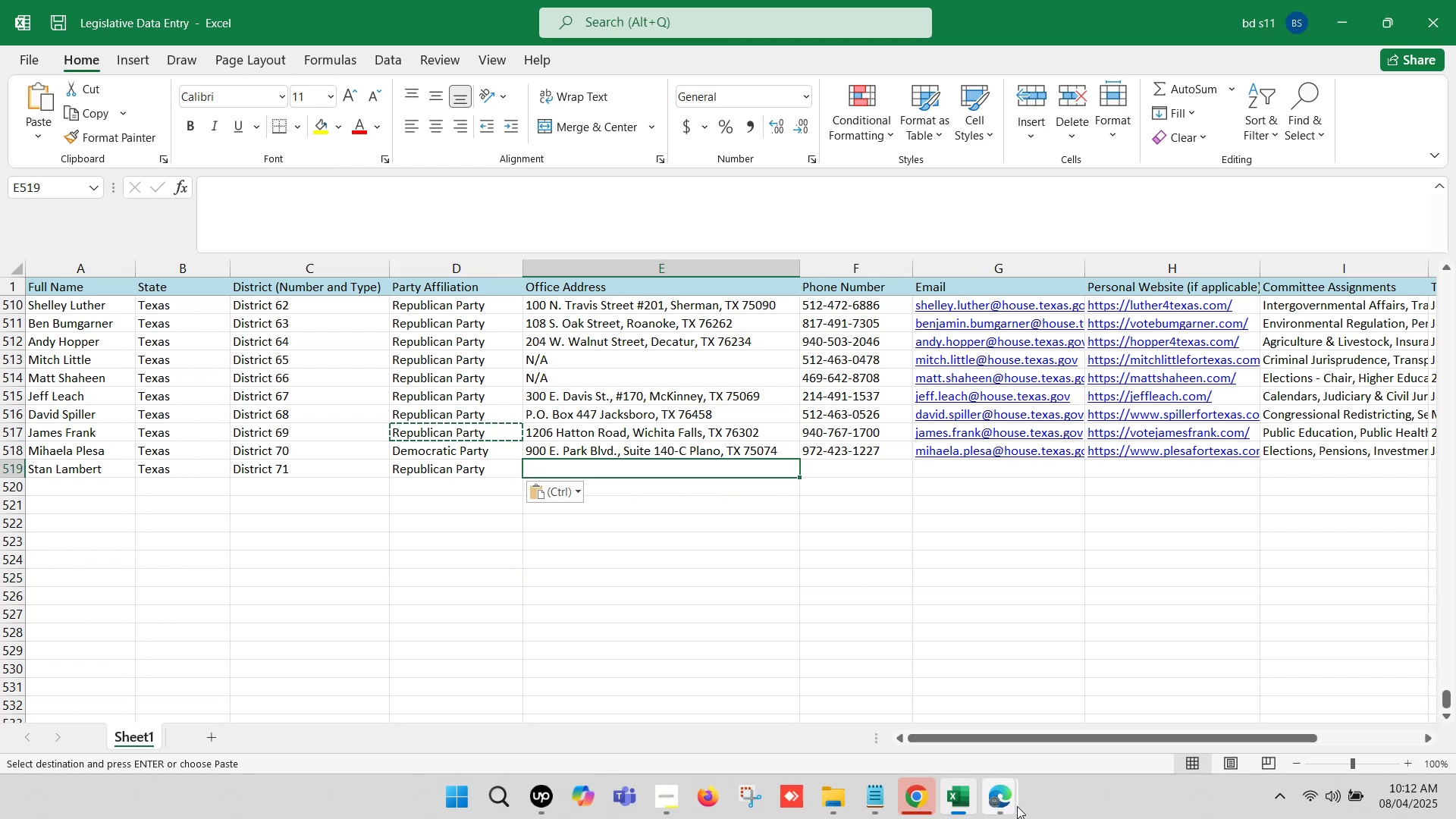 
left_click([1003, 797])
 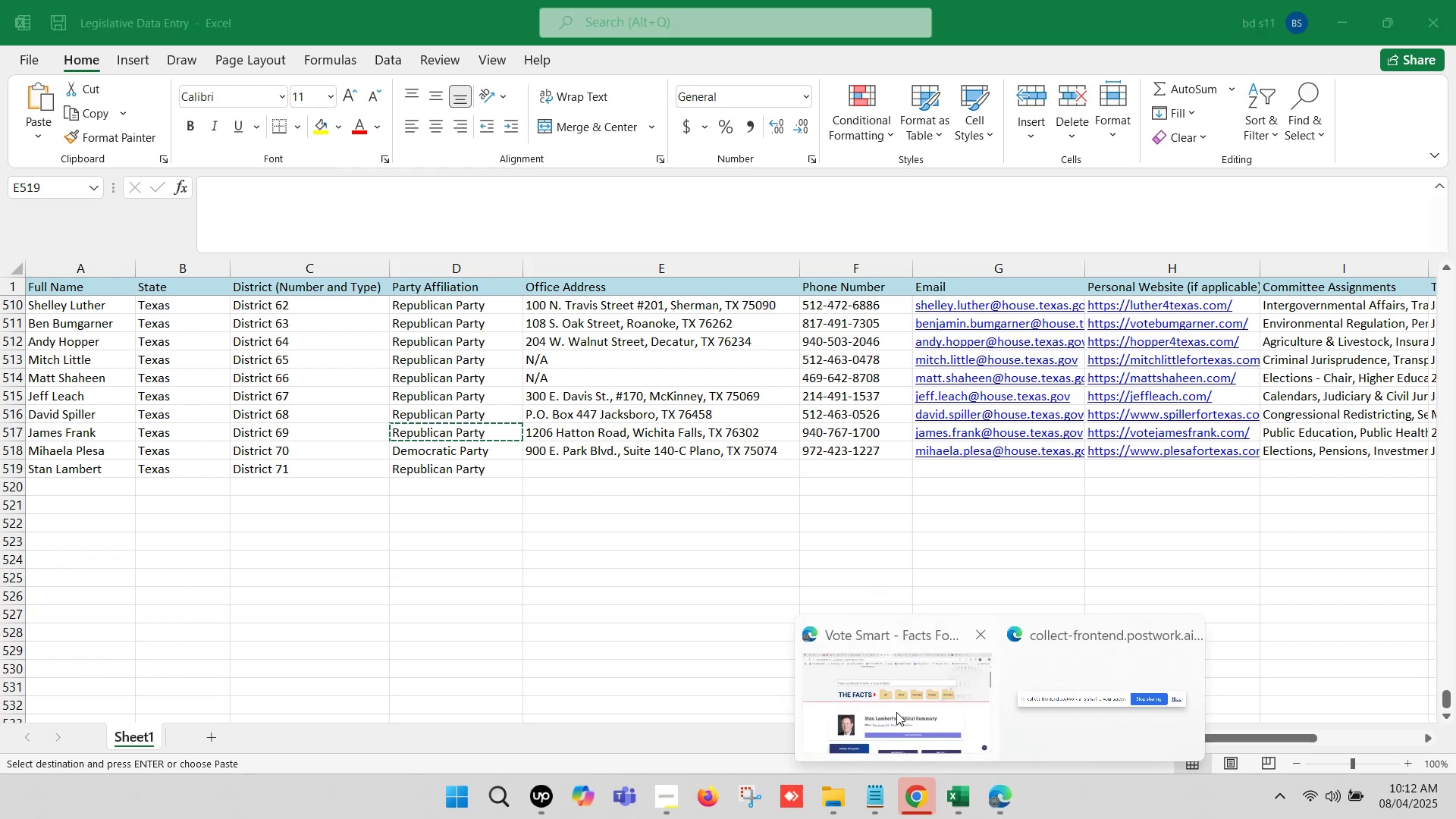 
left_click([896, 712])
 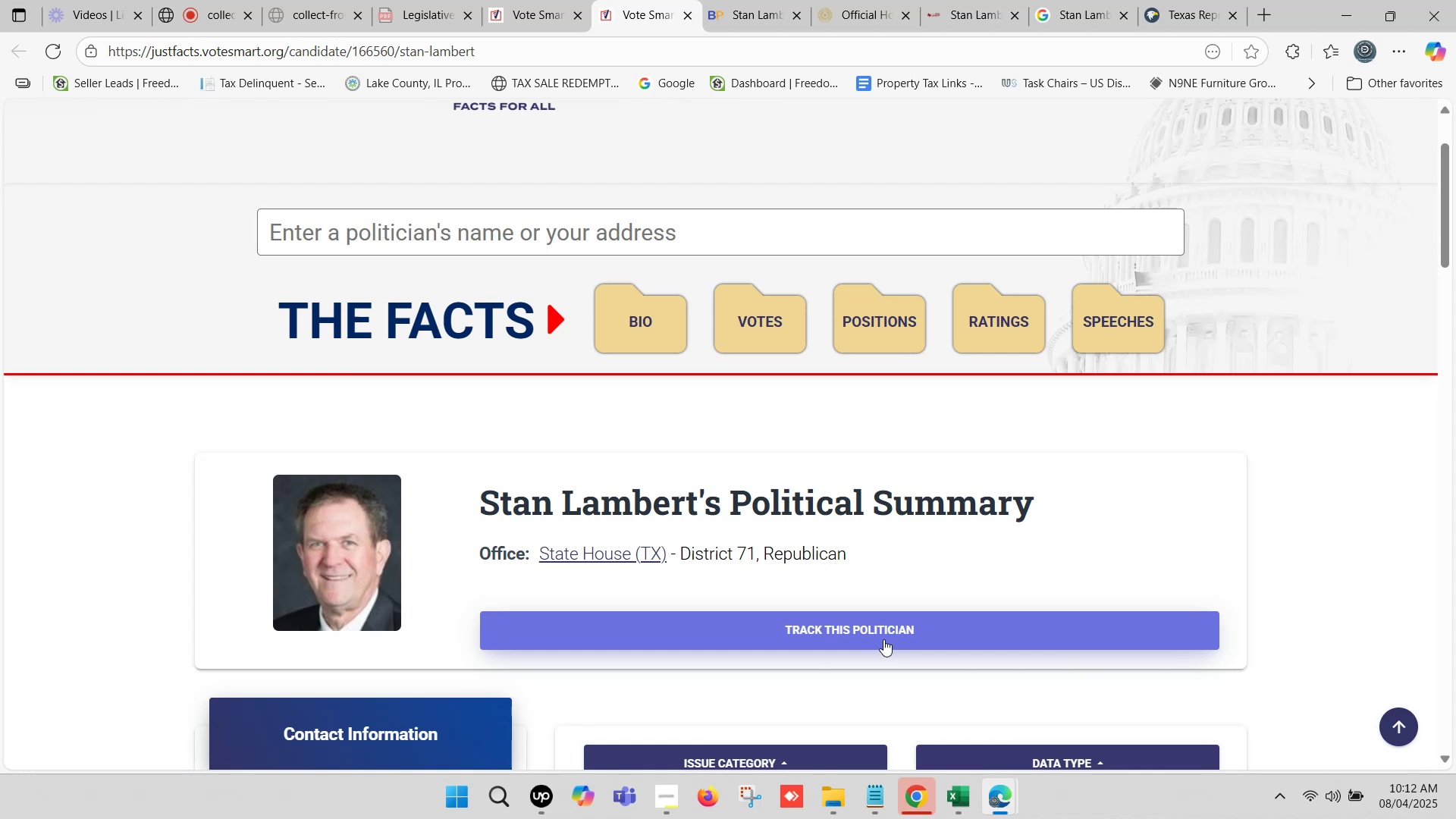 
wait(12.17)
 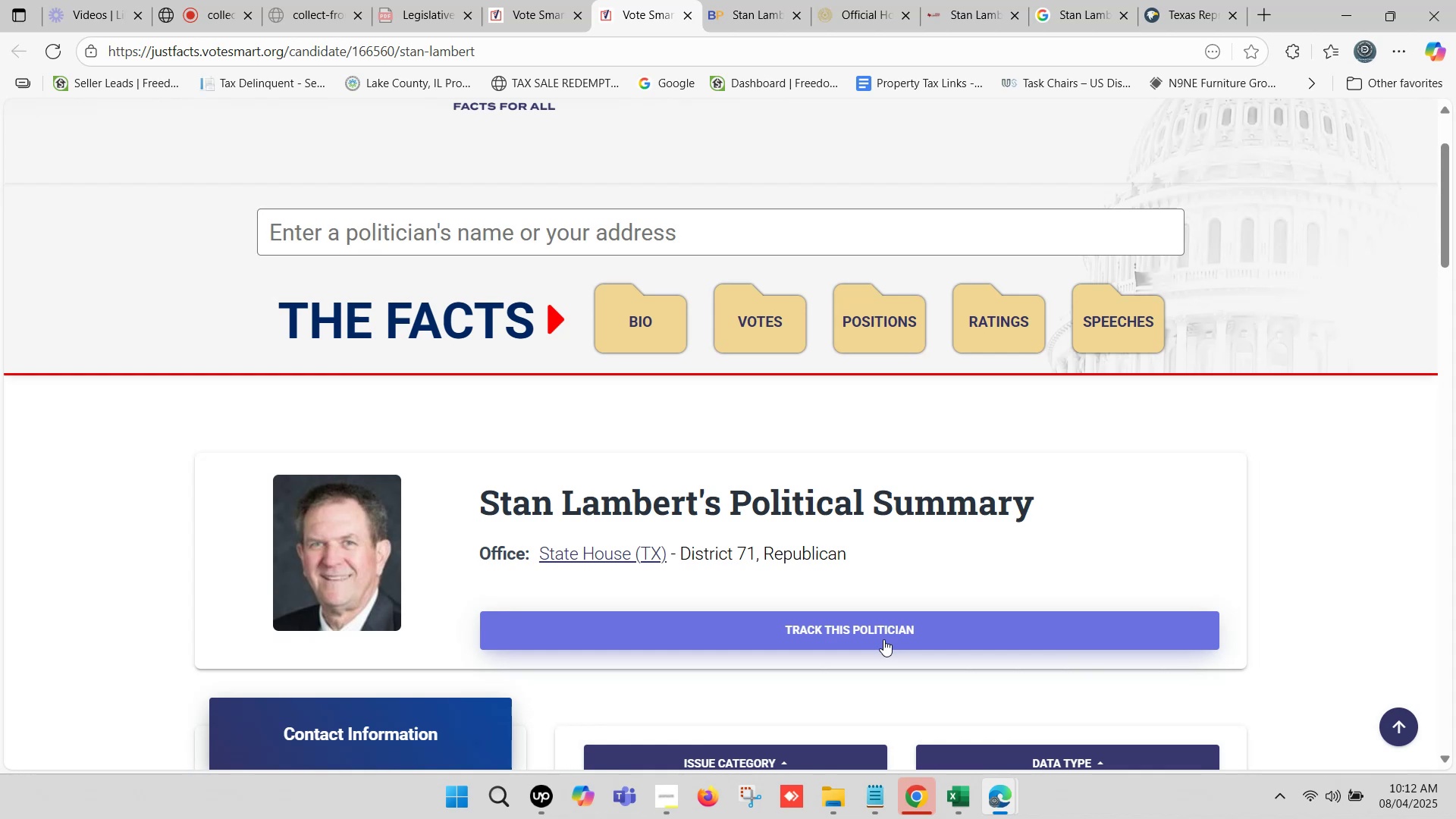 
scroll: coordinate [740, 557], scroll_direction: down, amount: 1.0
 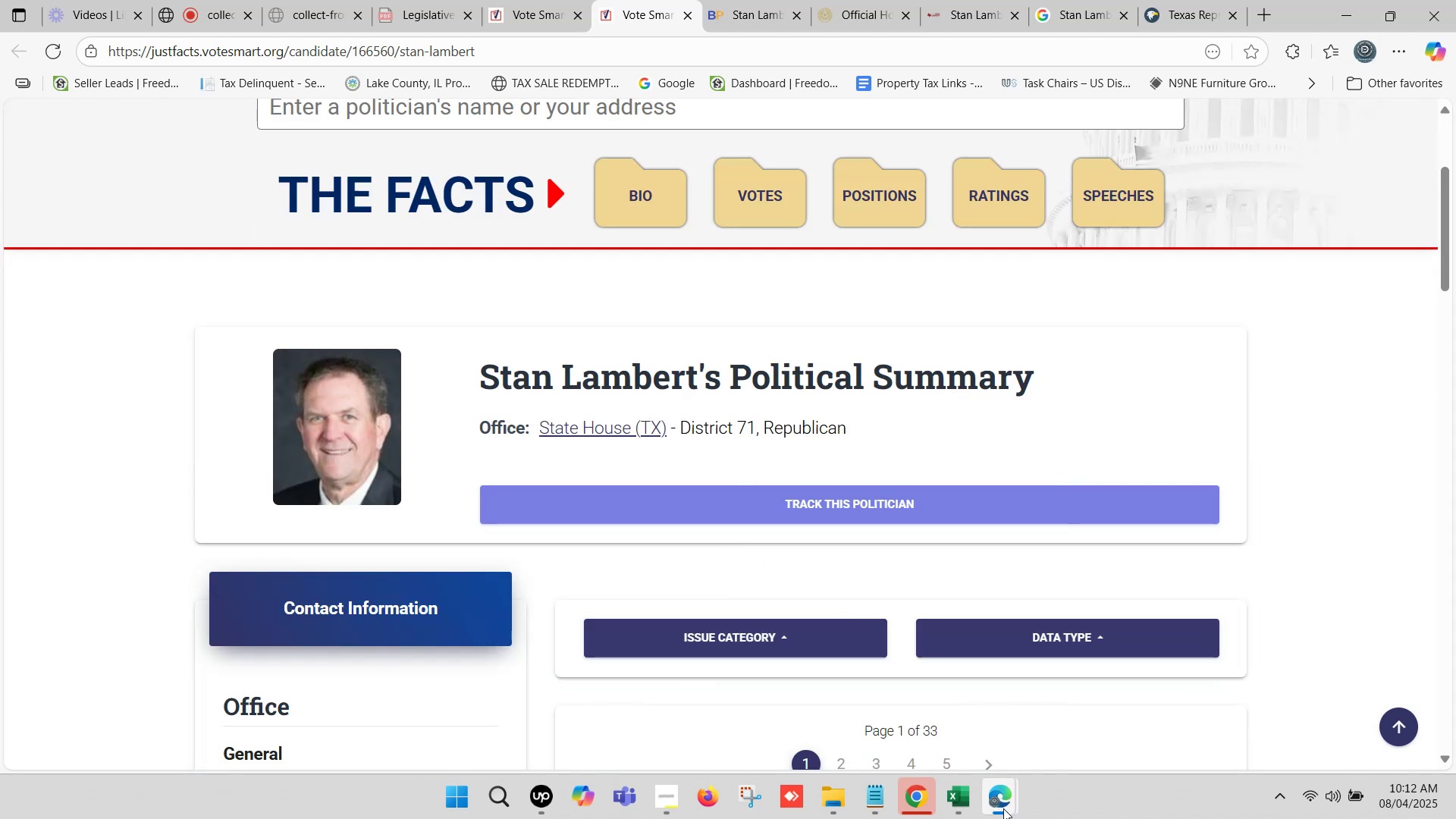 
left_click([964, 801])
 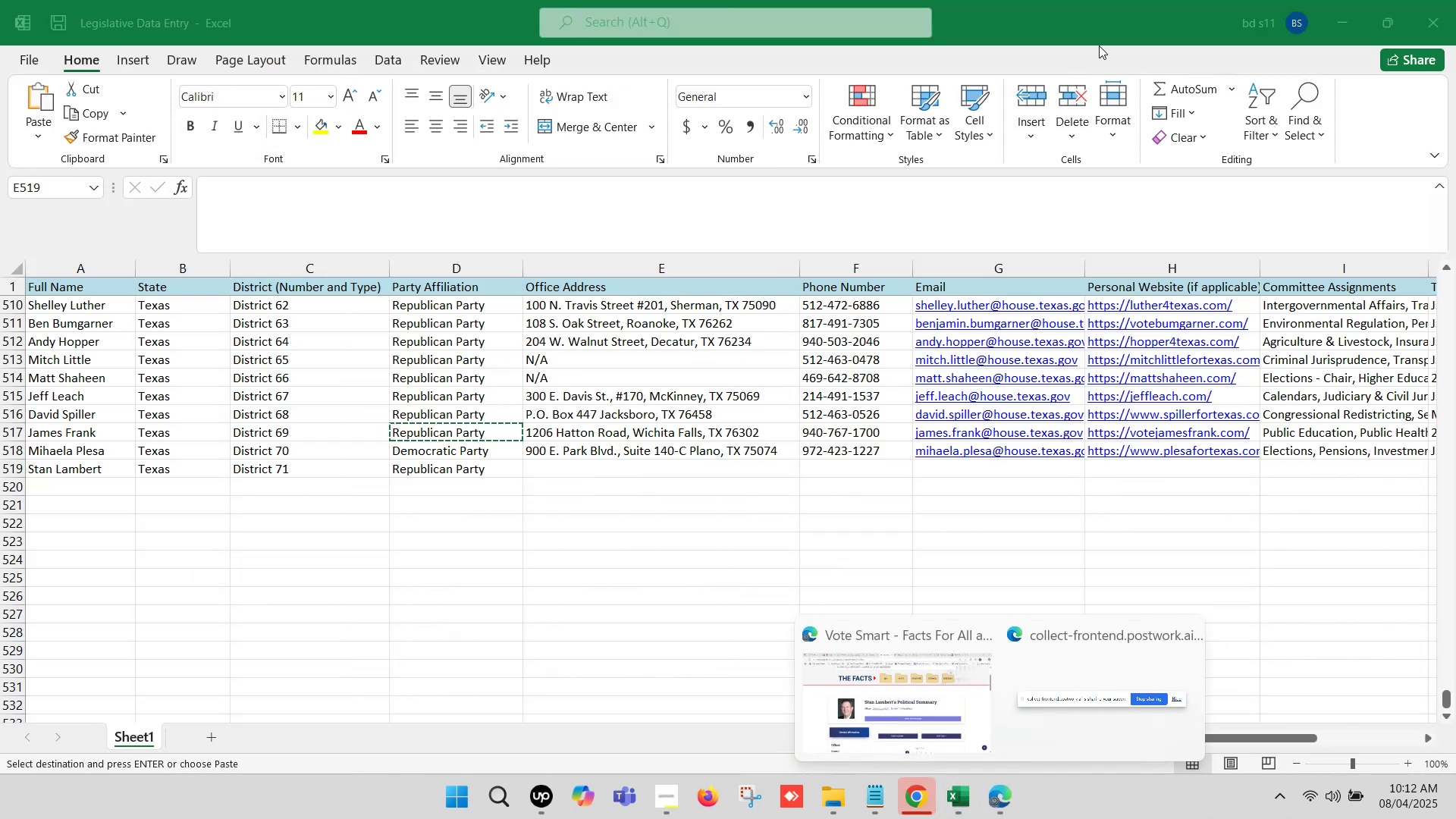 
left_click([920, 689])
 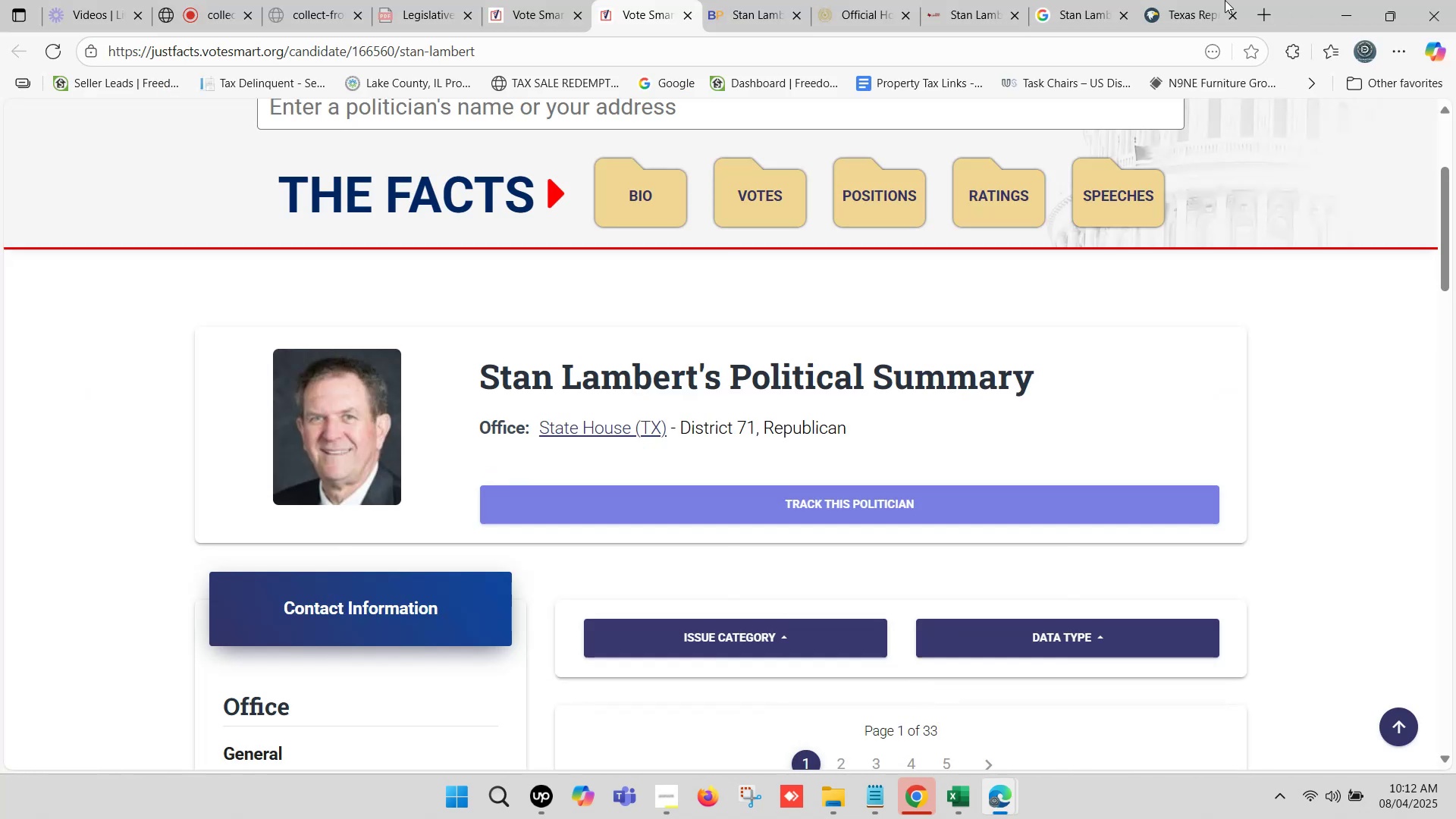 
left_click([1200, 0])
 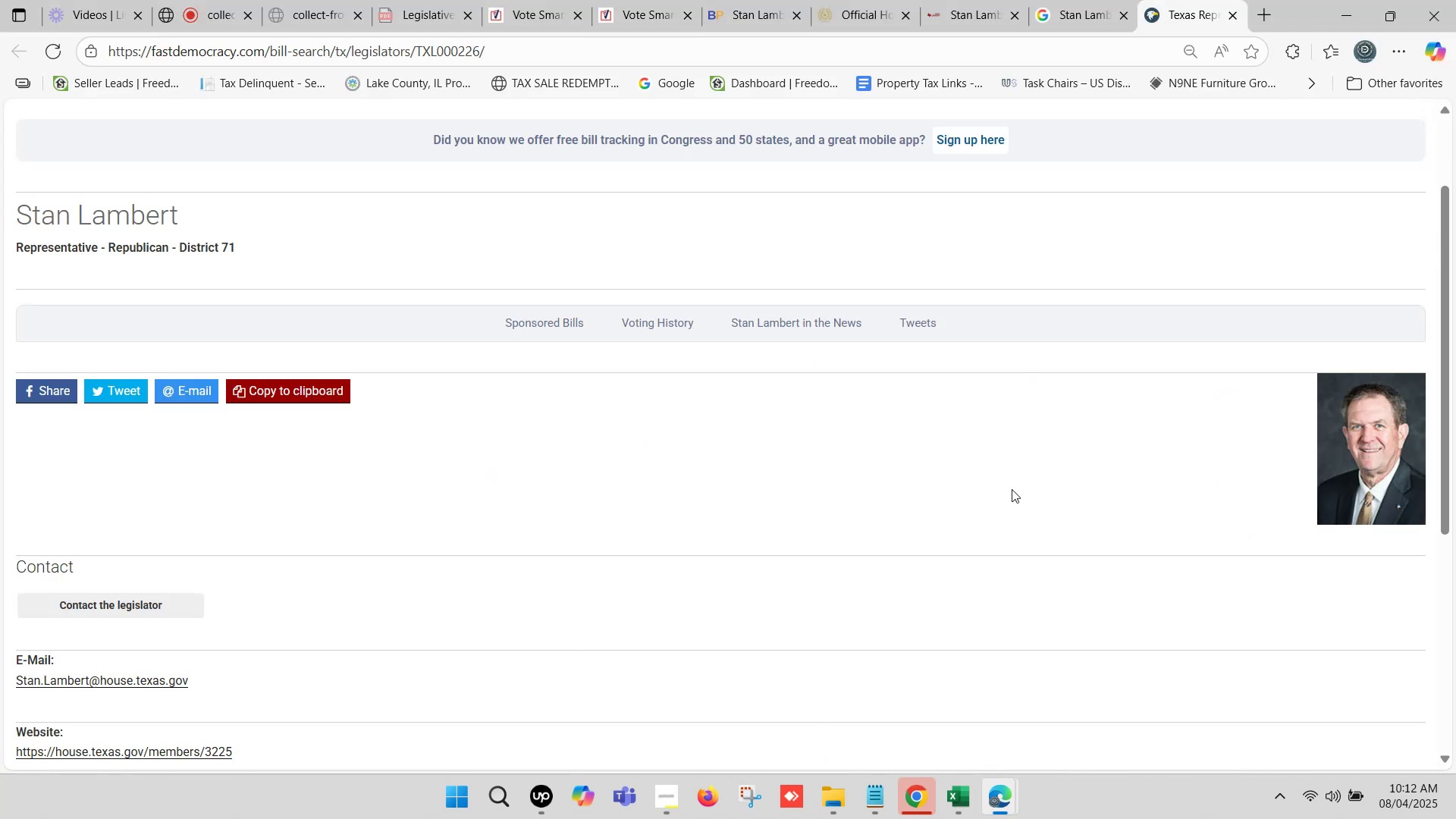 
scroll: coordinate [355, 405], scroll_direction: down, amount: 4.0
 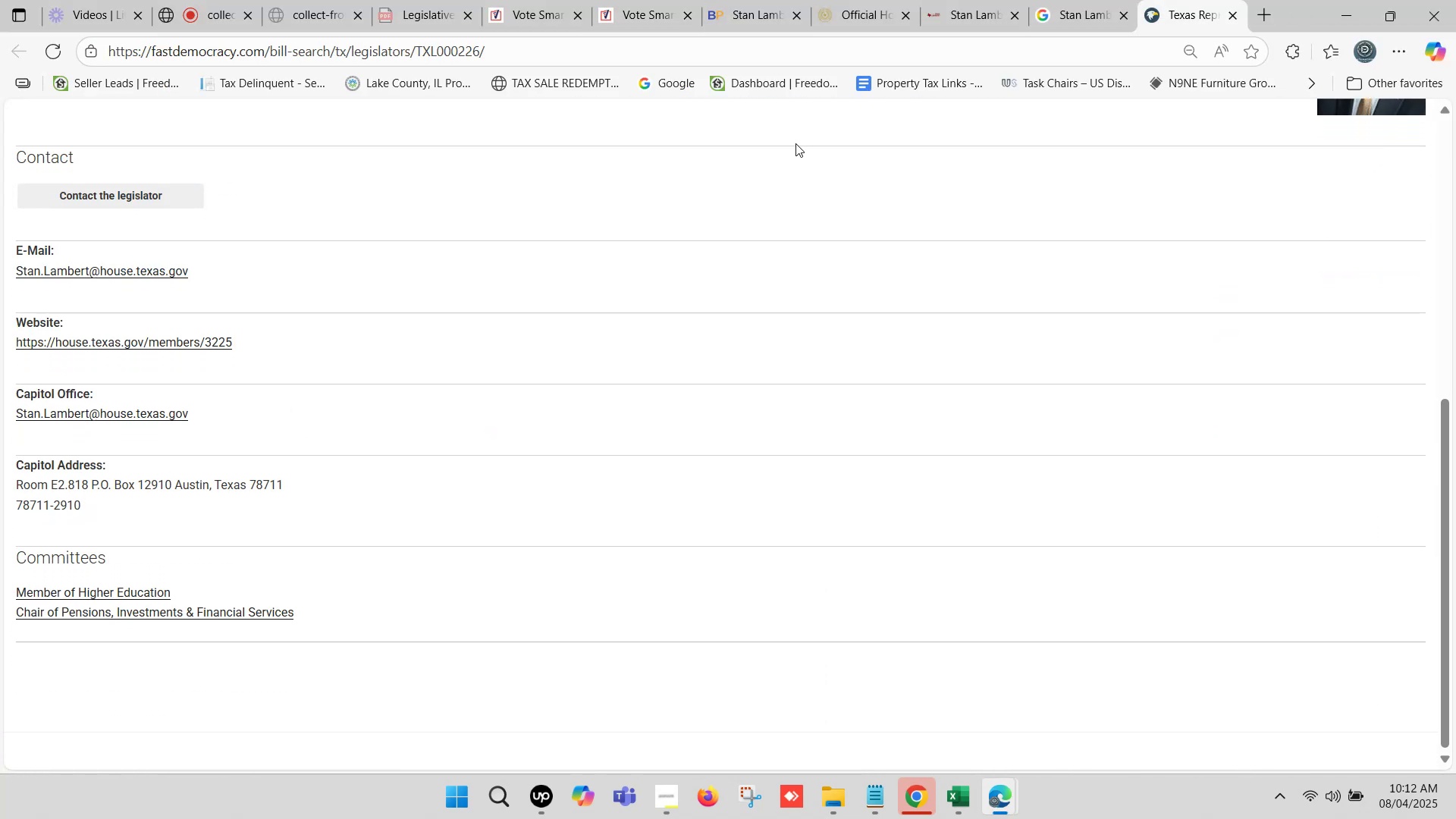 
left_click([1050, 0])
 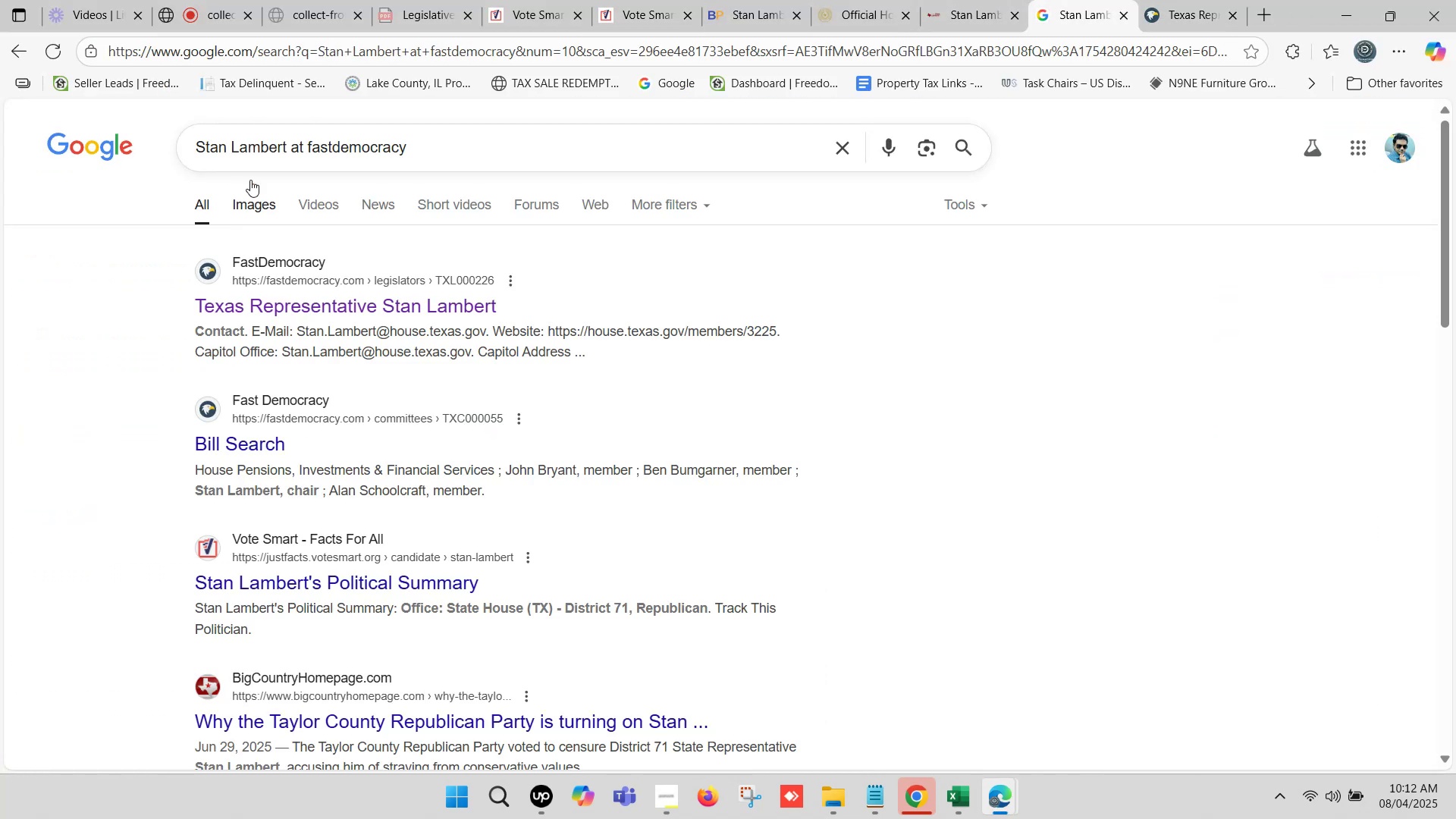 
left_click([282, 155])
 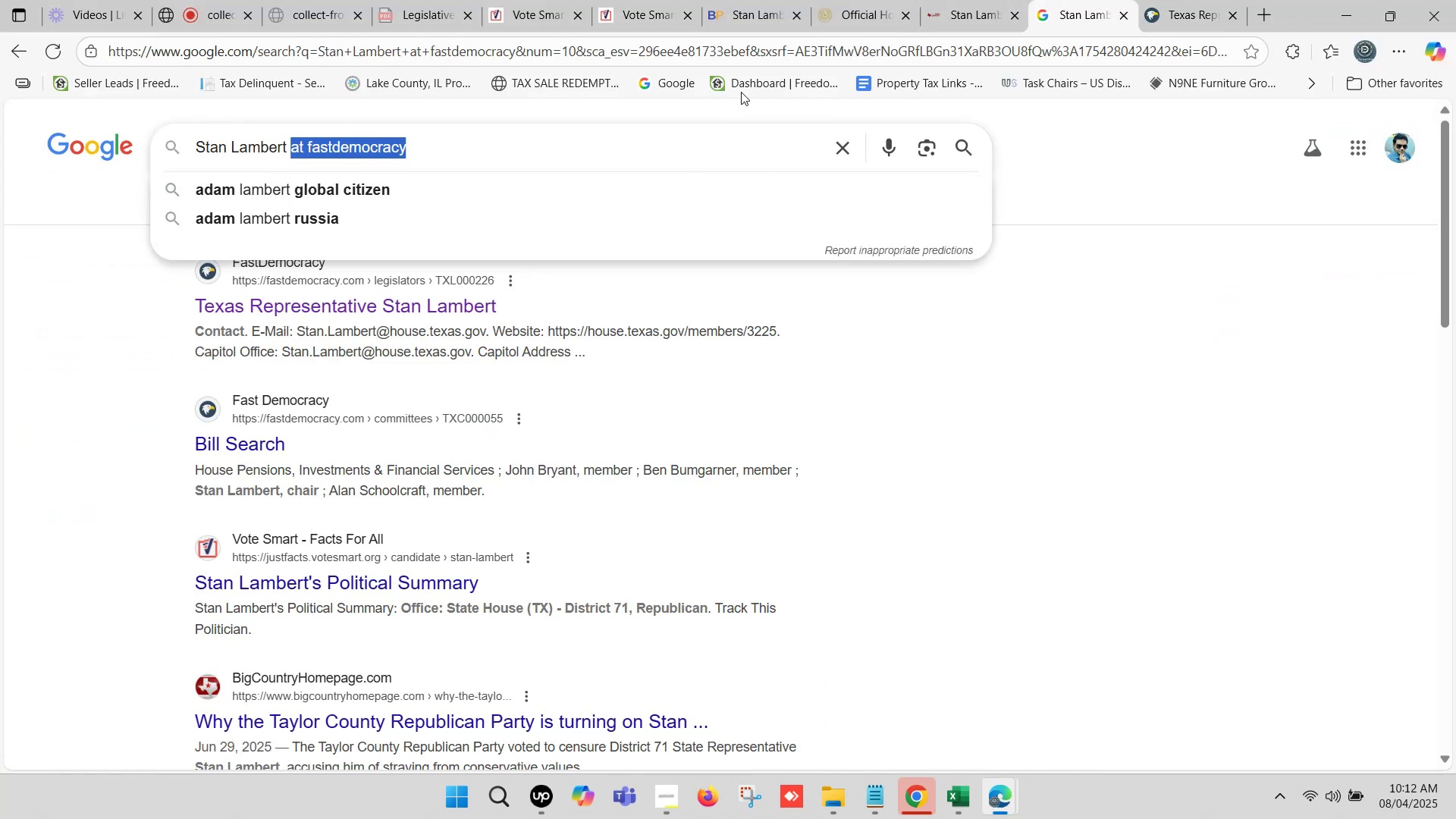 
left_click([754, 0])
 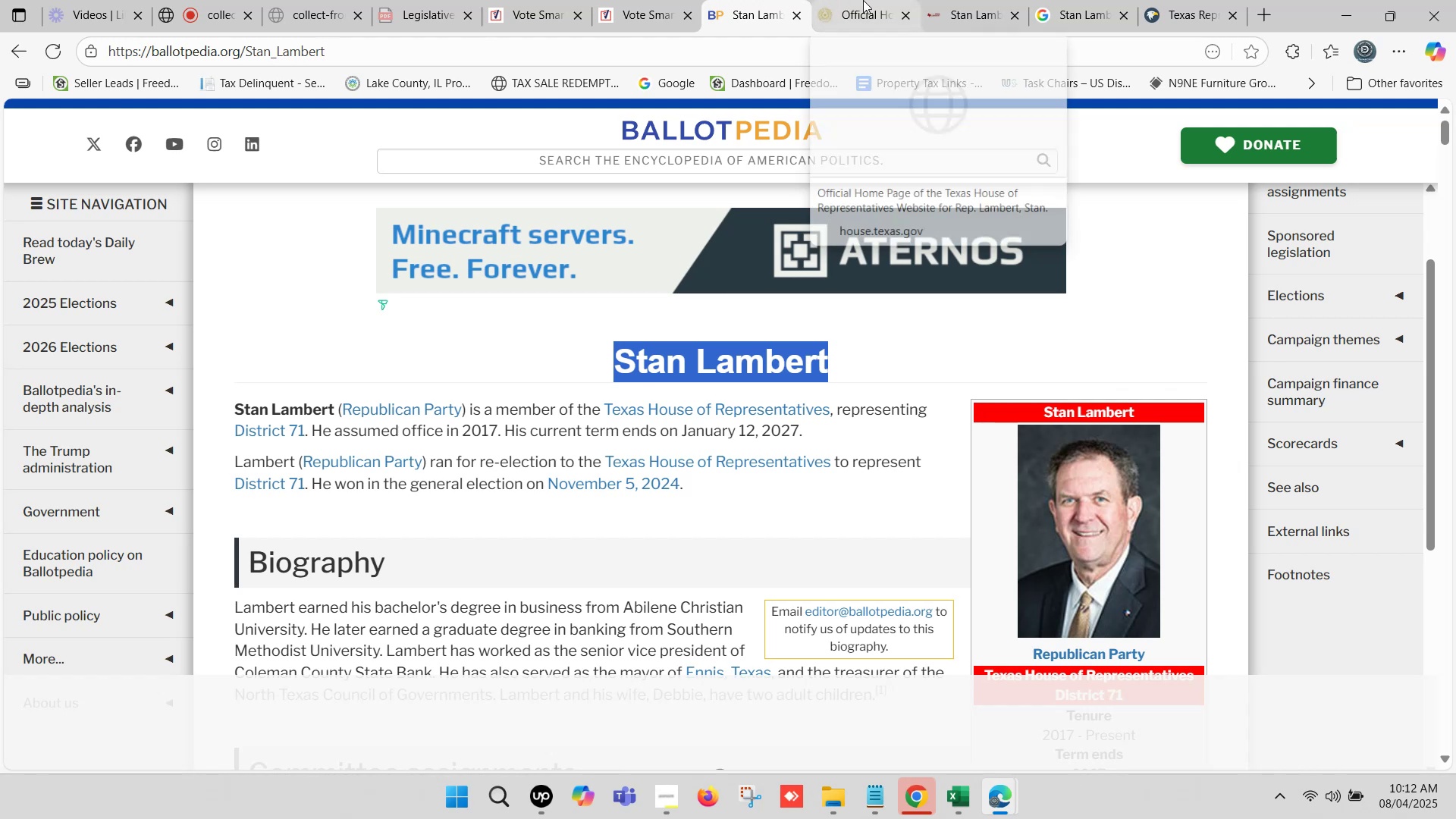 
left_click([651, 0])
 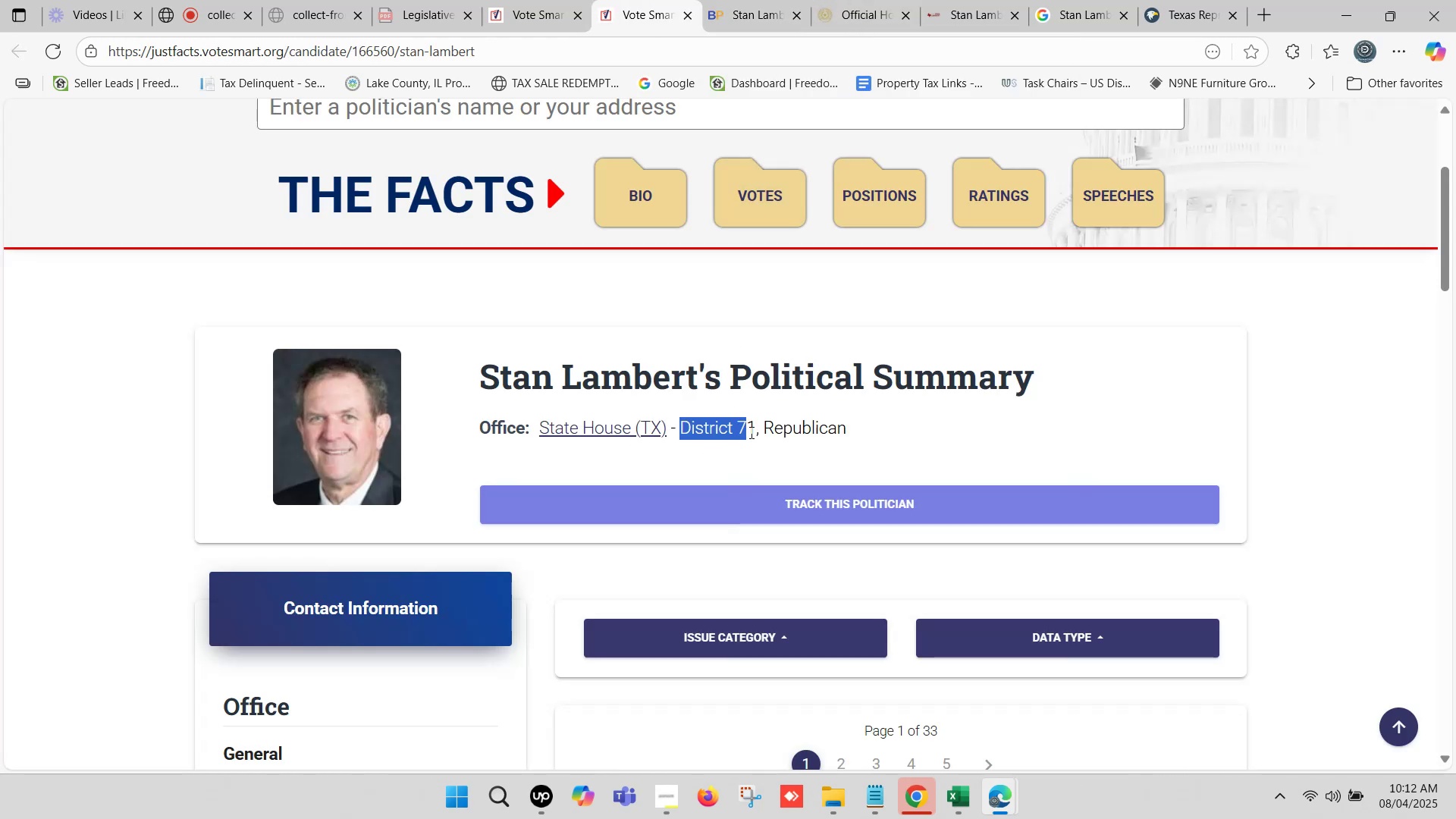 
key(Control+C)
 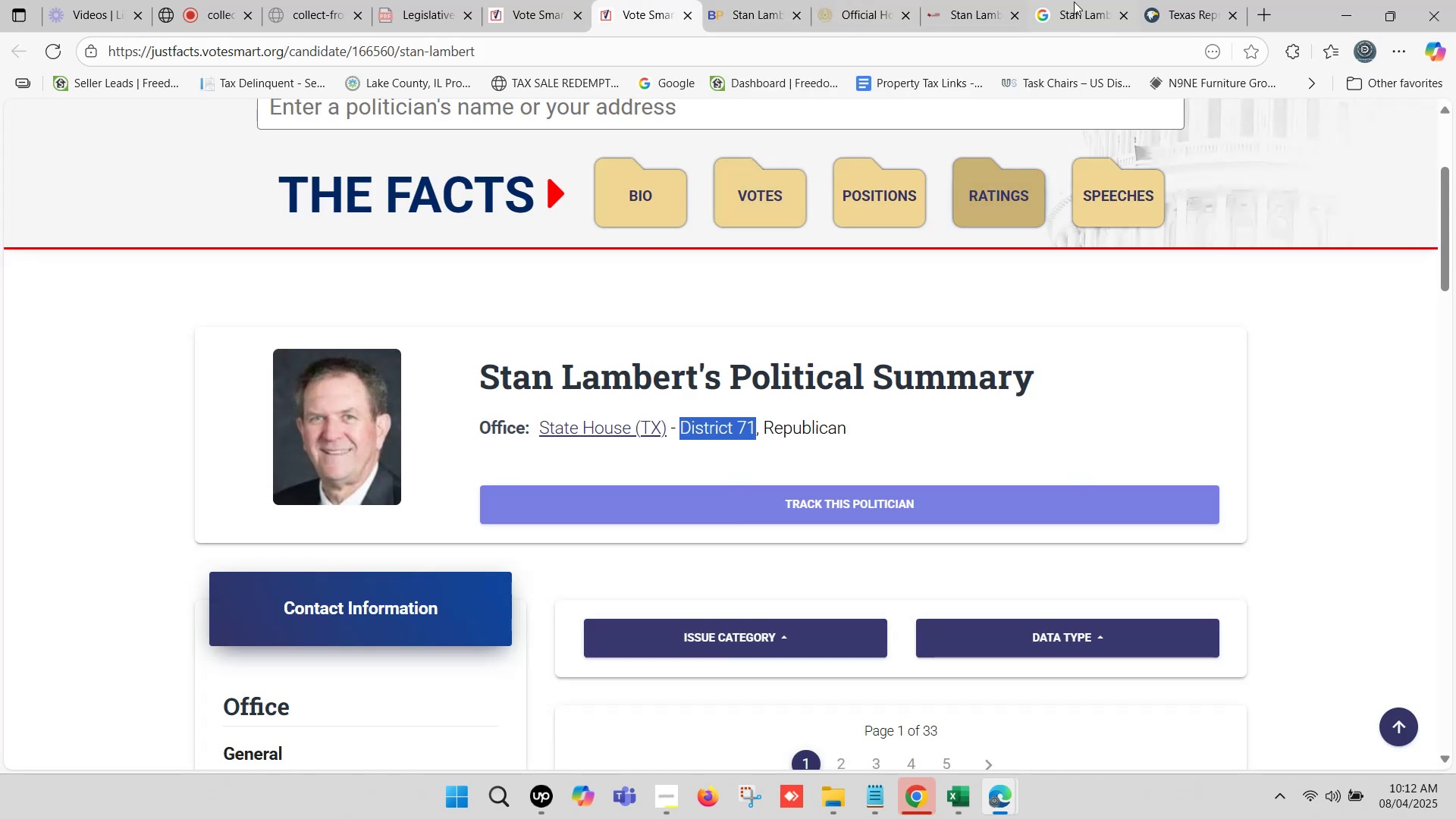 
left_click([1072, 0])
 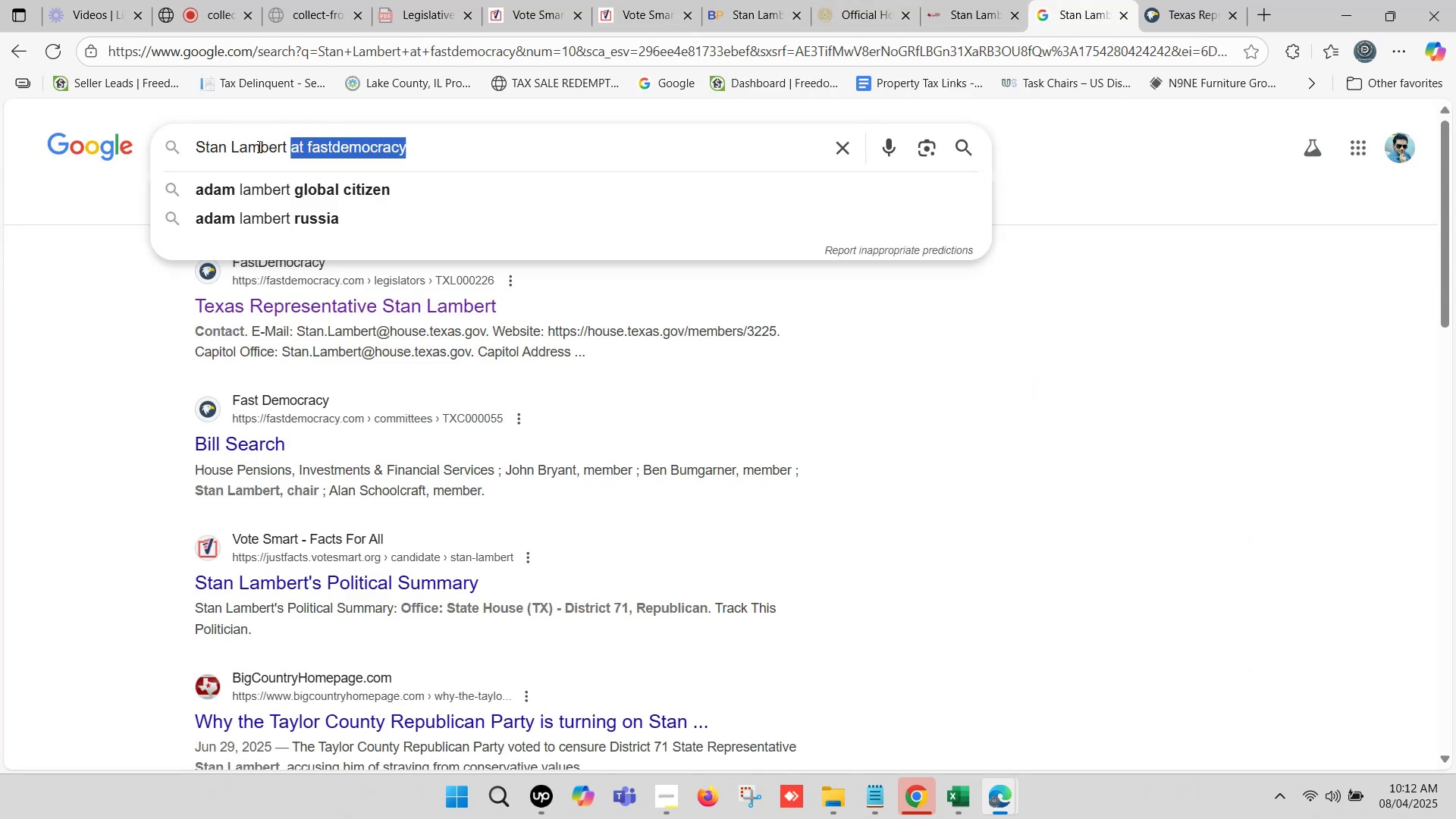 
key(Control+V)
 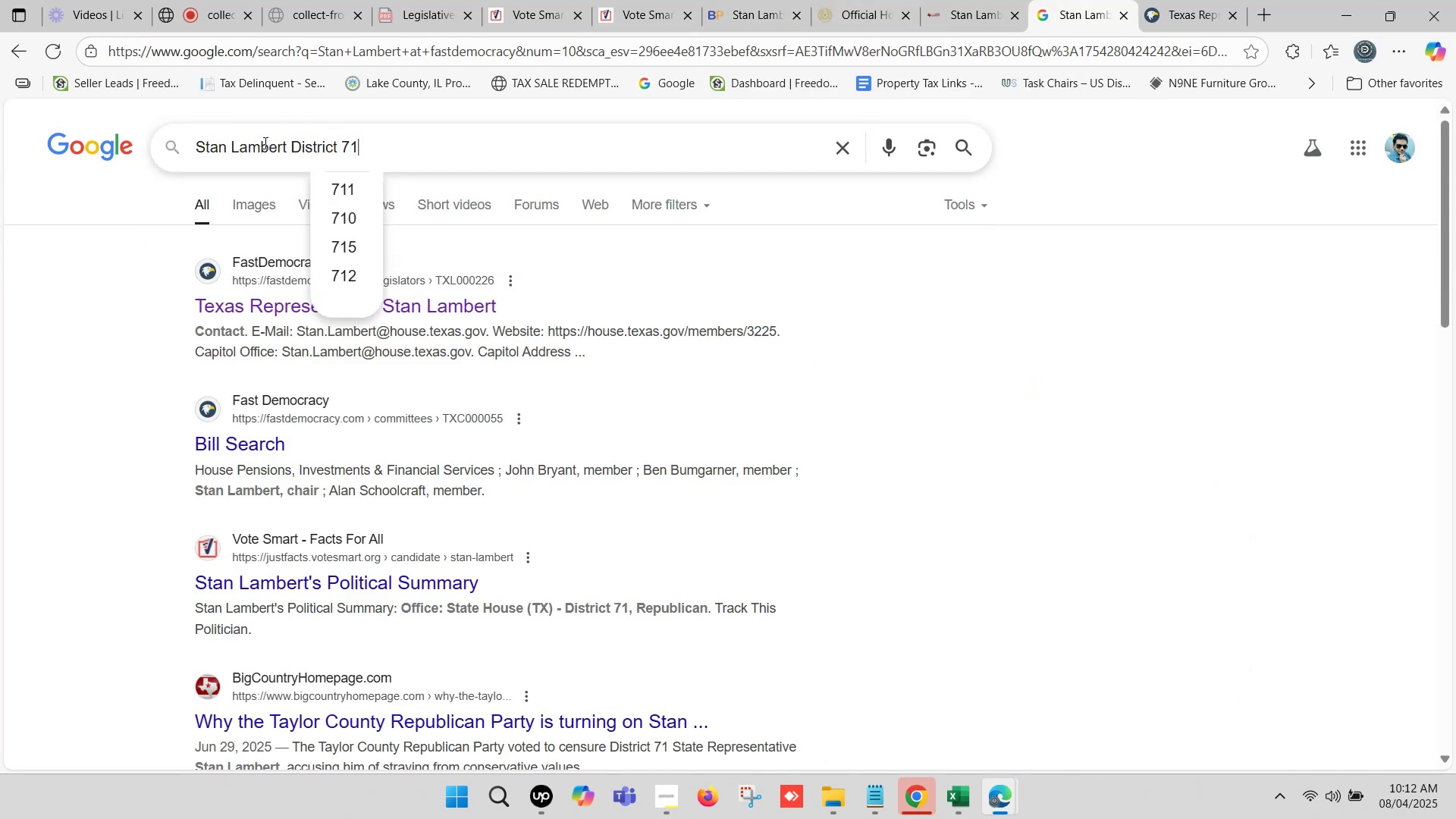 
type( at )
key(Backspace)
key(Backspace)
key(Backspace)
type(office address)
 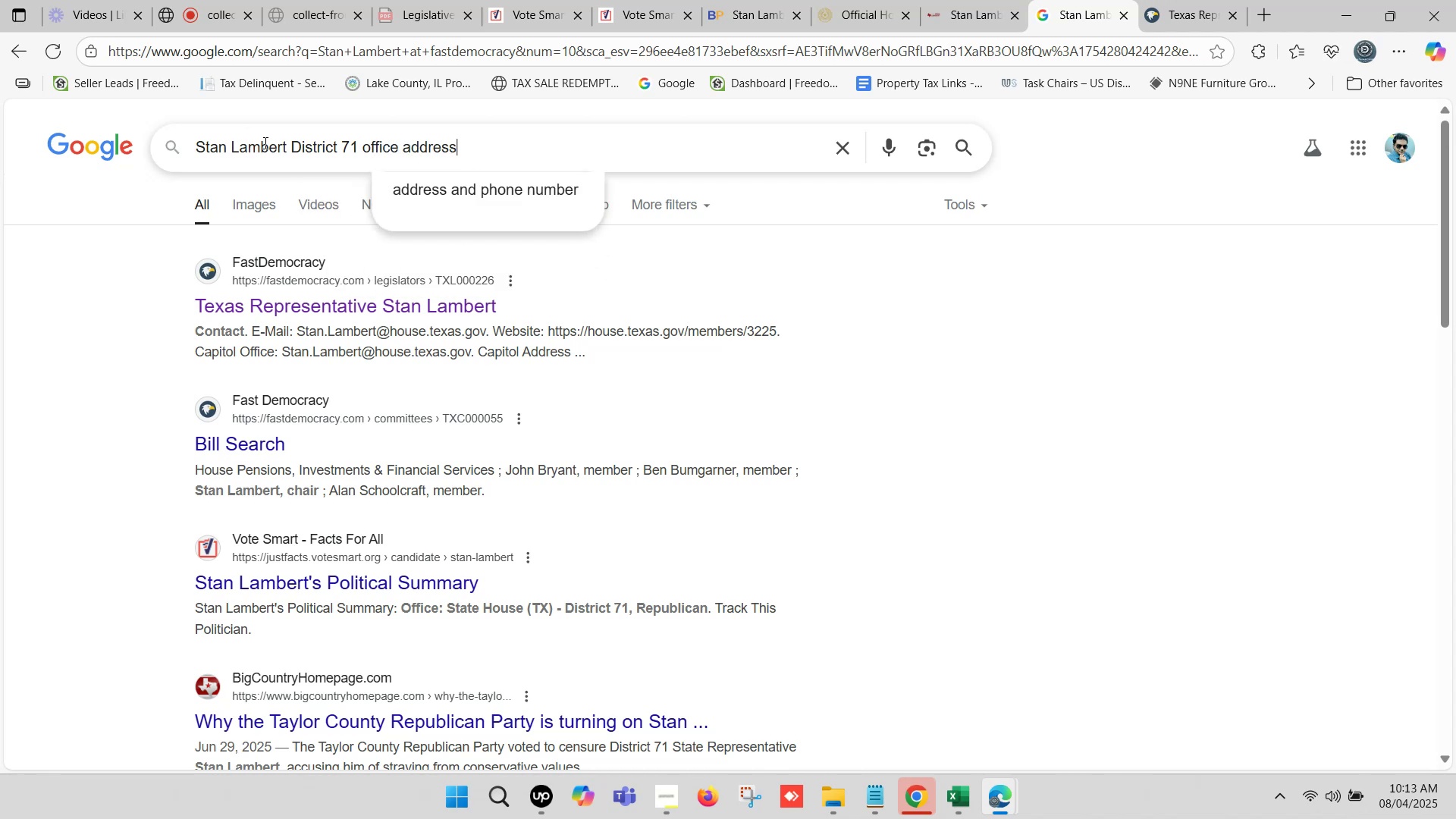 
key(Enter)
 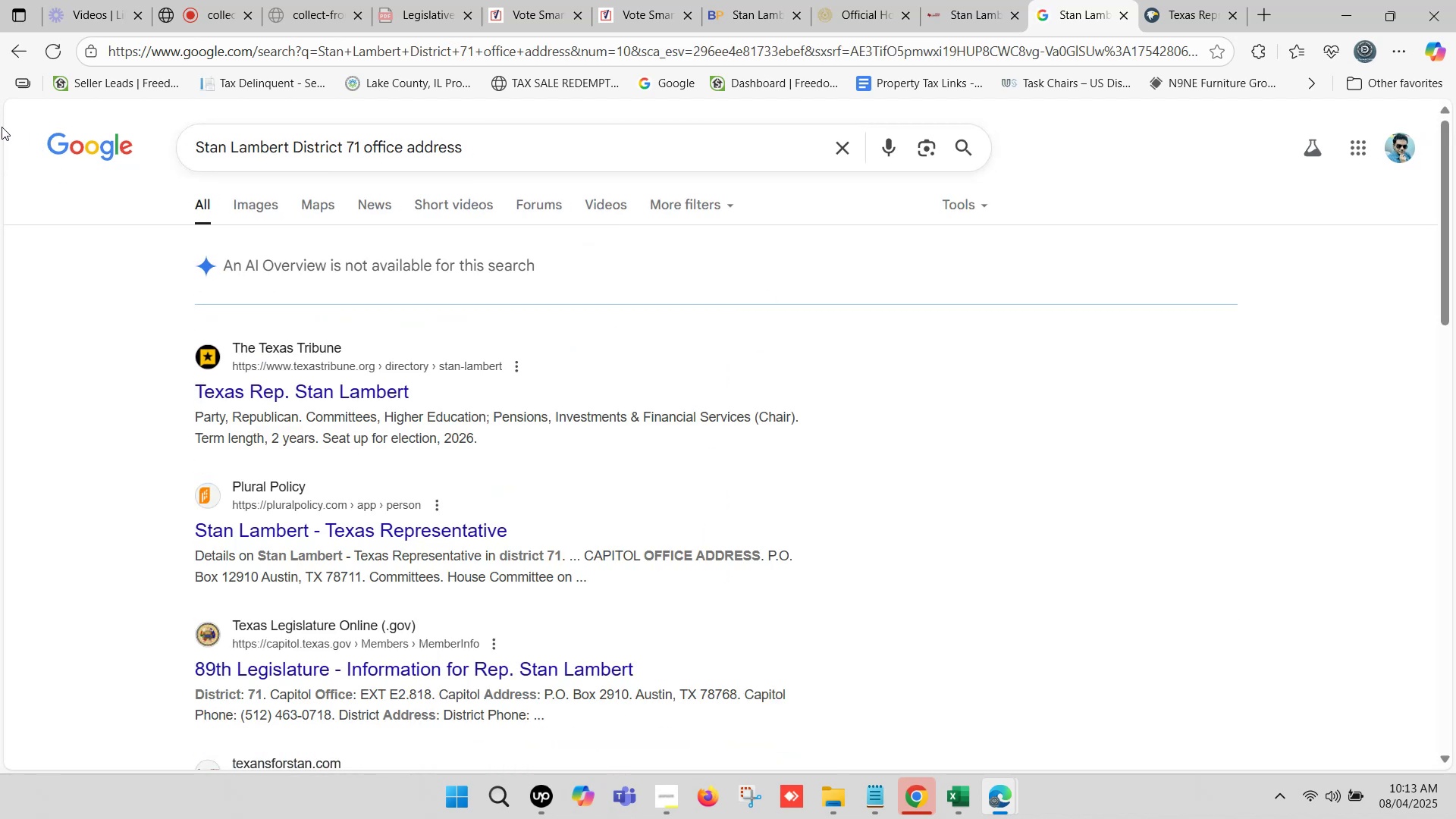 
wait(13.35)
 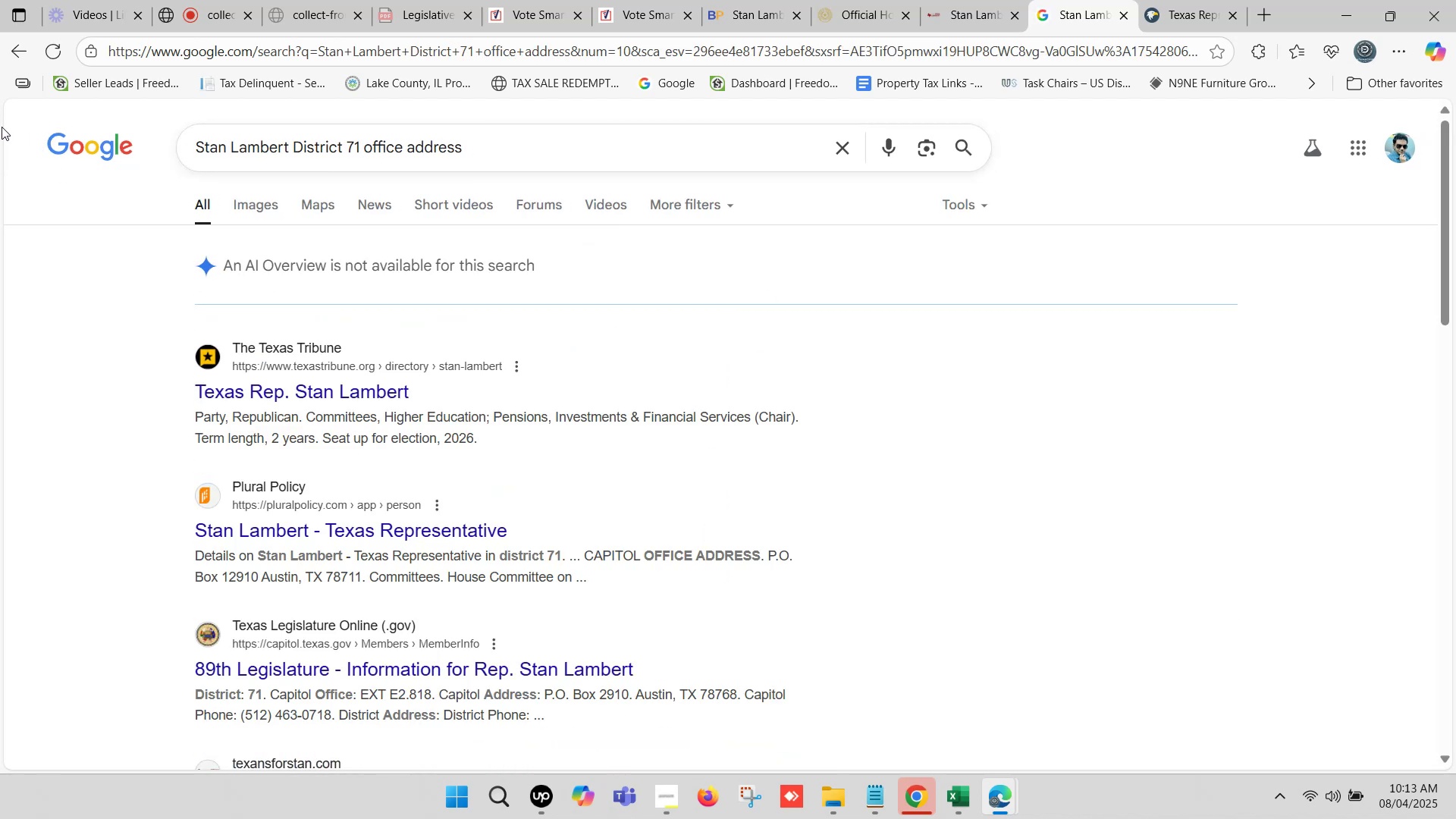 
scroll: coordinate [528, 419], scroll_direction: down, amount: 1.0
 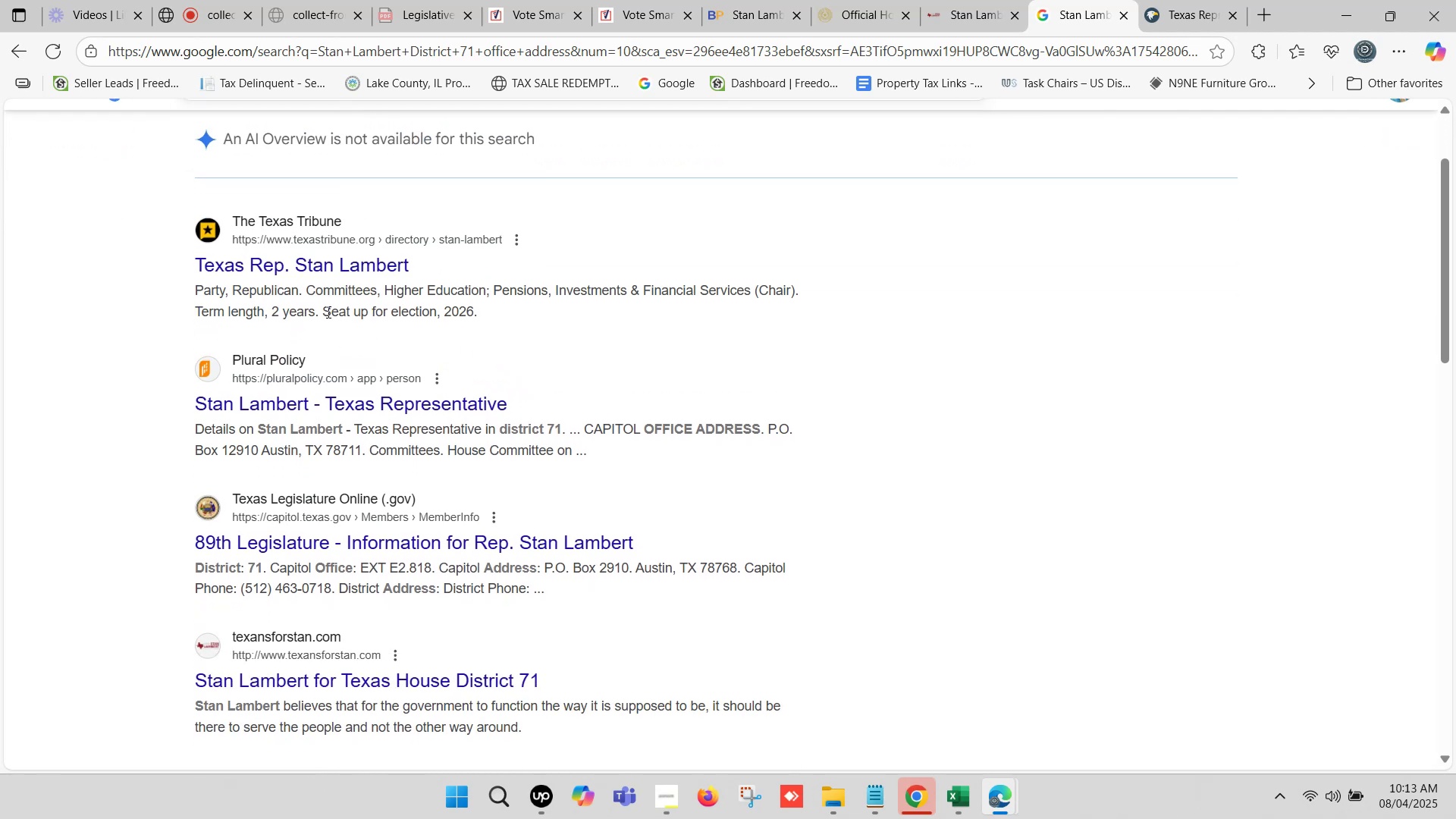 
right_click([342, 266])
 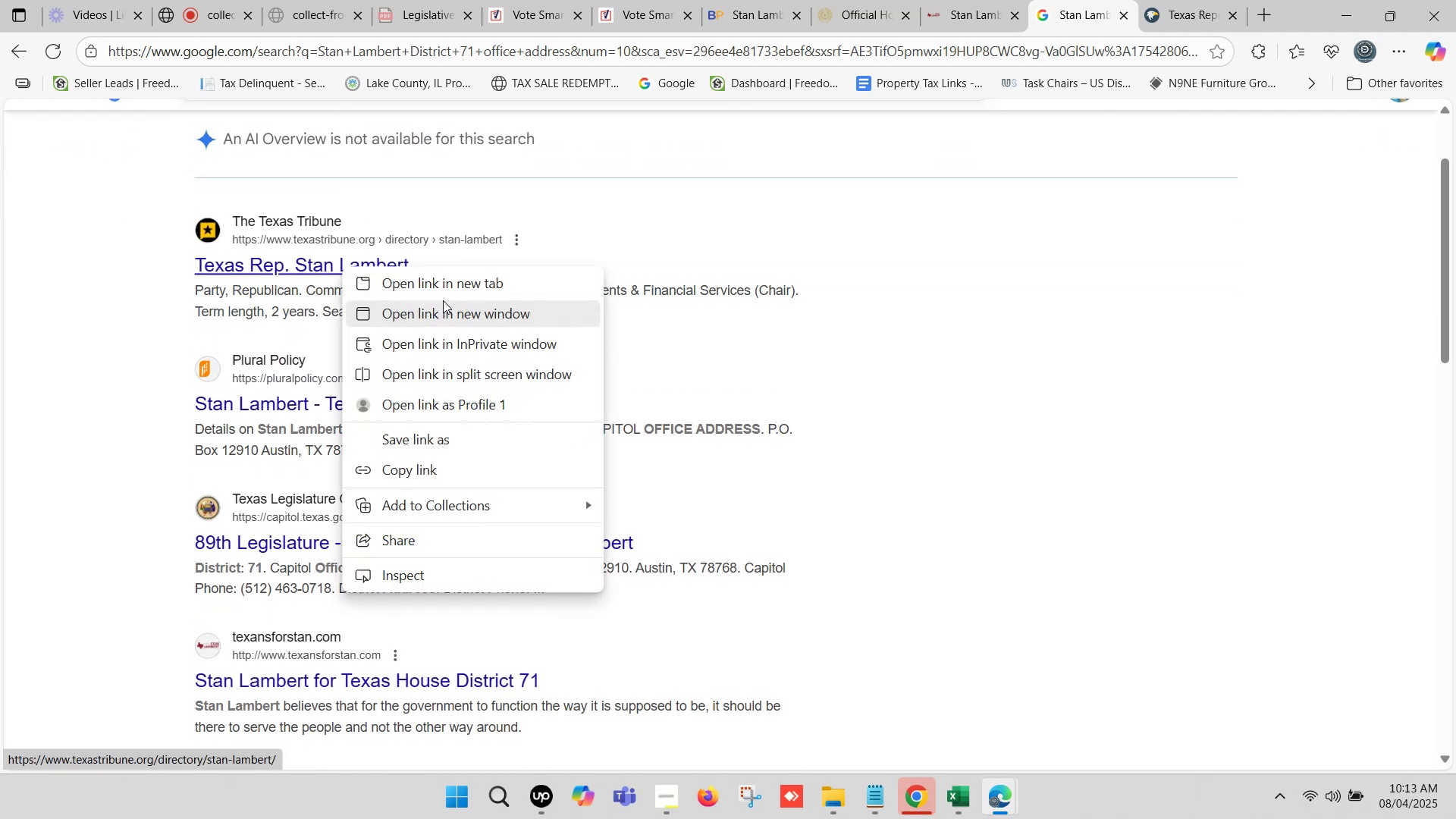 
left_click([456, 284])
 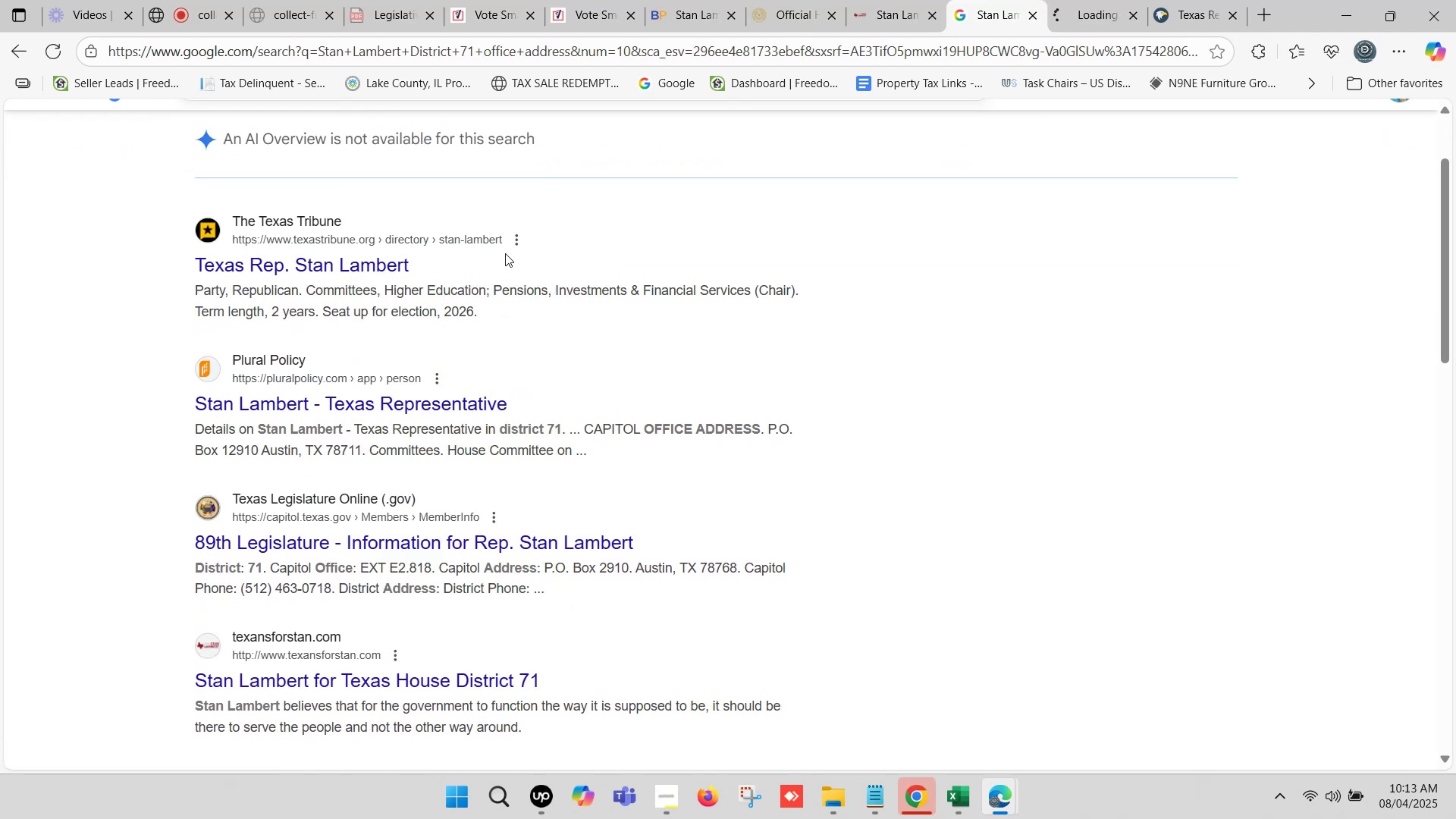 
scroll: coordinate [576, 303], scroll_direction: down, amount: 3.0
 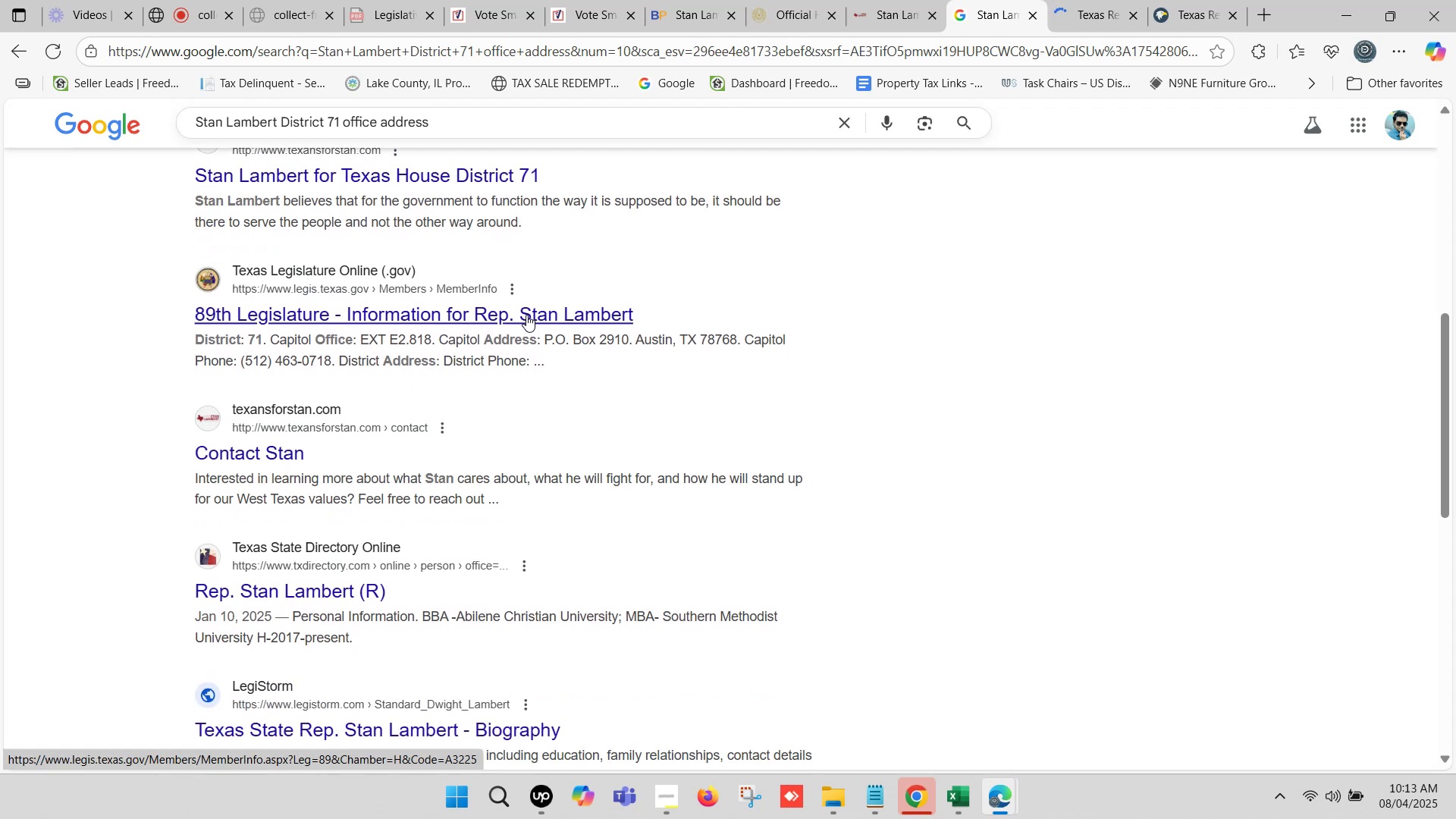 
right_click([525, 315])
 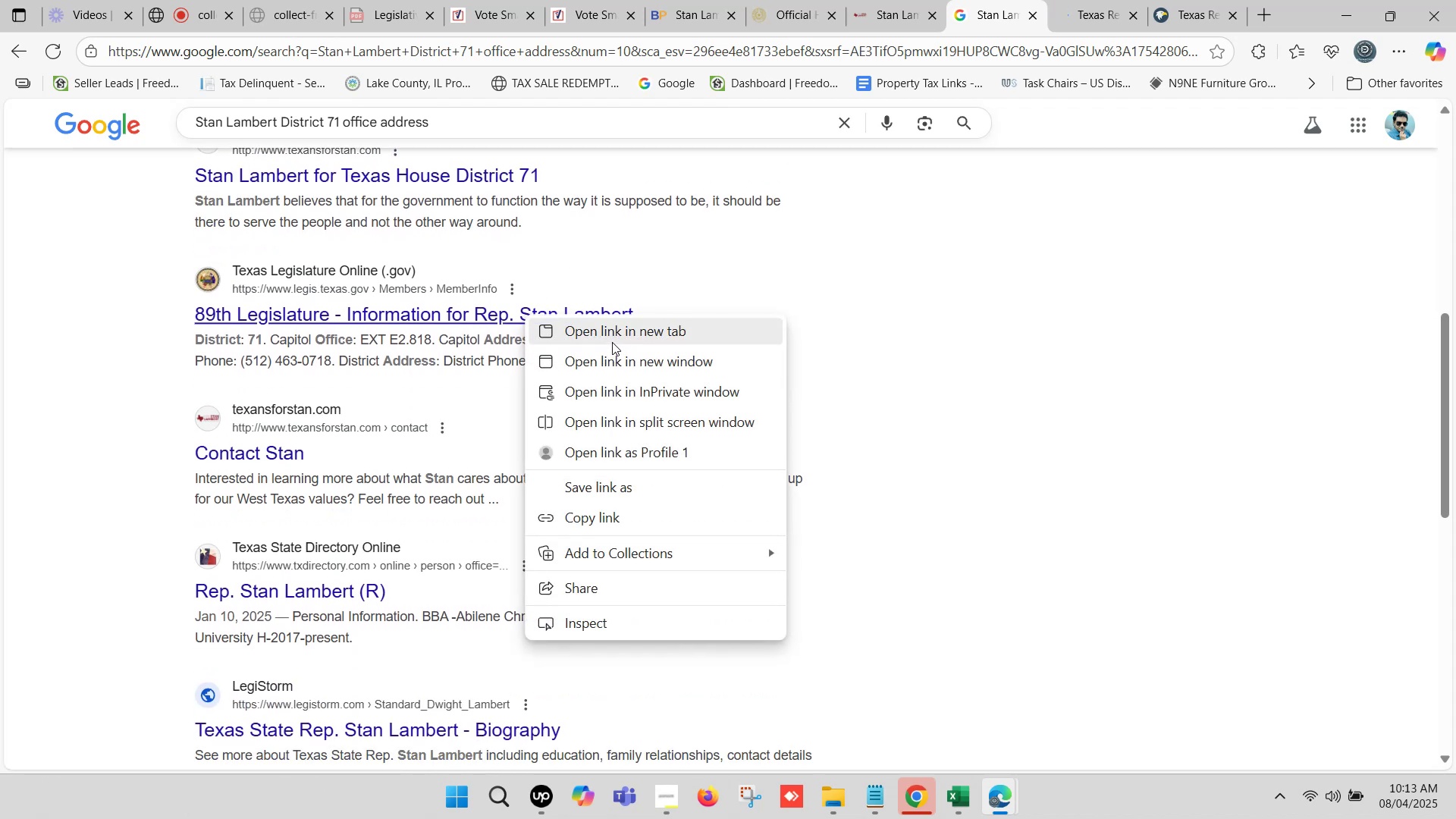 
left_click([613, 333])
 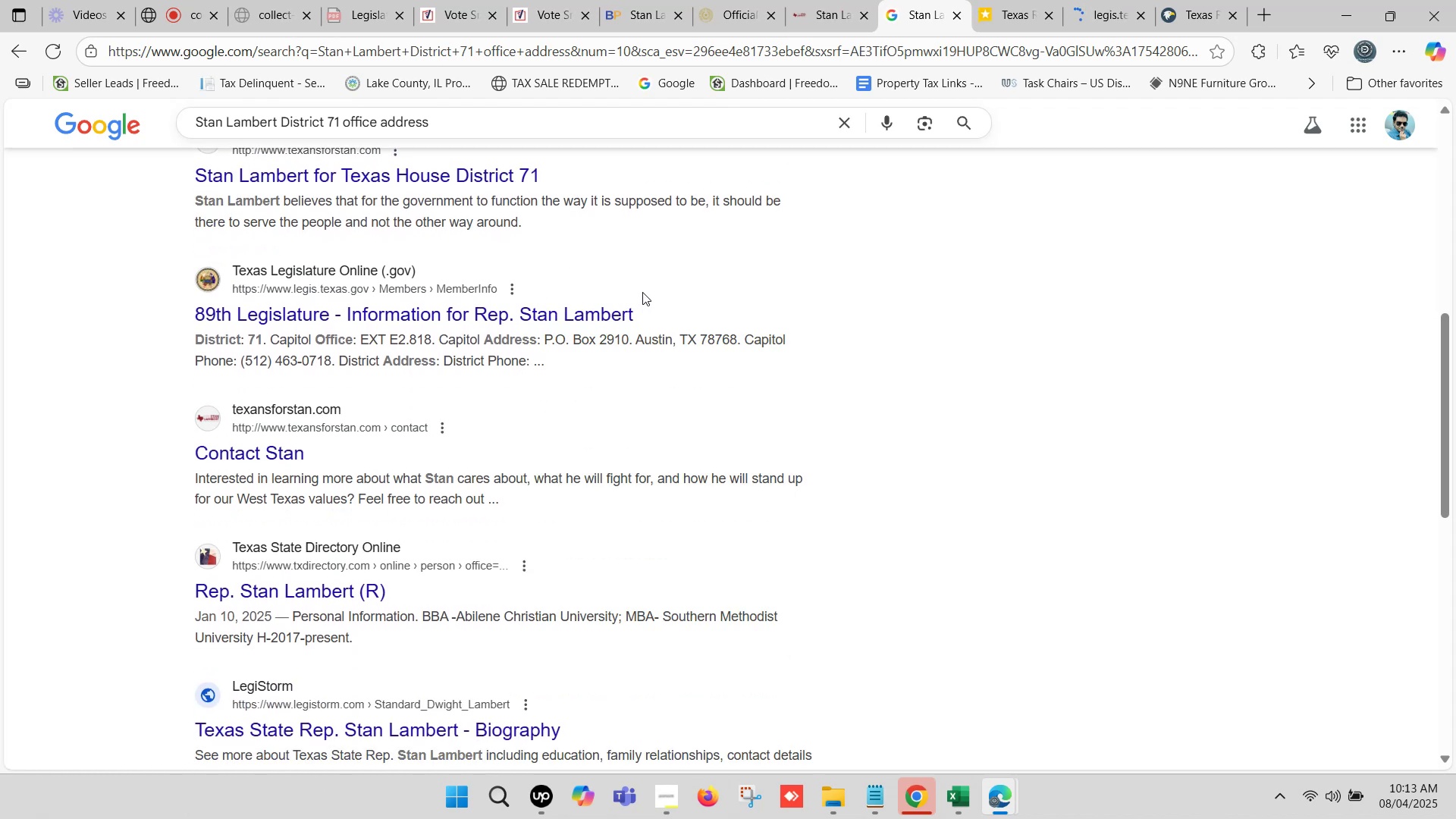 
scroll: coordinate [623, 295], scroll_direction: down, amount: 3.0
 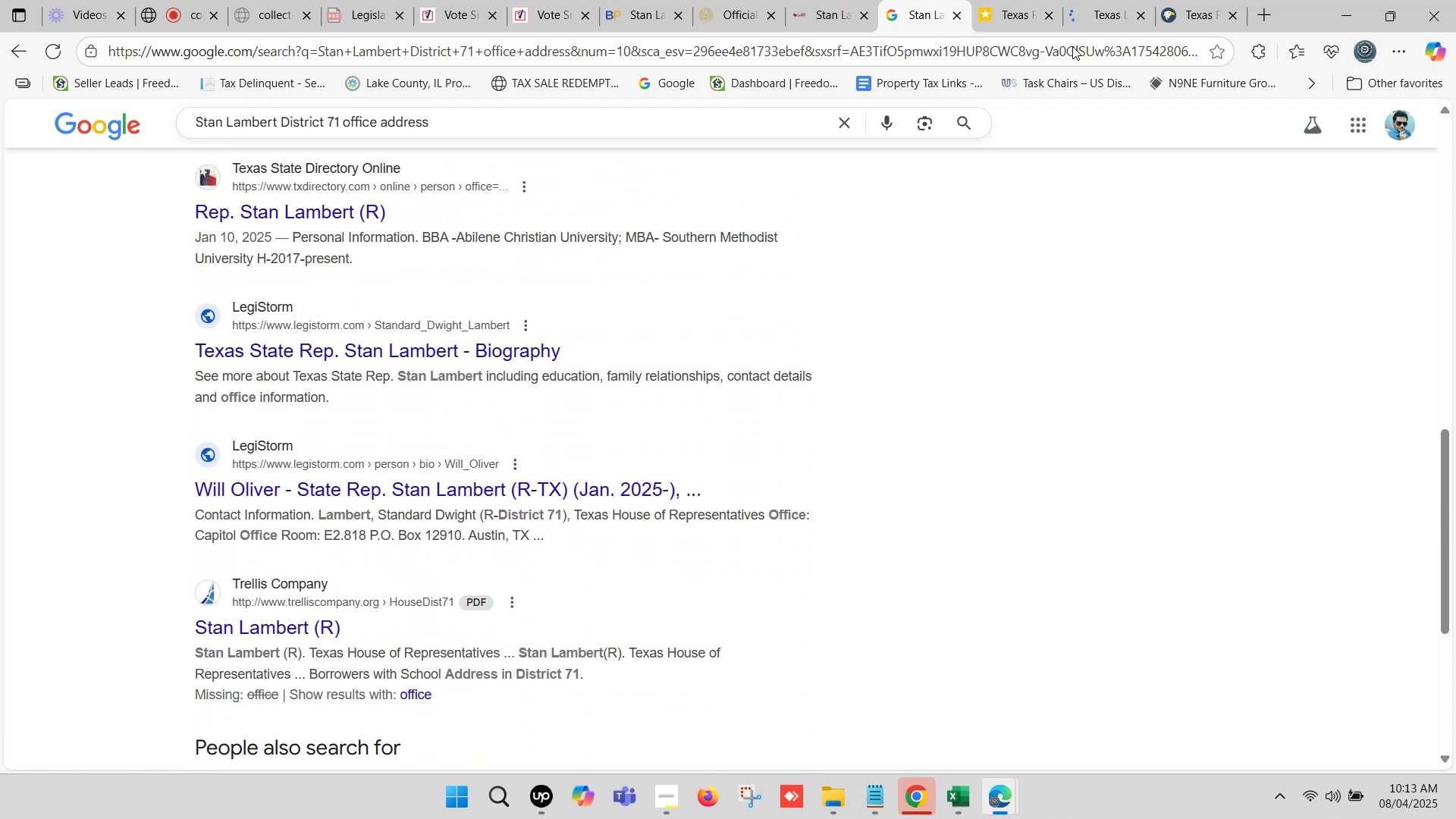 
left_click([1023, 0])
 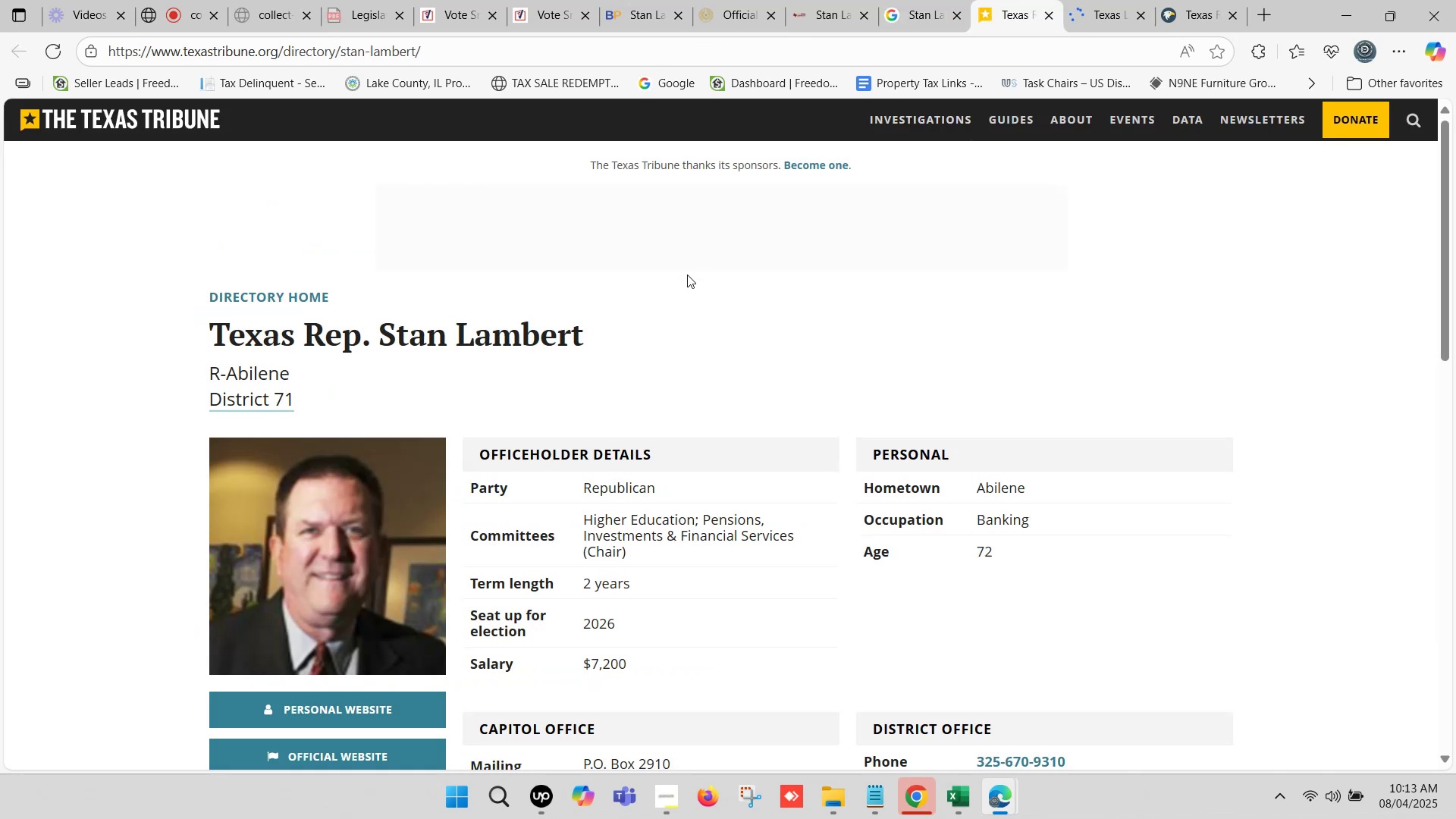 
scroll: coordinate [618, 359], scroll_direction: down, amount: 2.0
 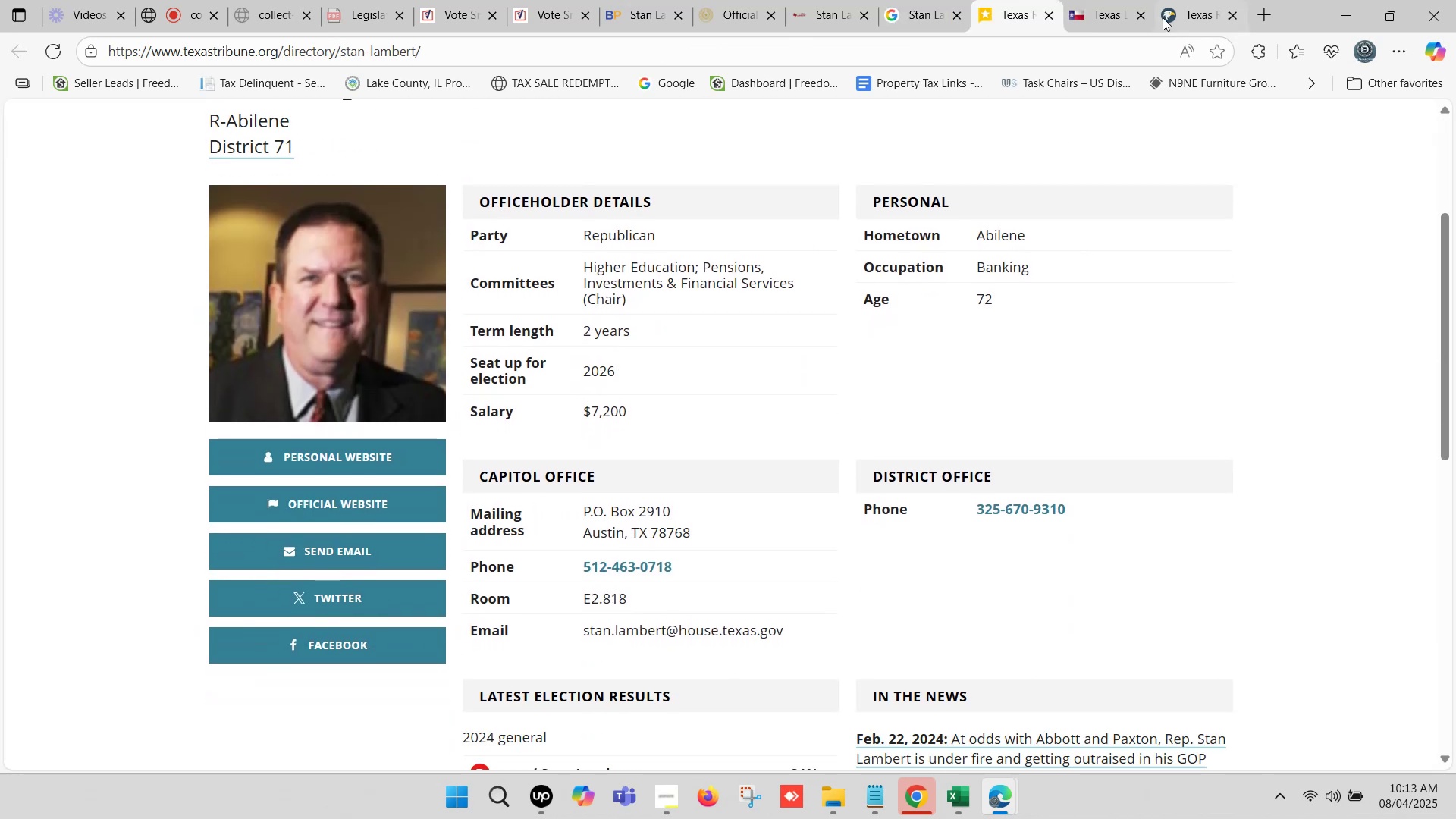 
left_click([1122, 0])
 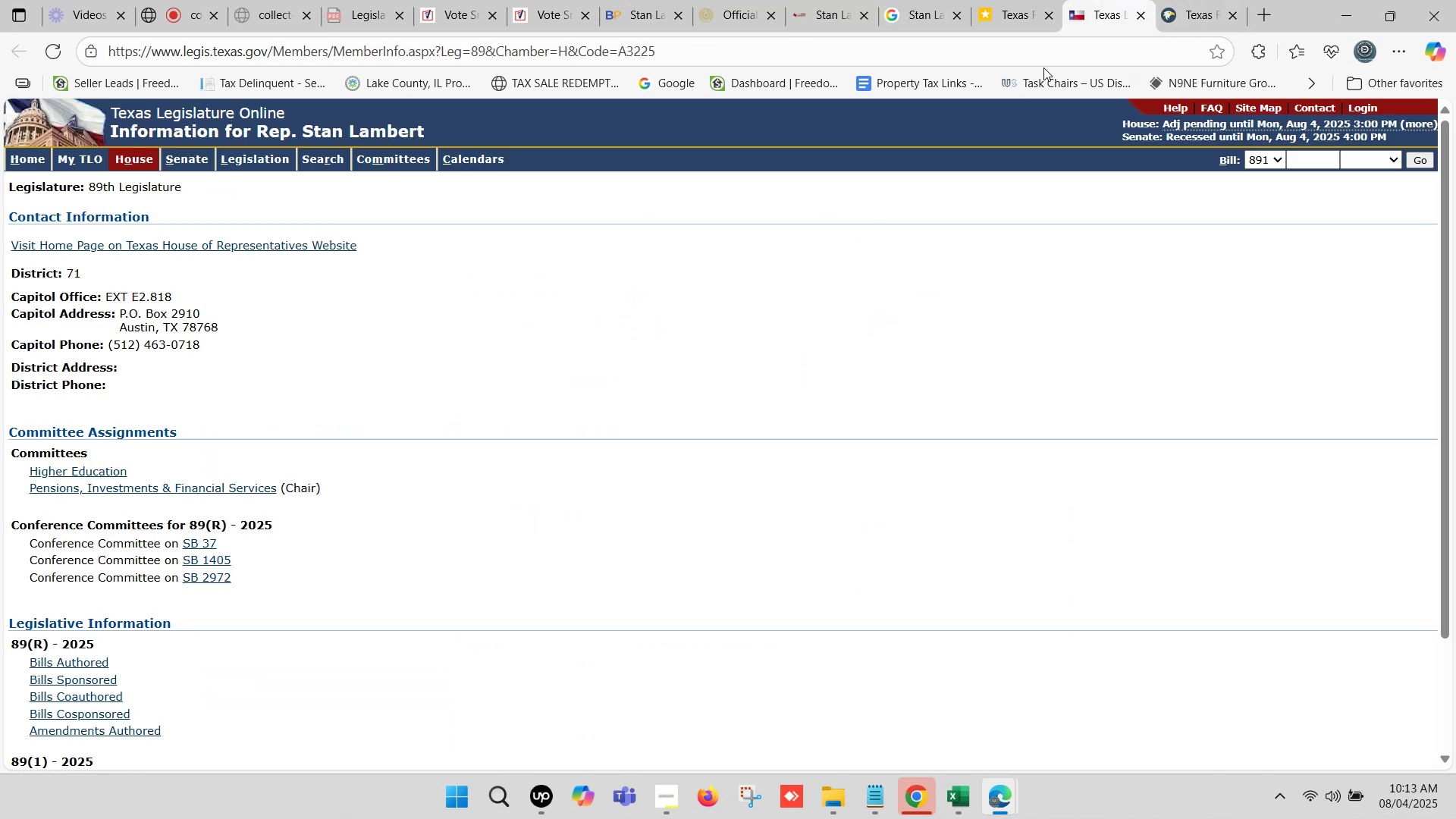 
left_click([1146, 12])
 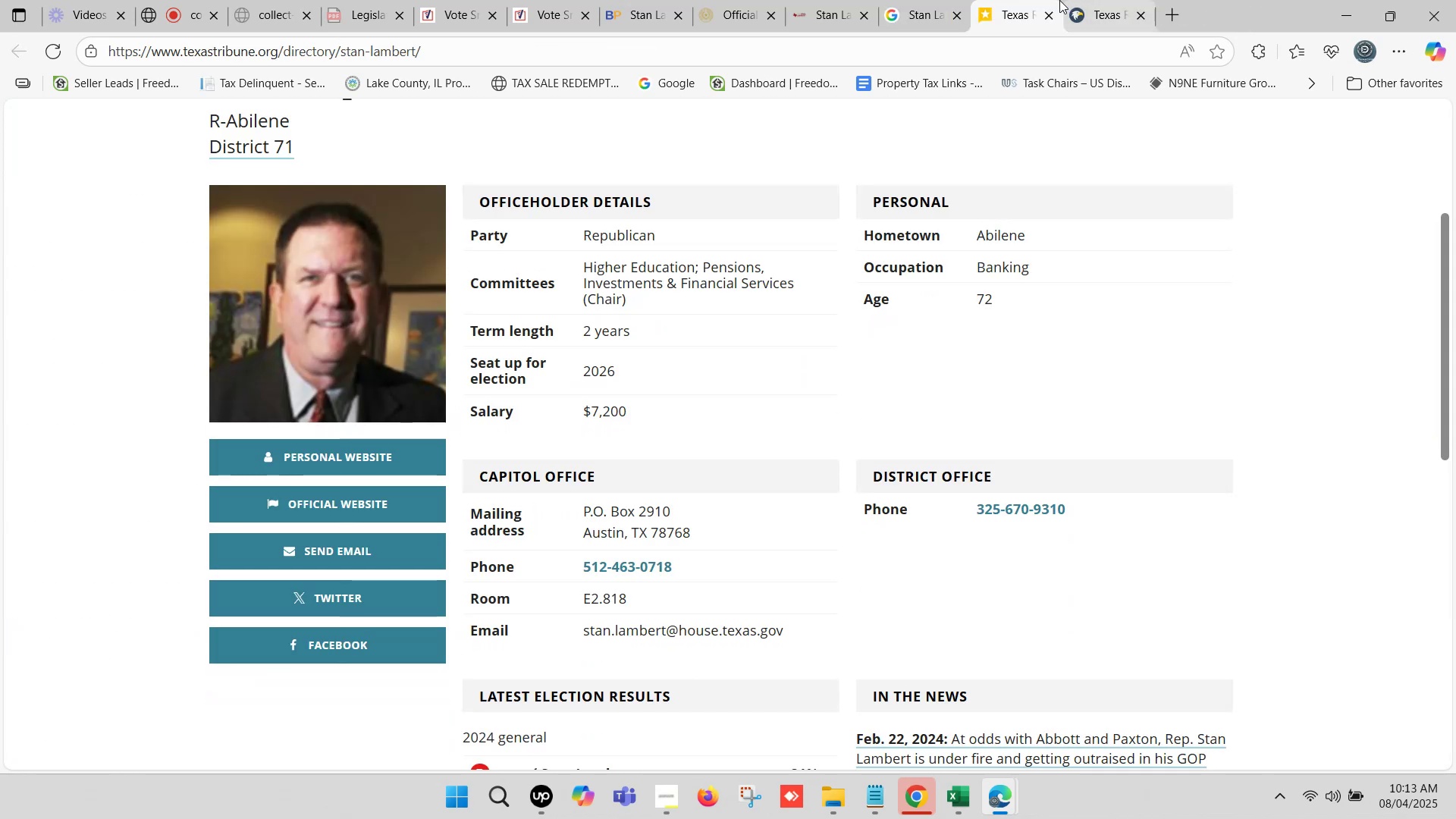 
left_click([1038, 0])
 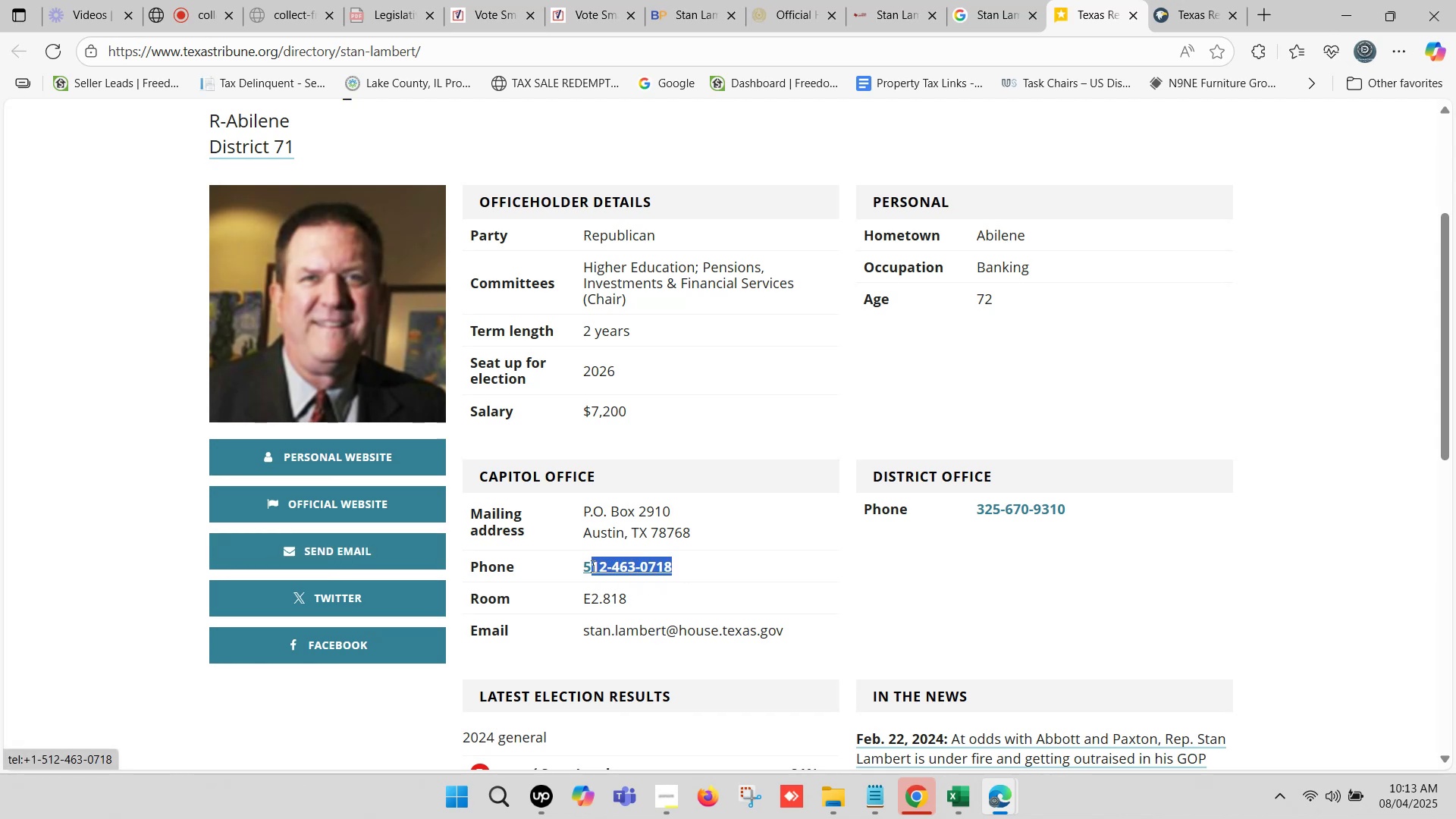 
key(Control+C)
 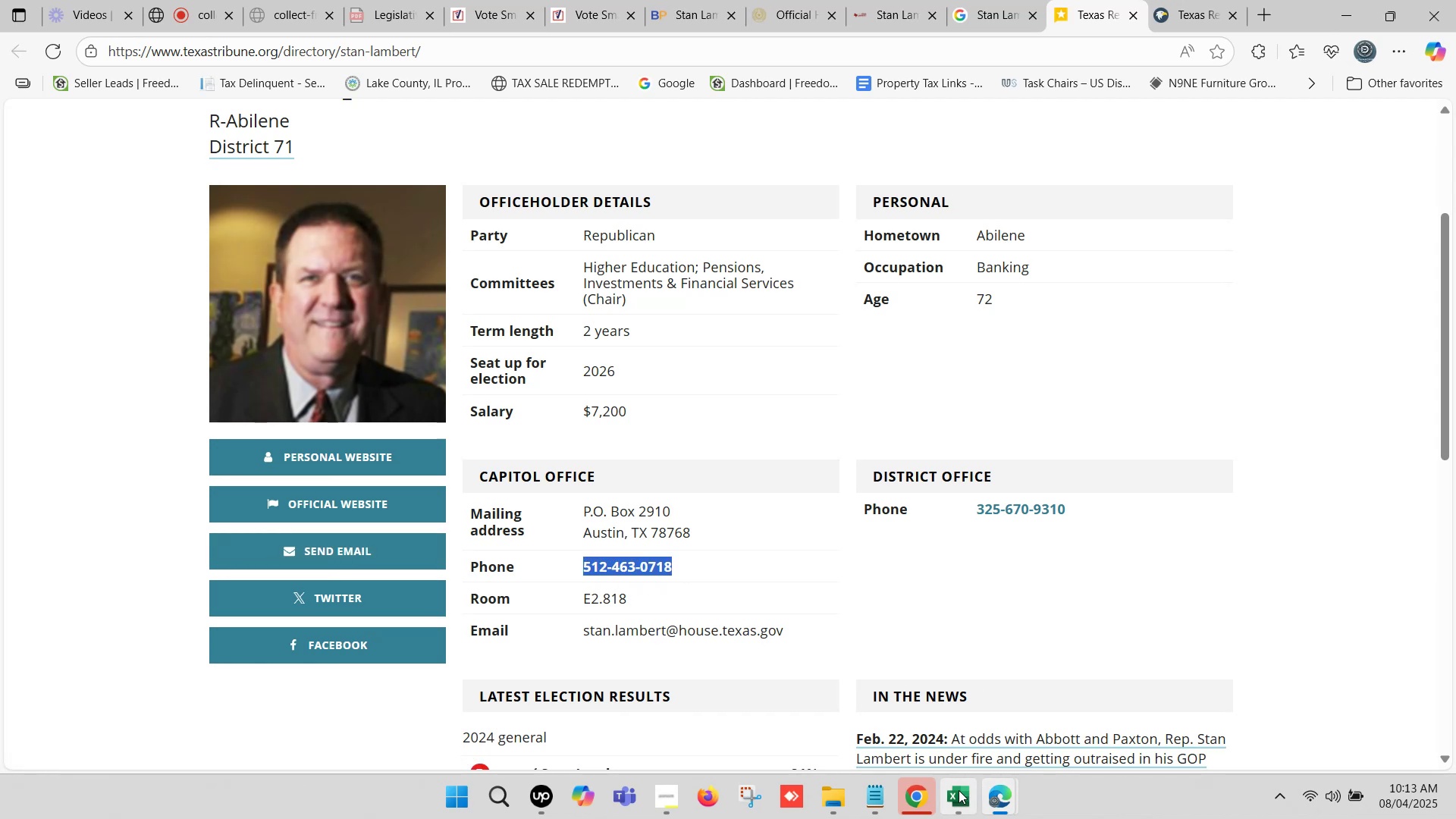 
left_click([959, 790])
 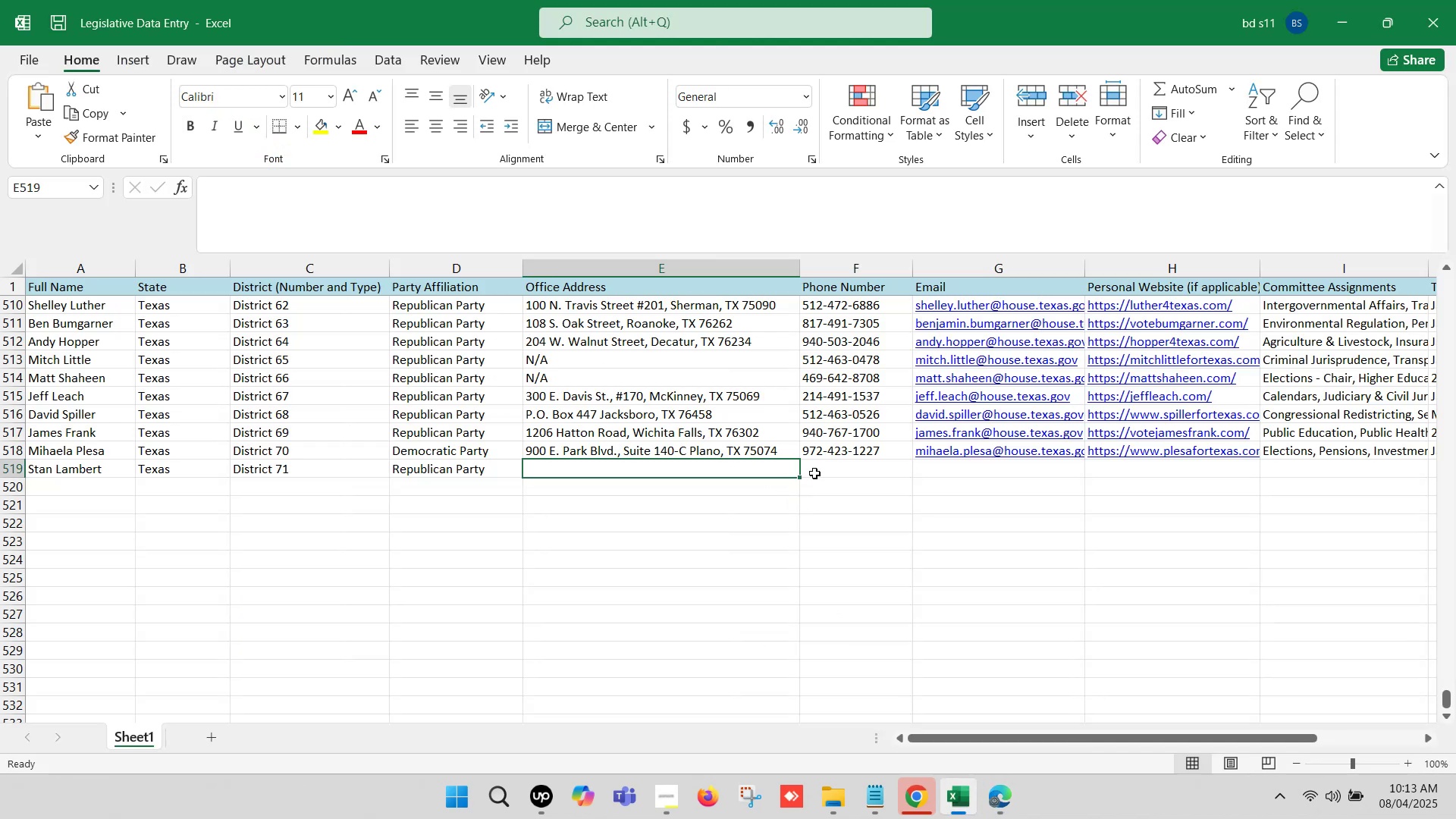 
double_click([830, 468])
 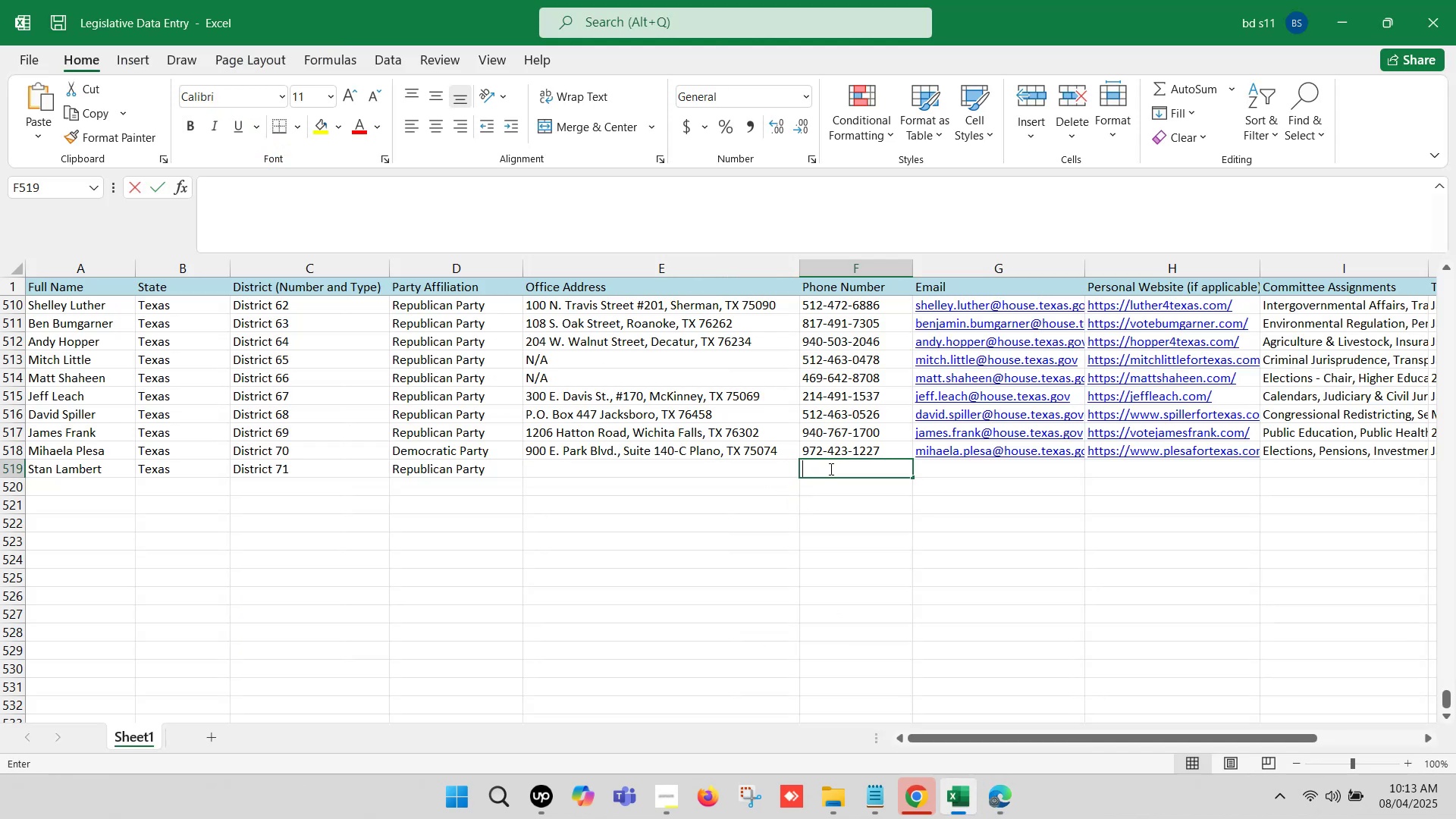 
key(Control+V)
 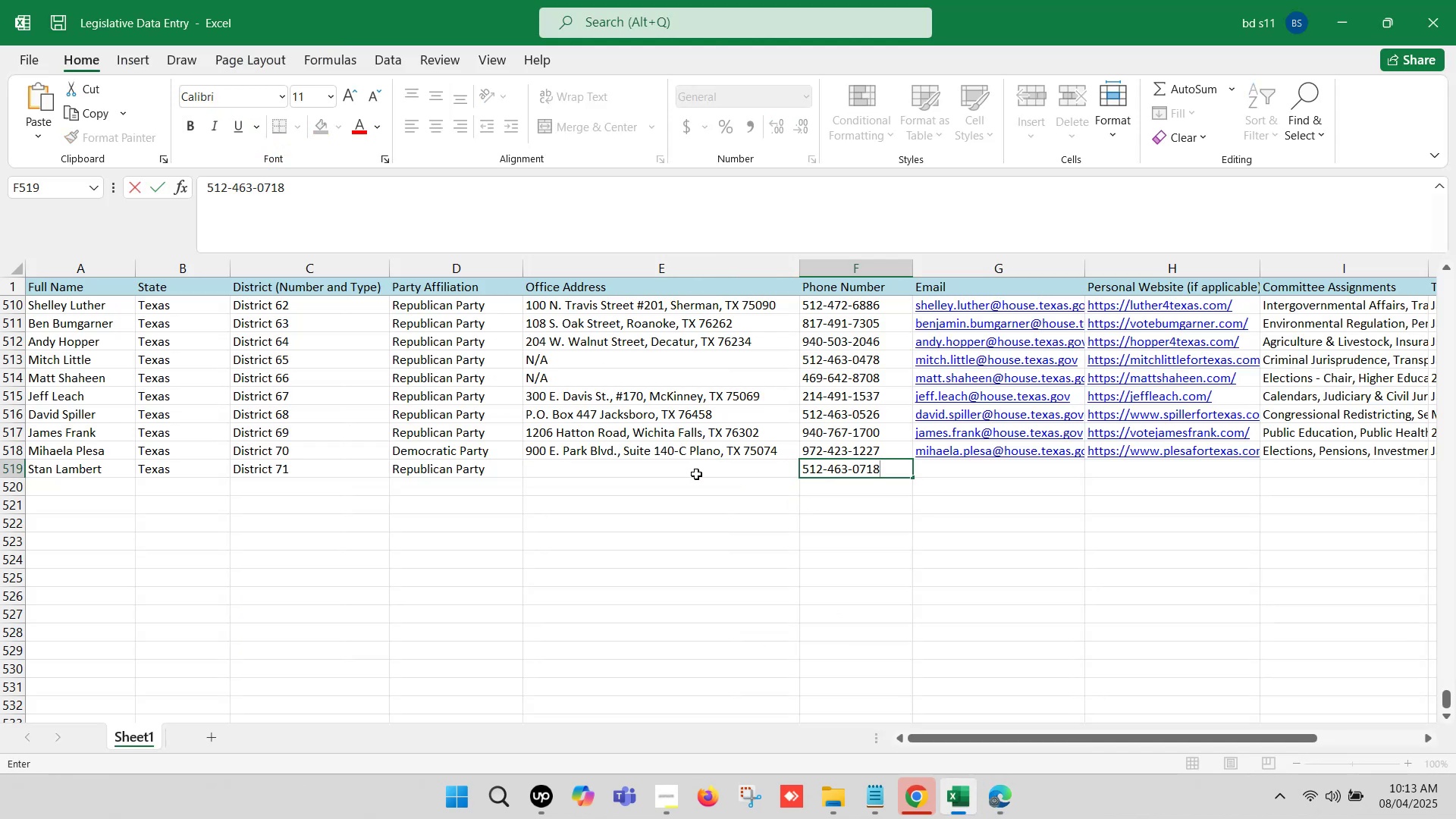 
left_click([689, 471])
 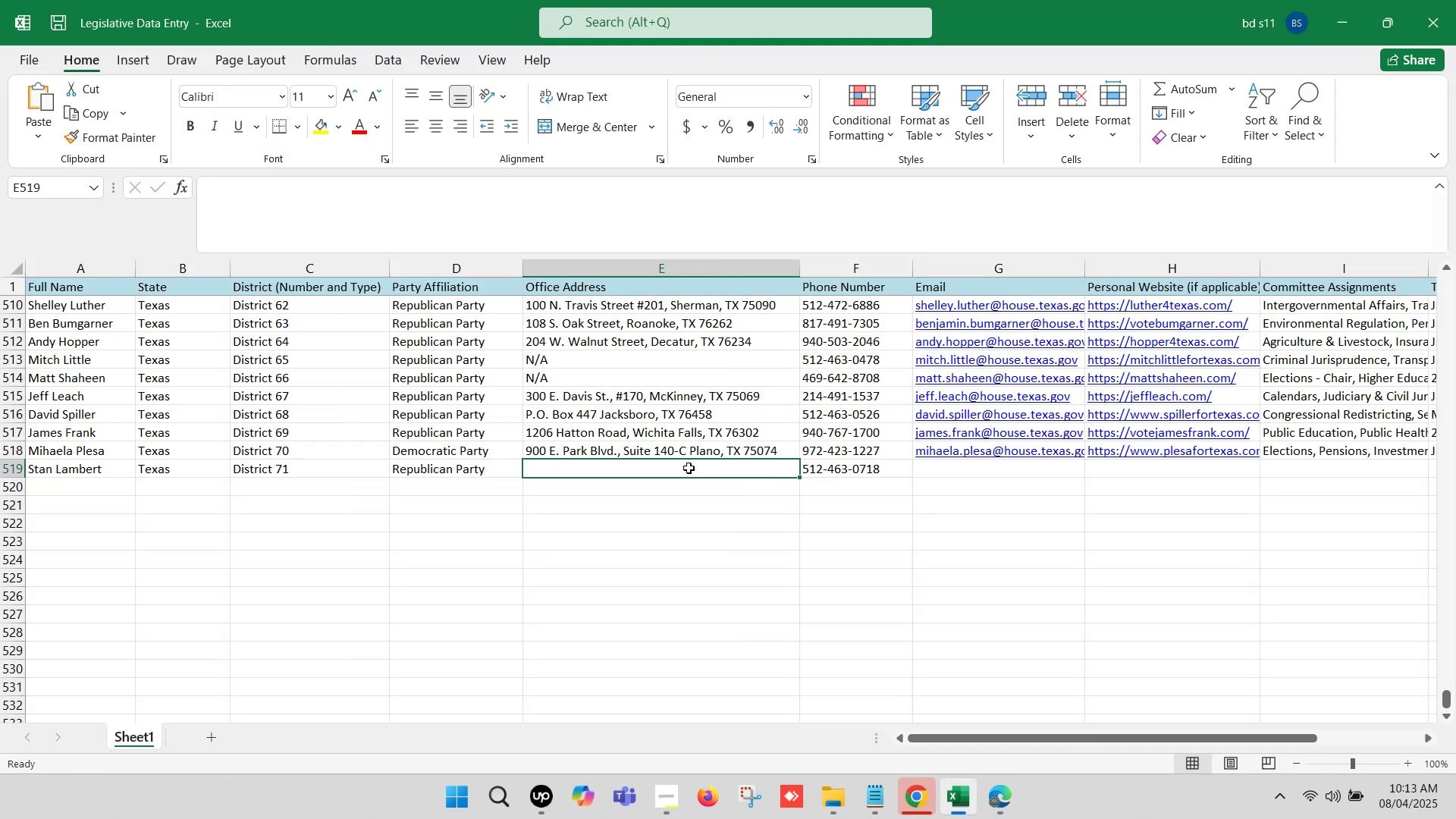 
key(Shift+N)
 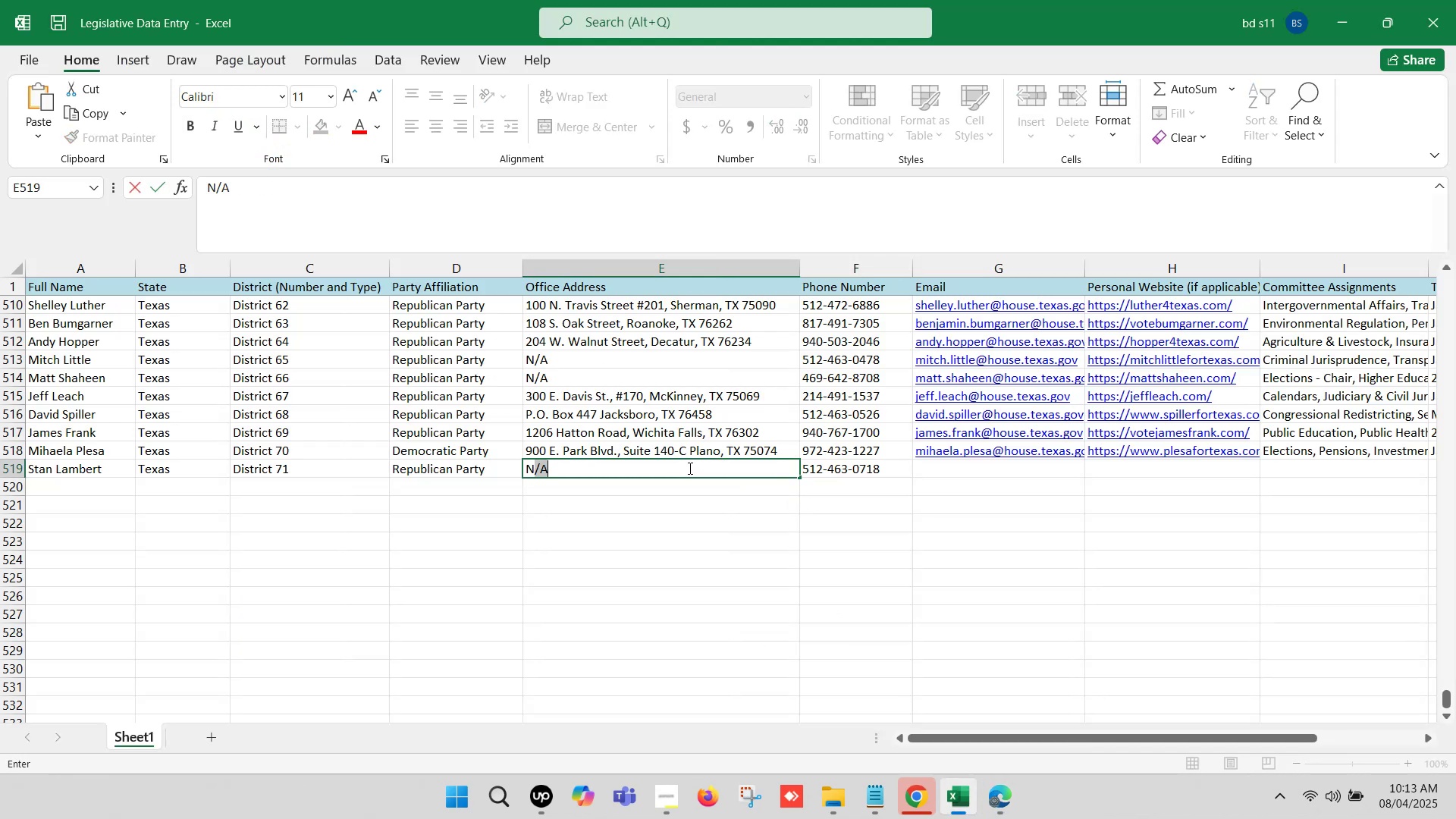 
key(Slash)
 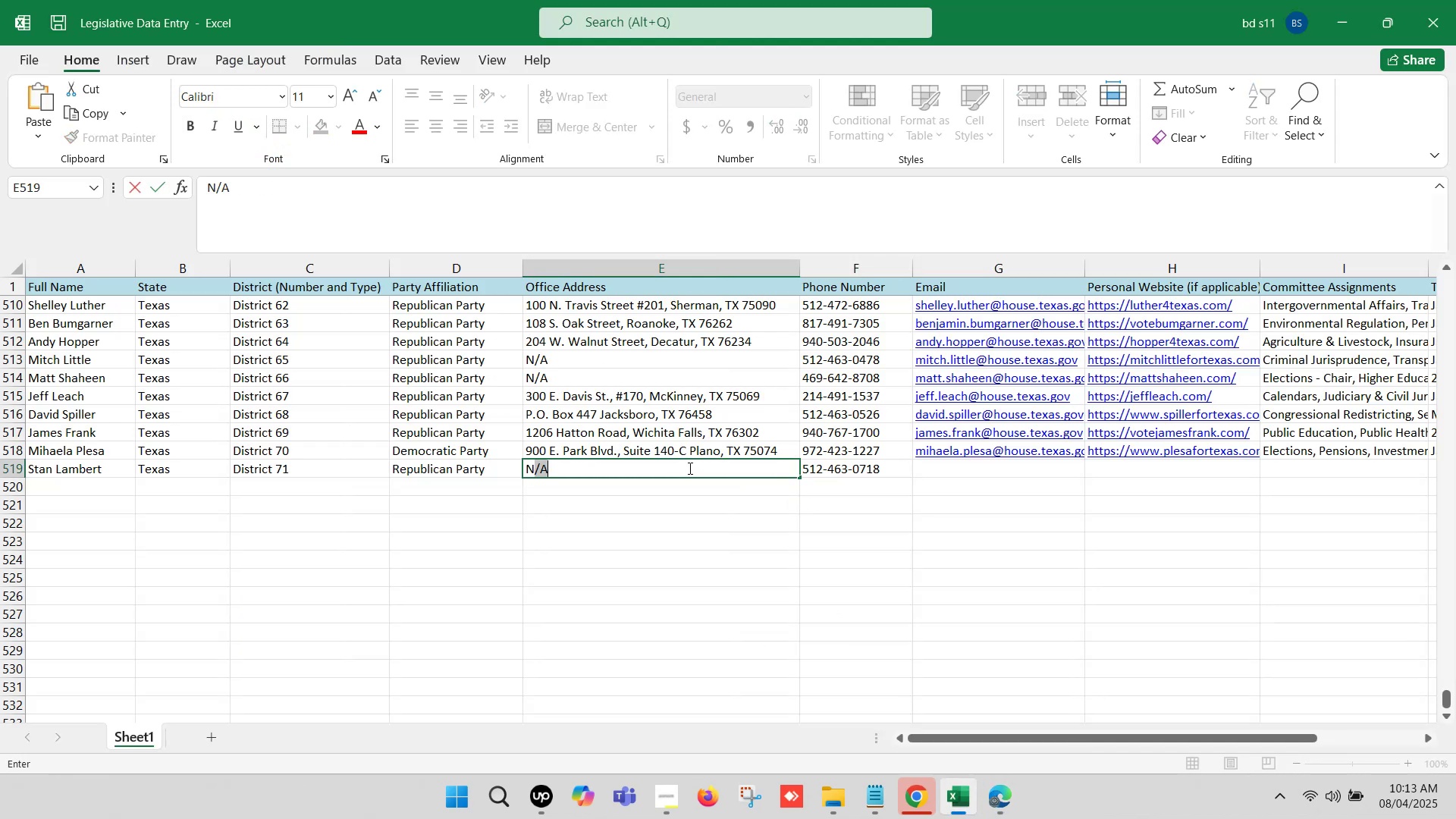 
key(Shift+A)
 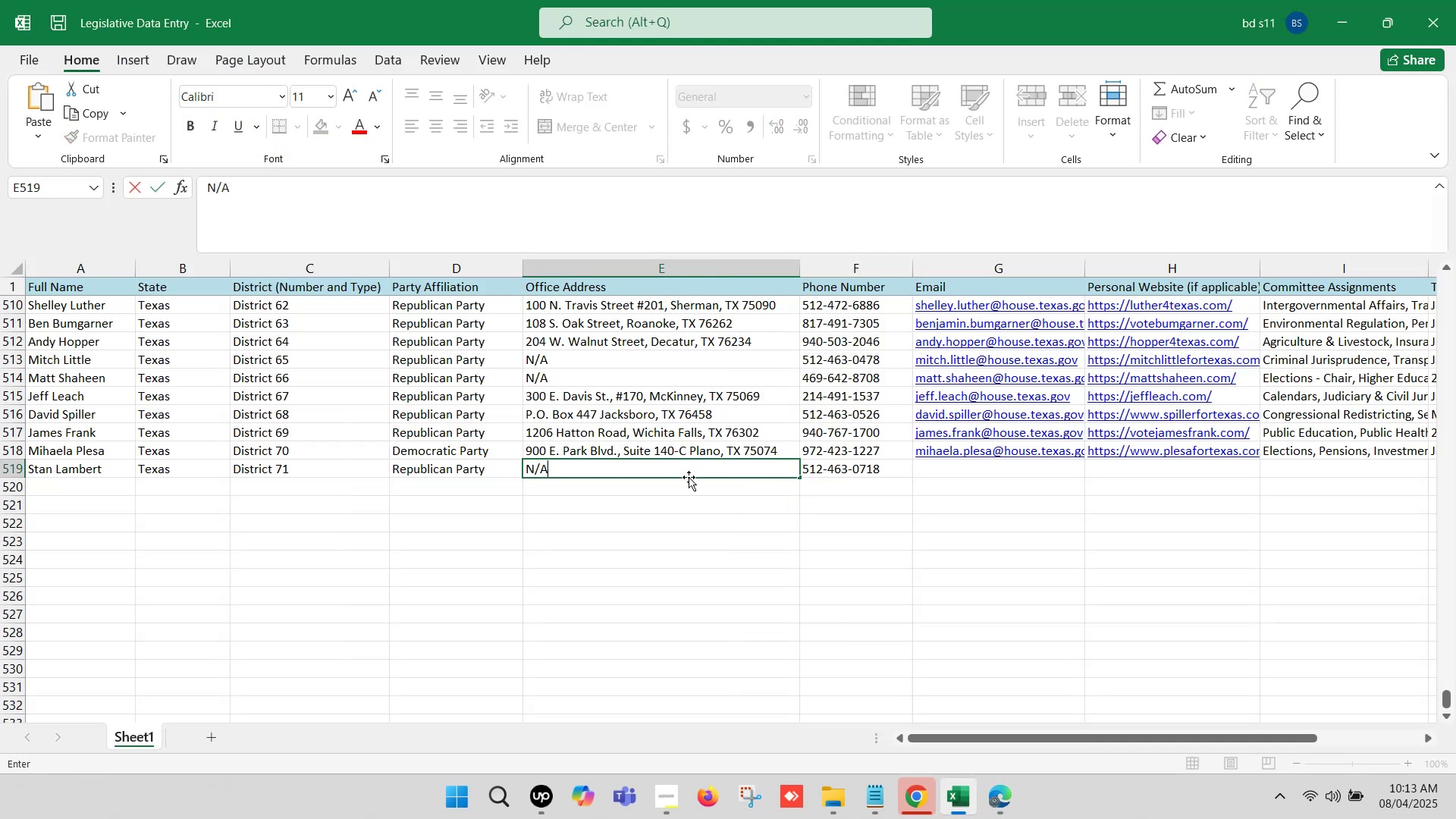 
left_click([691, 542])
 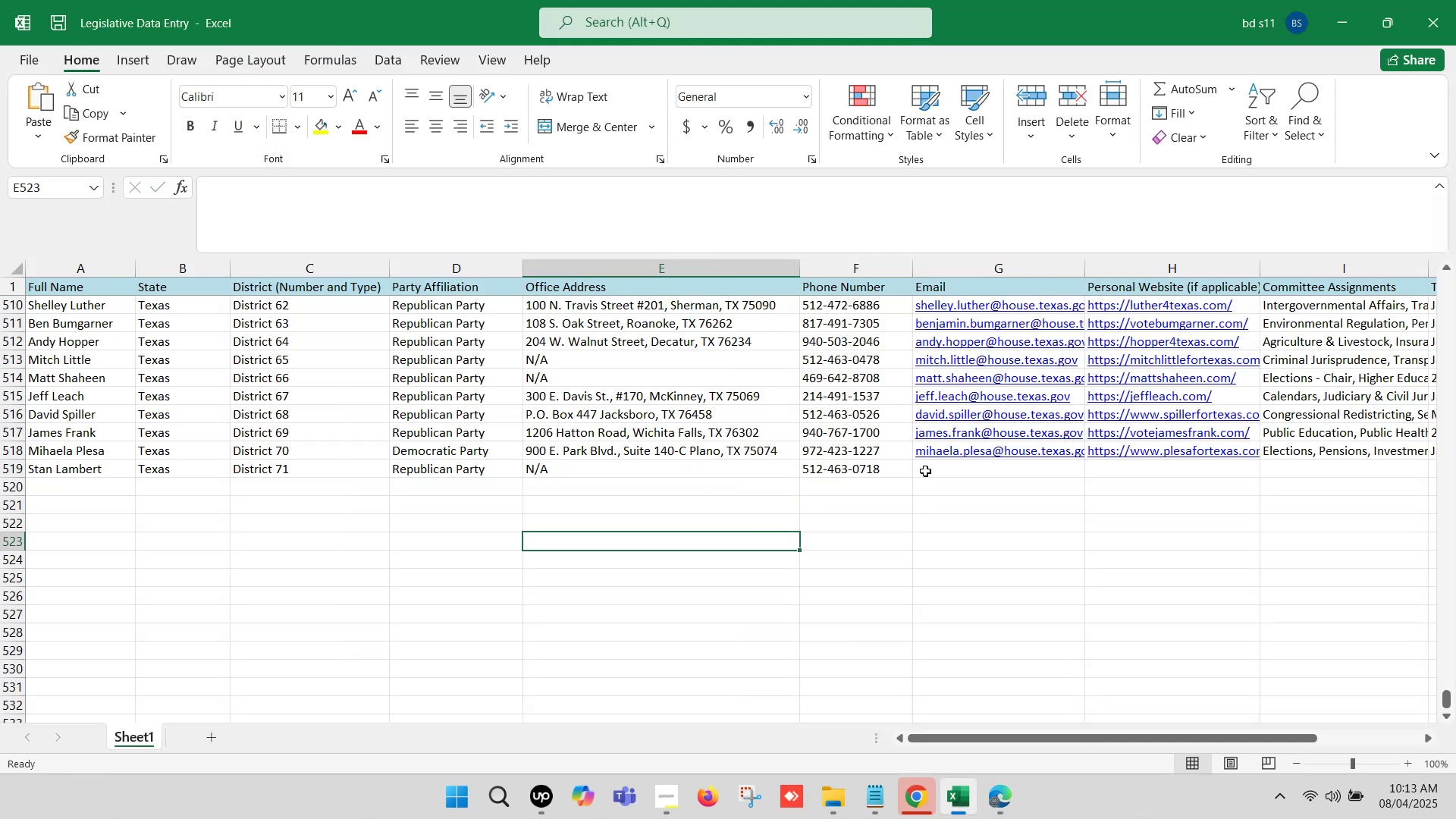 
left_click([928, 469])
 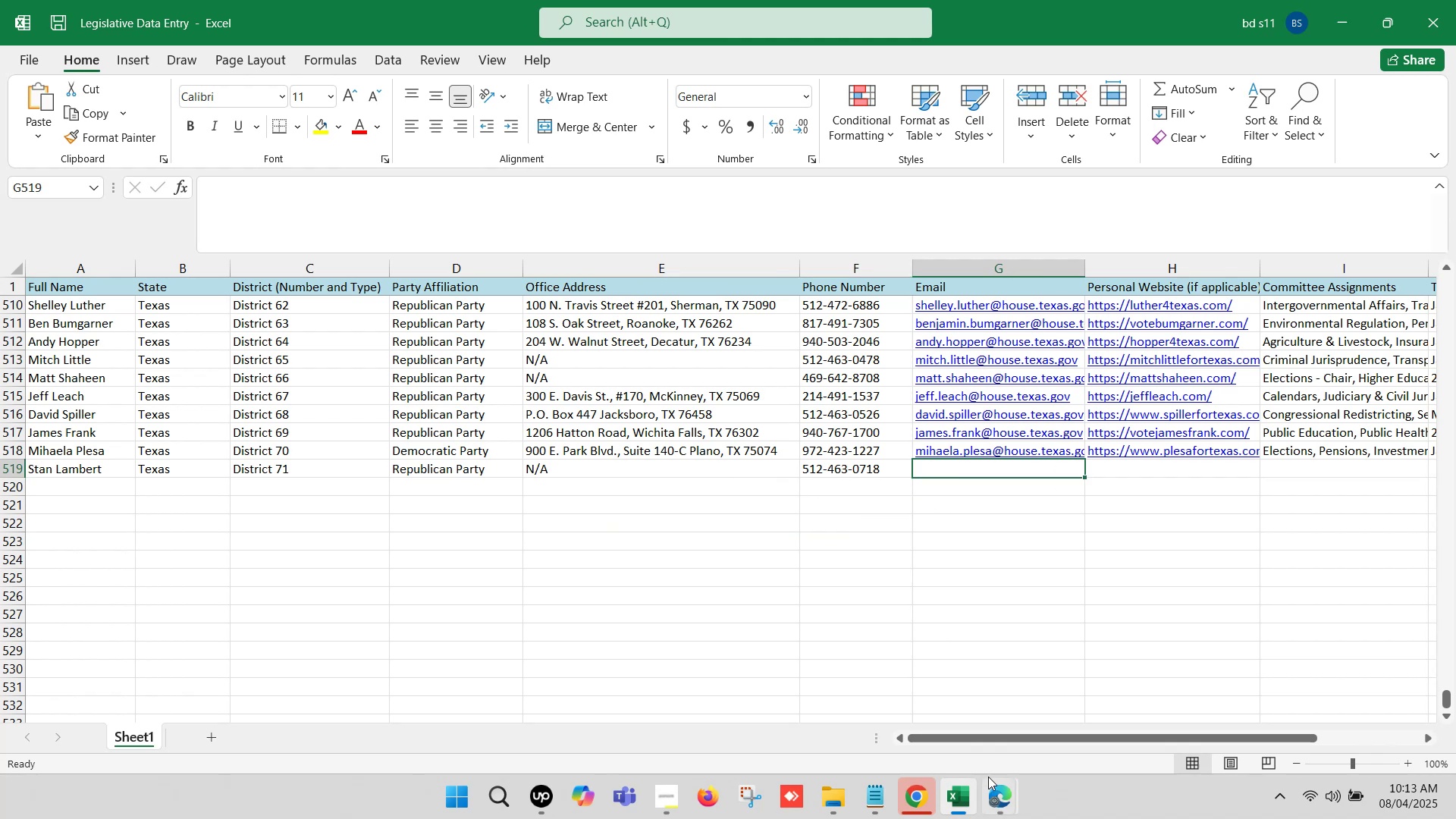 
left_click([993, 810])
 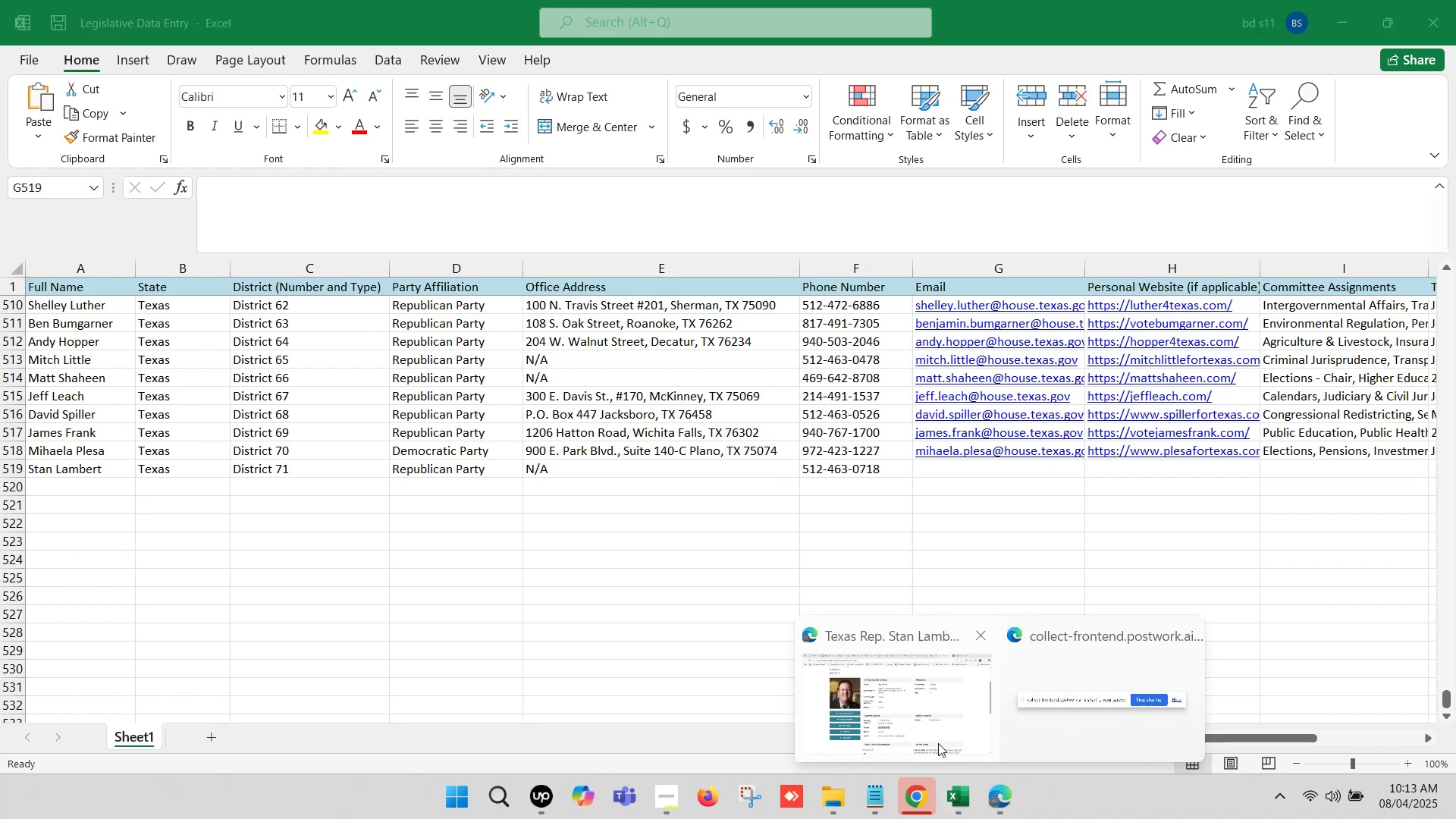 
left_click([913, 719])
 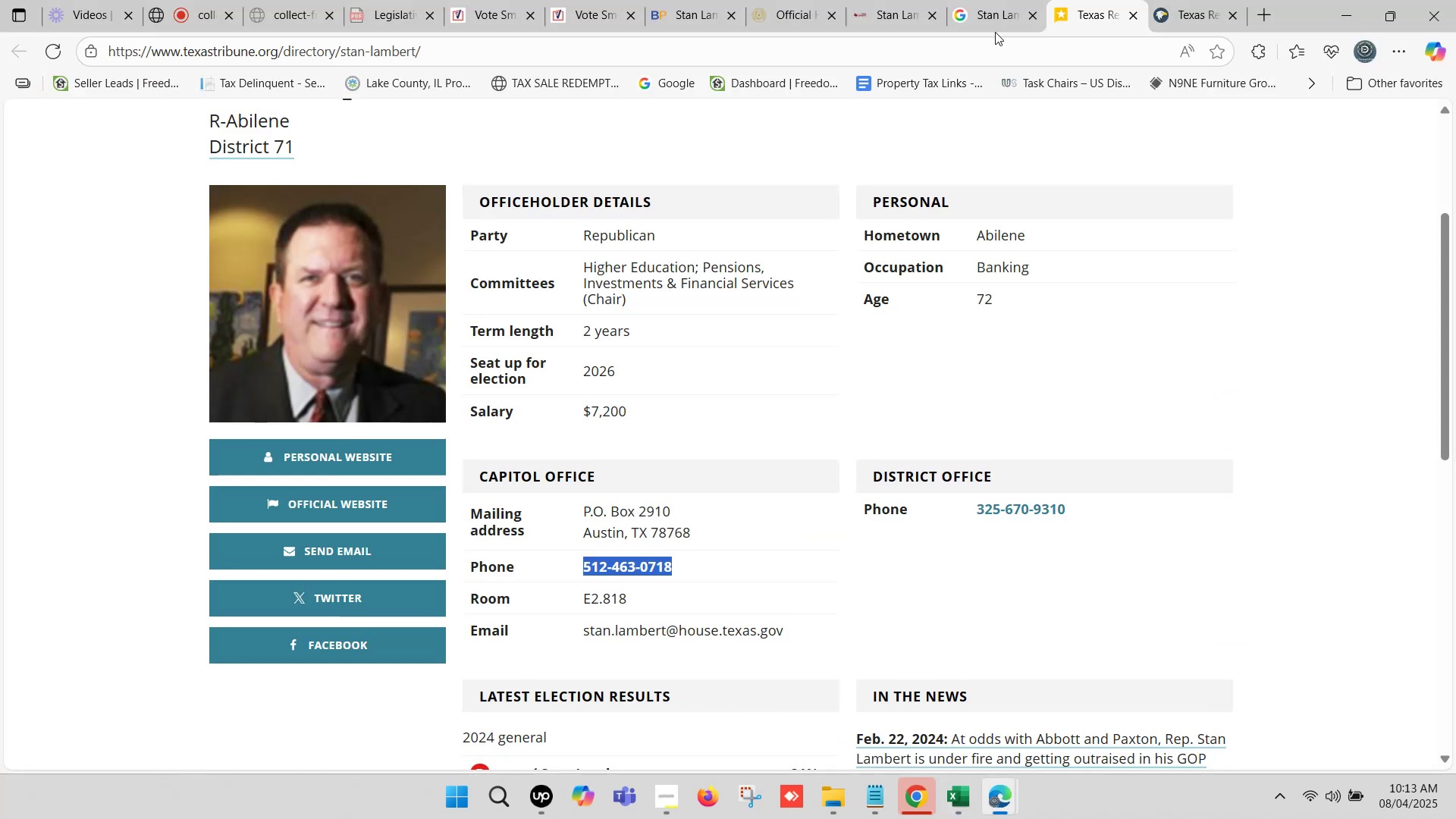 
left_click([1186, 0])
 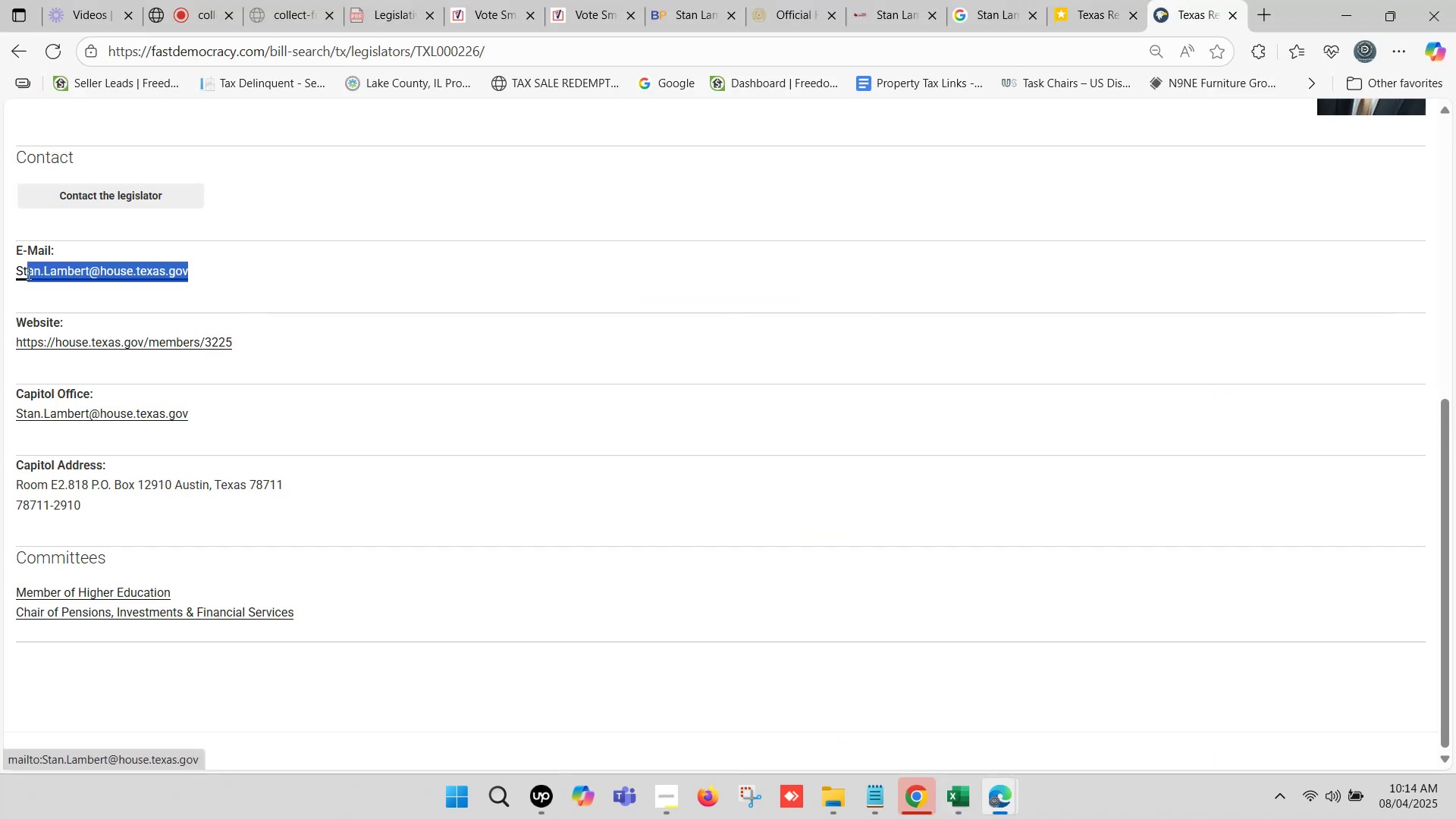 
key(Control+C)
 